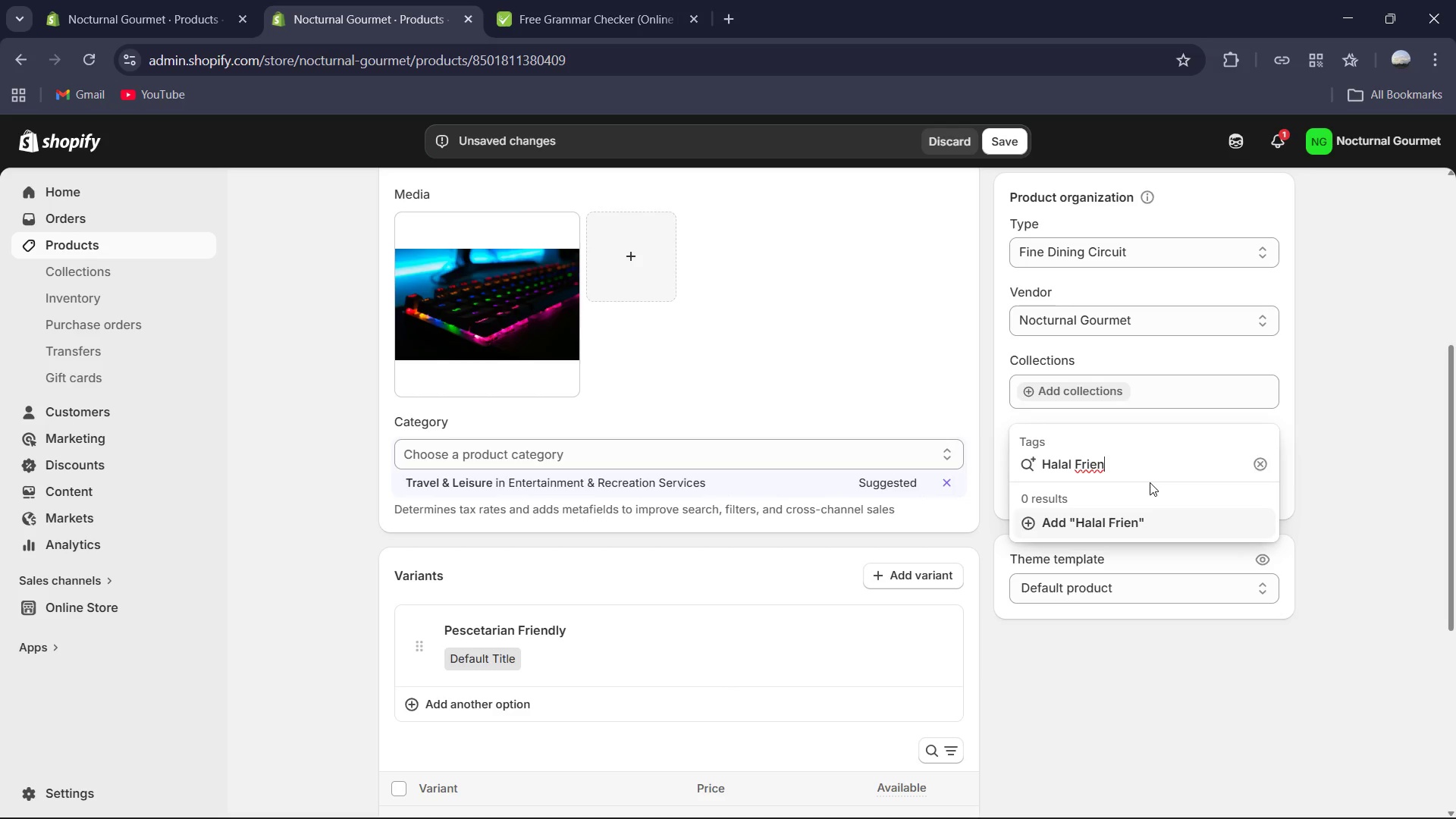 
type(dly )
 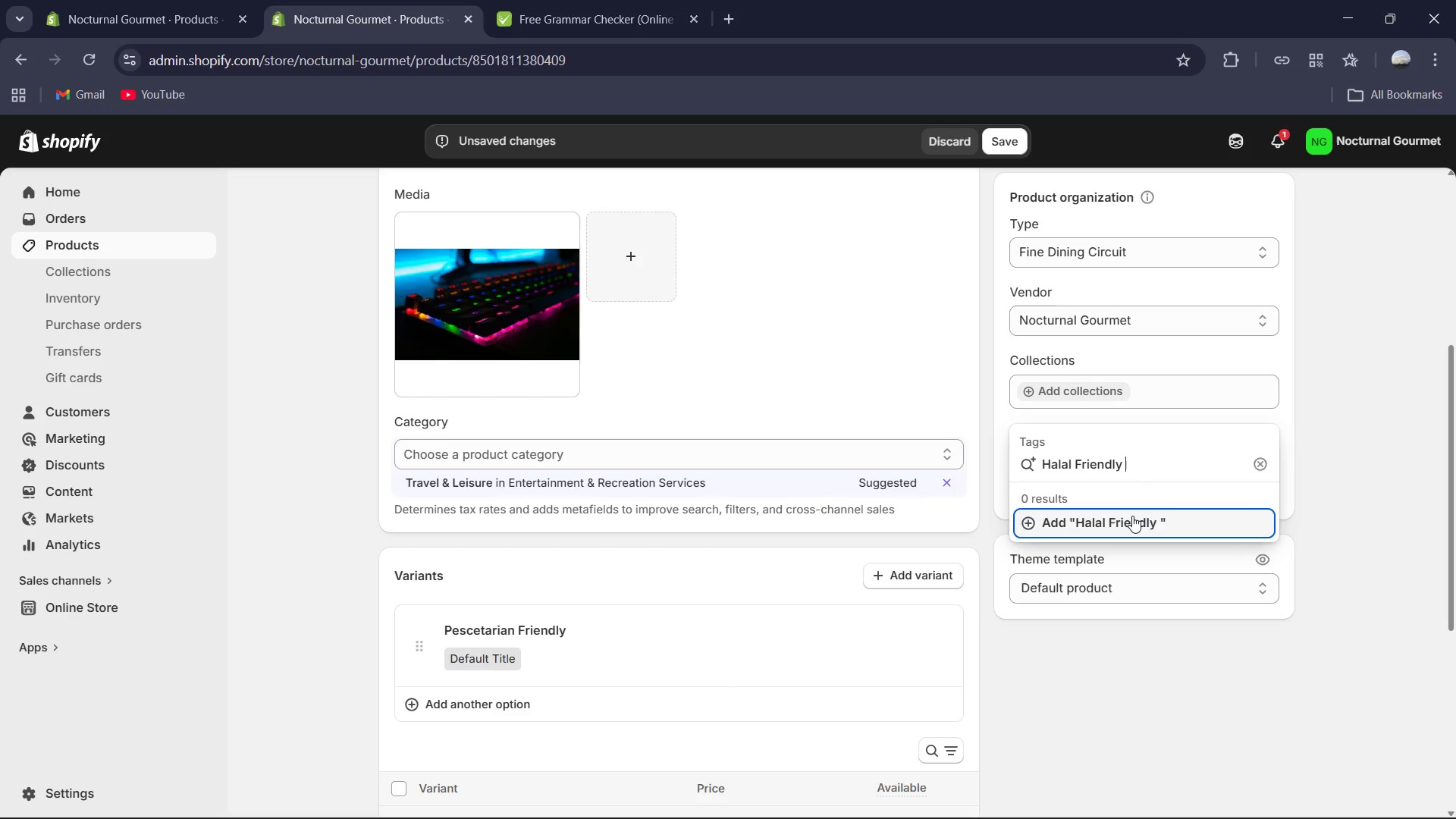 
left_click([1132, 516])
 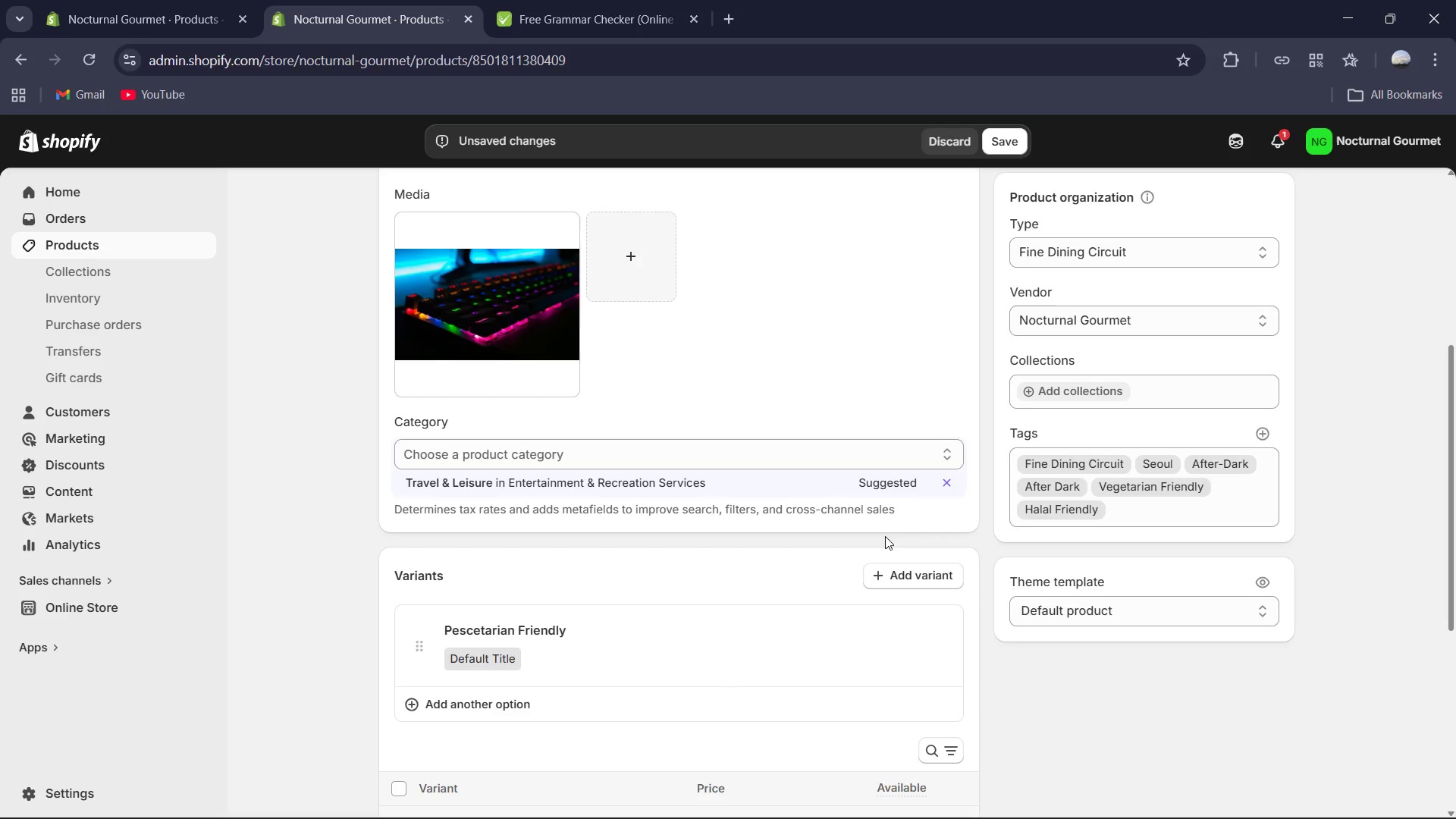 
wait(29.3)
 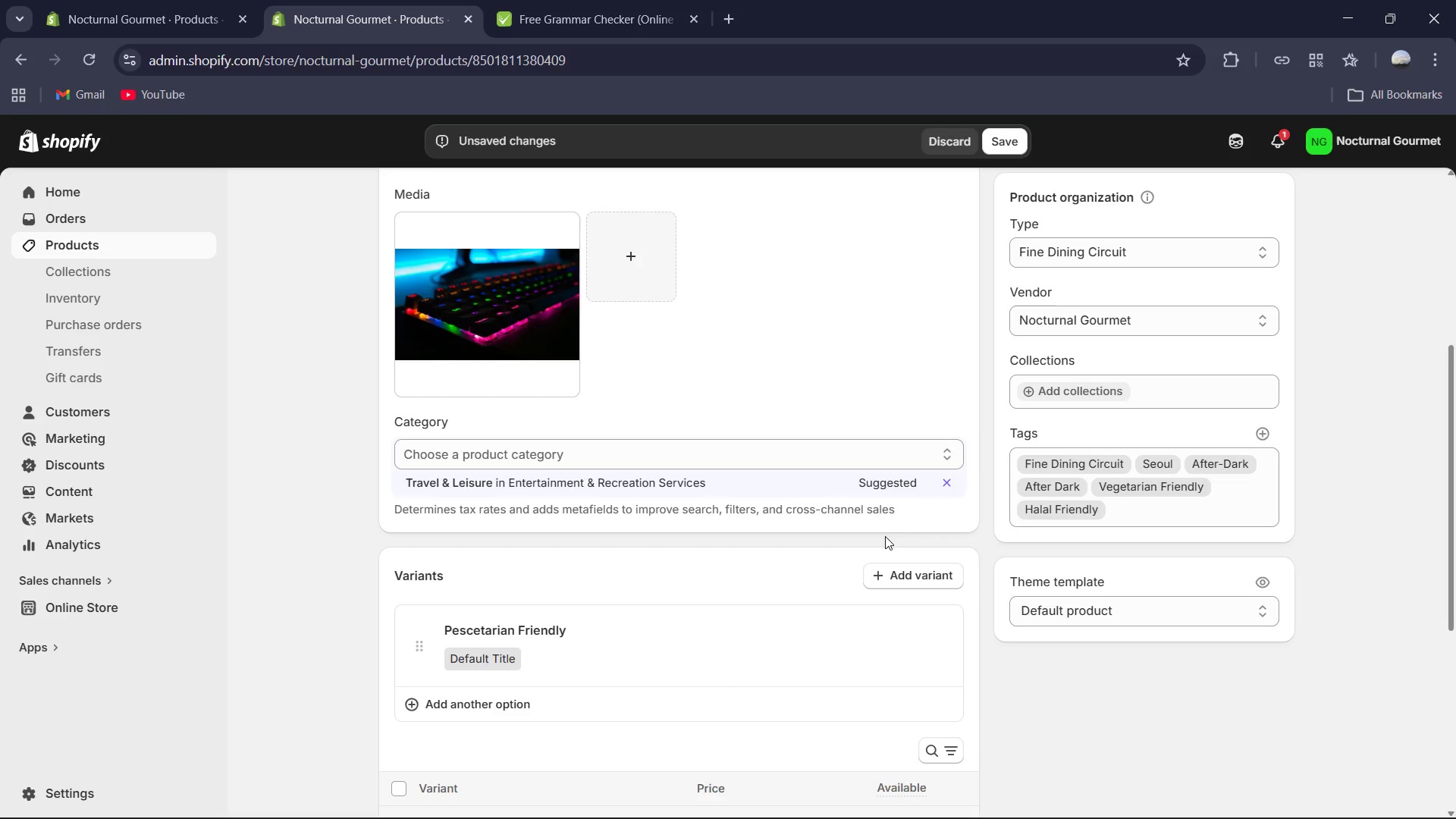 
scroll: coordinate [849, 374], scroll_direction: down, amount: 3.0
 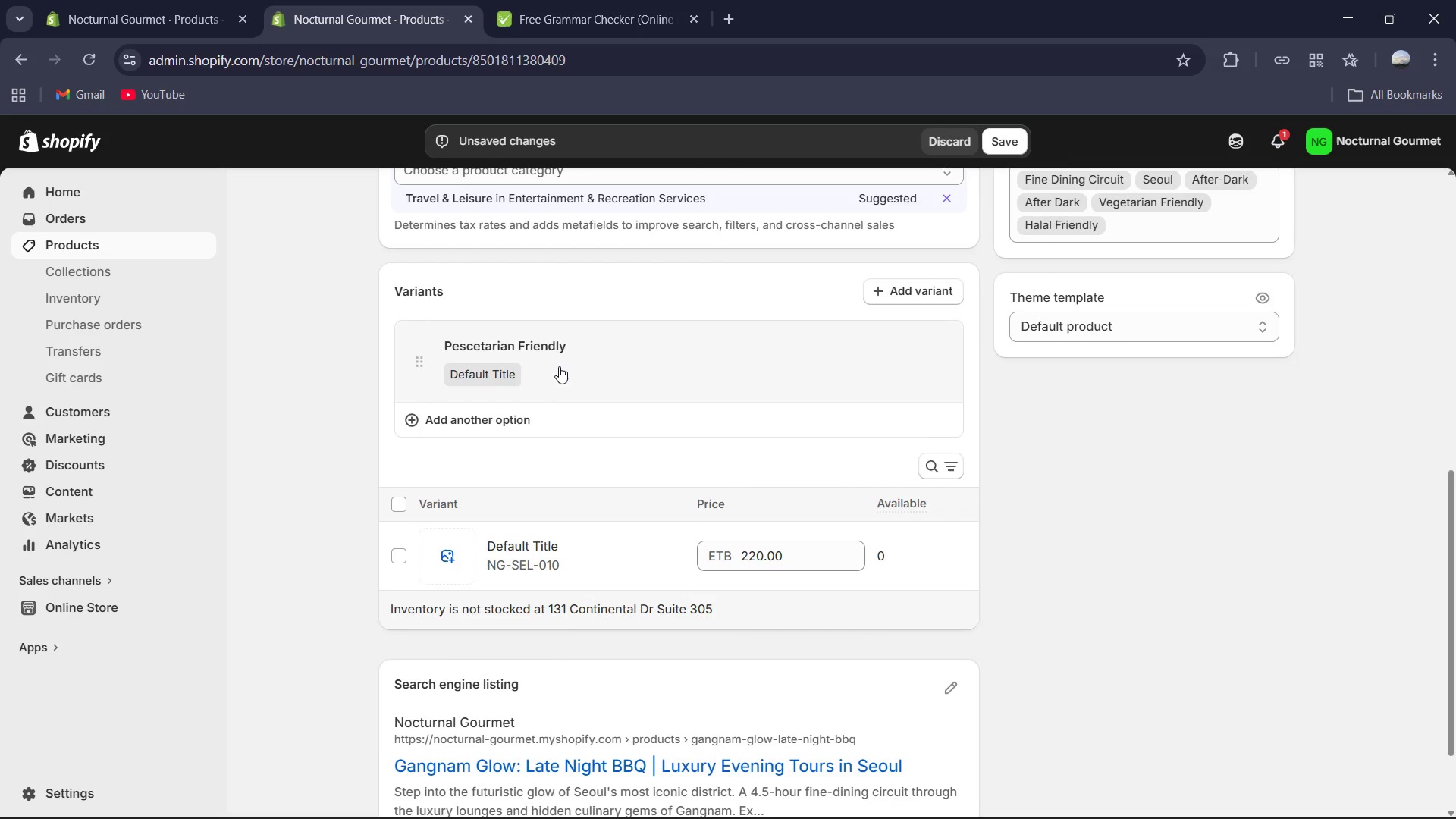 
wait(7.08)
 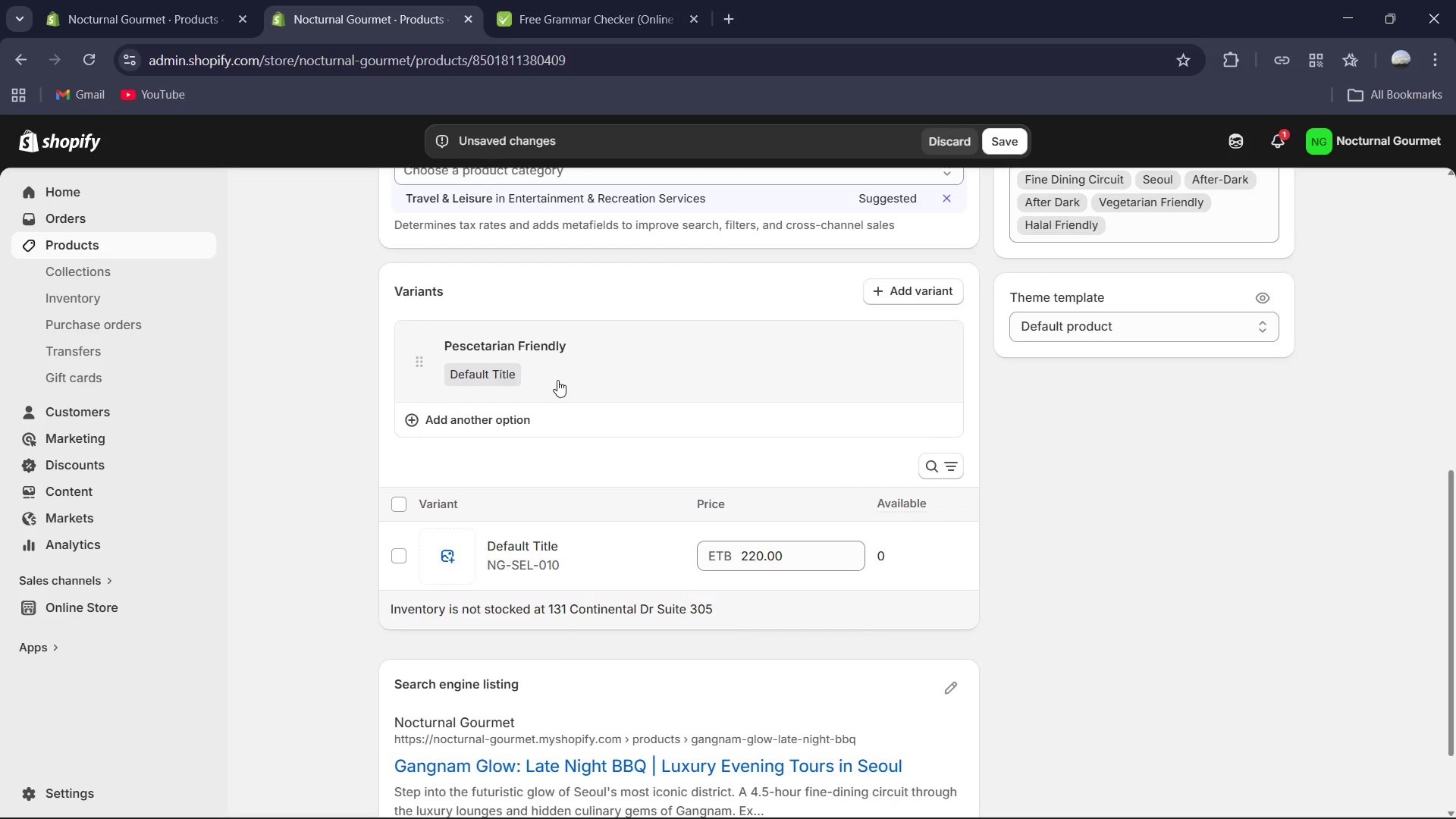 
scroll: coordinate [616, 419], scroll_direction: up, amount: 10.0
 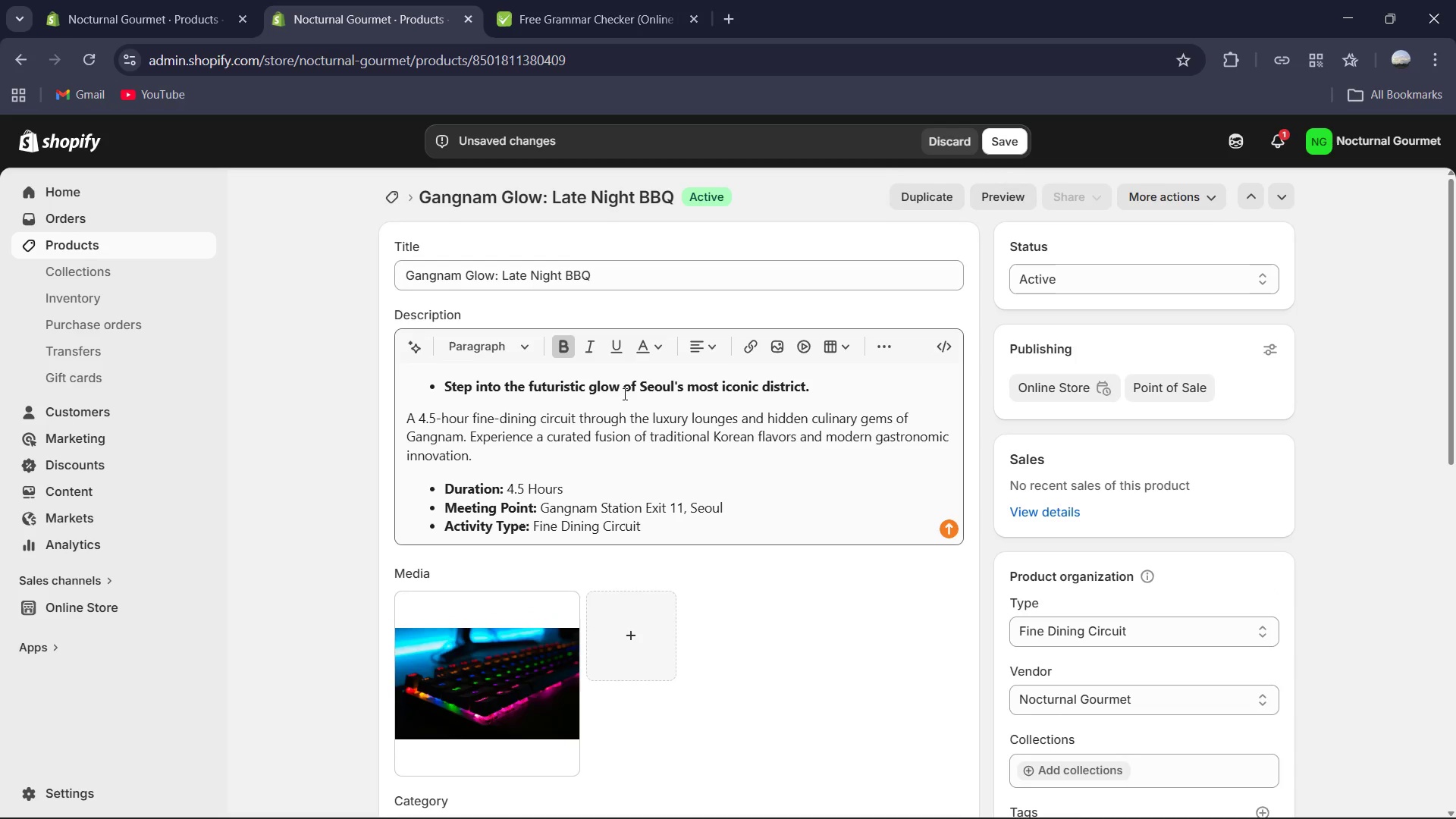 
scroll: coordinate [661, 453], scroll_direction: down, amount: 7.0
 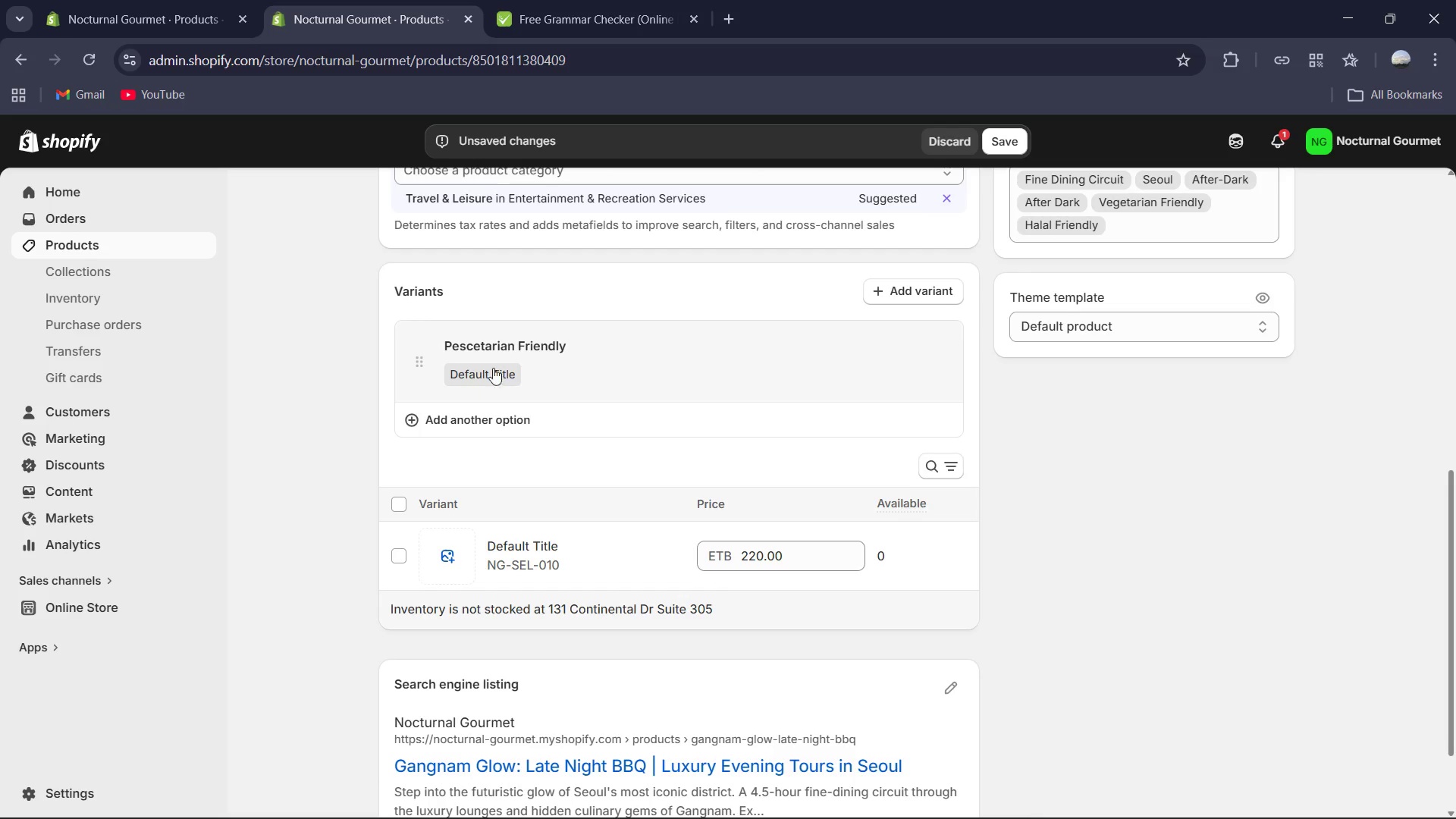 
left_click([509, 346])
 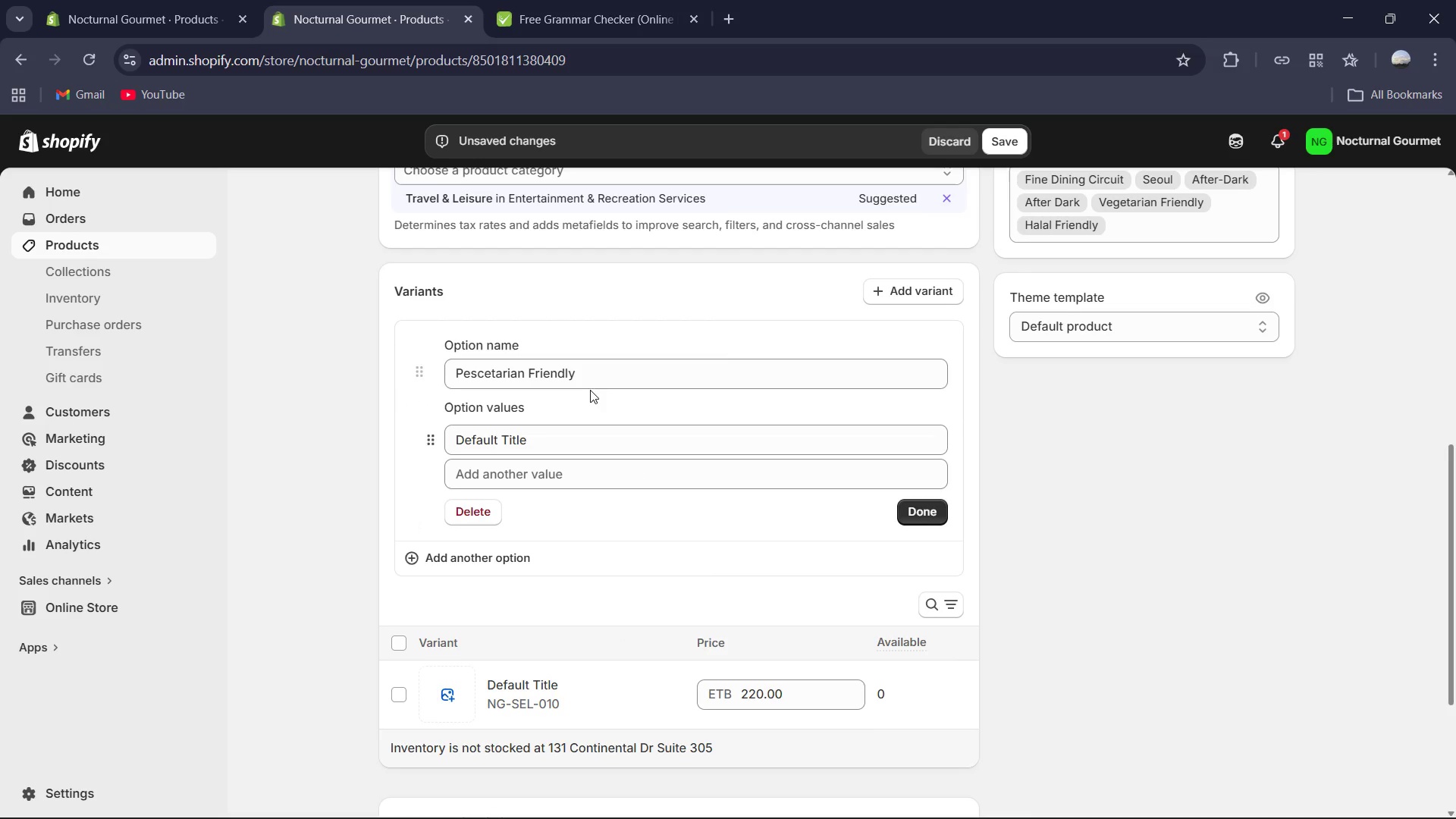 
left_click([613, 378])
 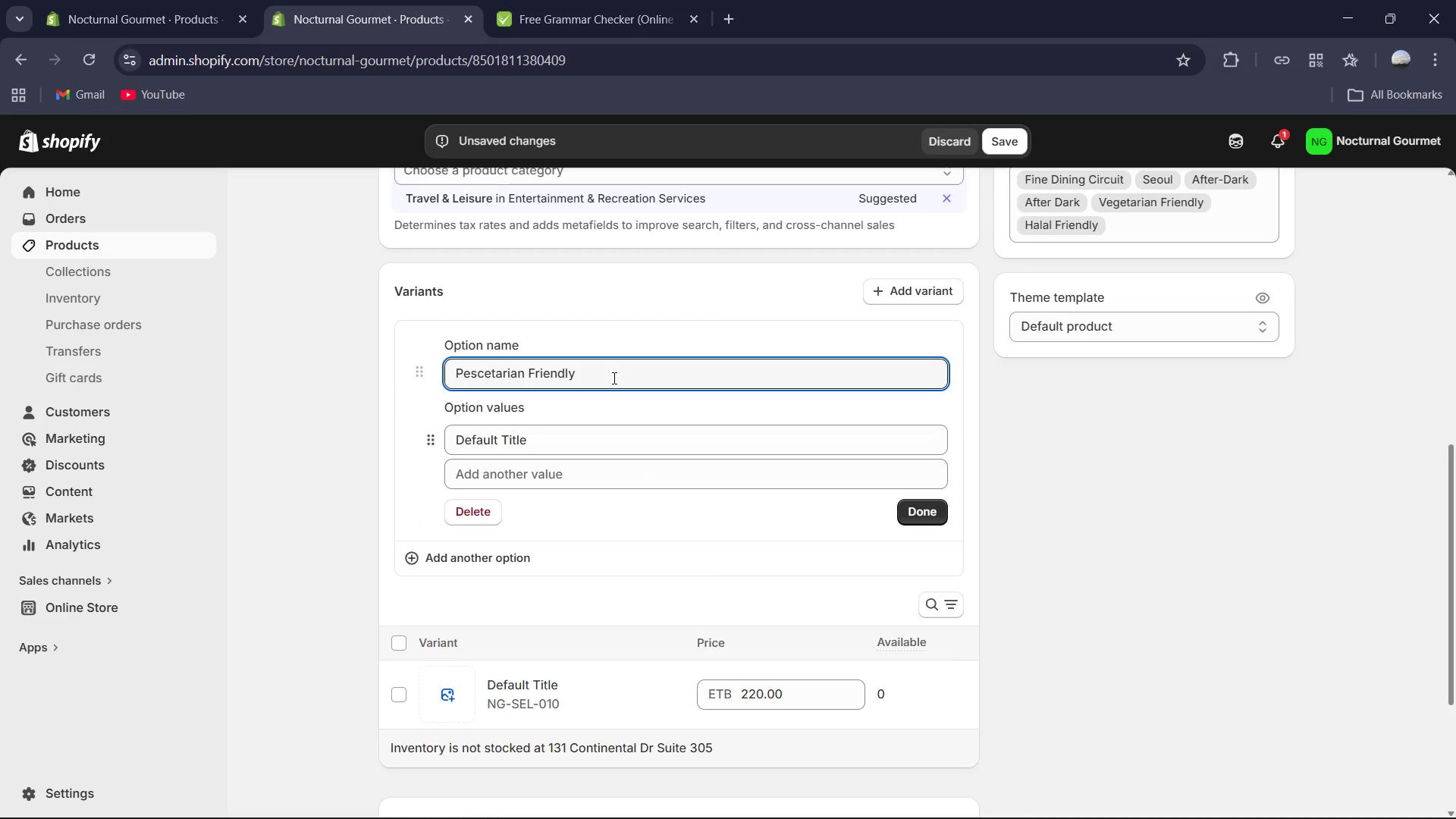 
key(Control+A)
 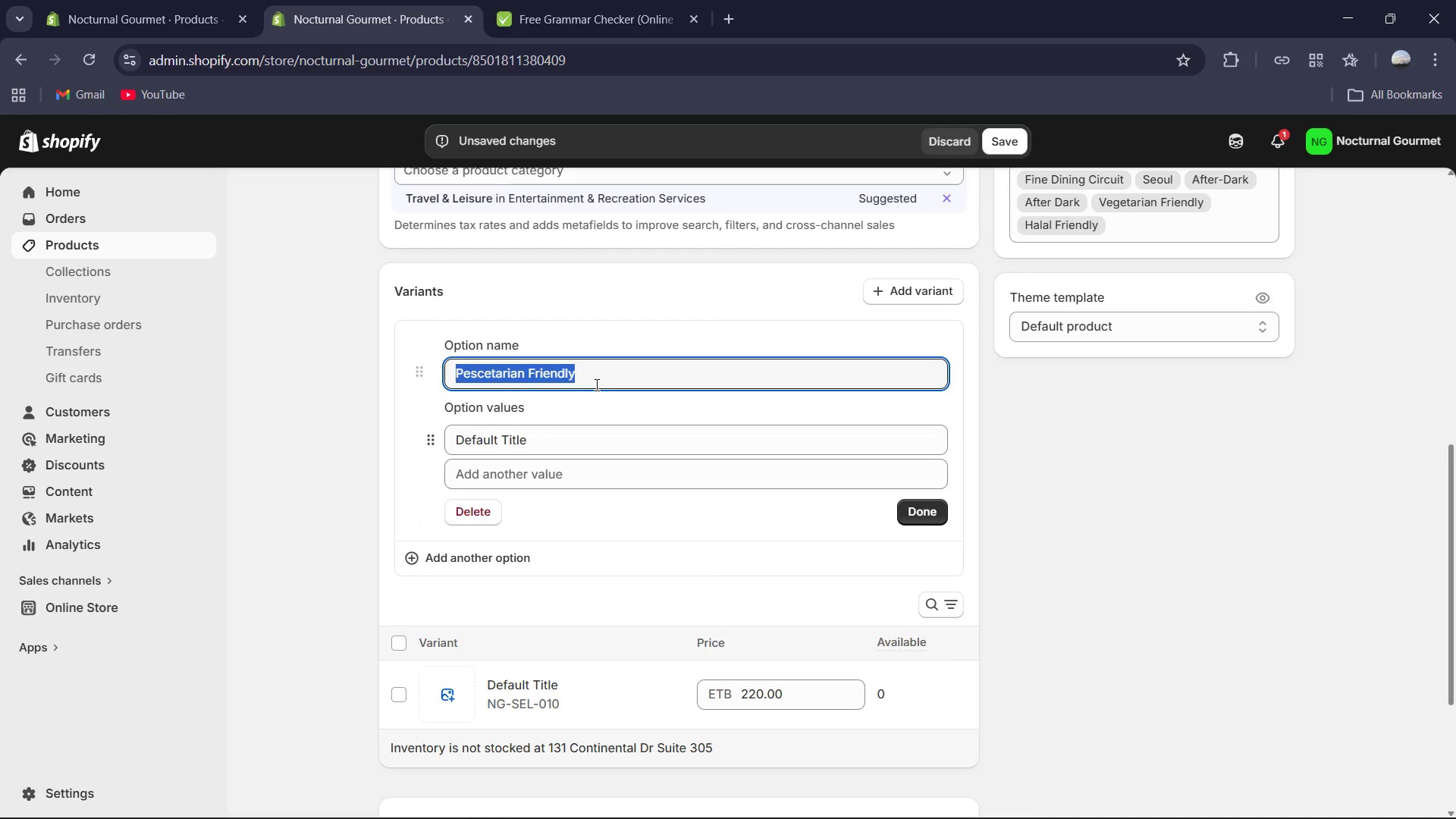 
type(Standard )
 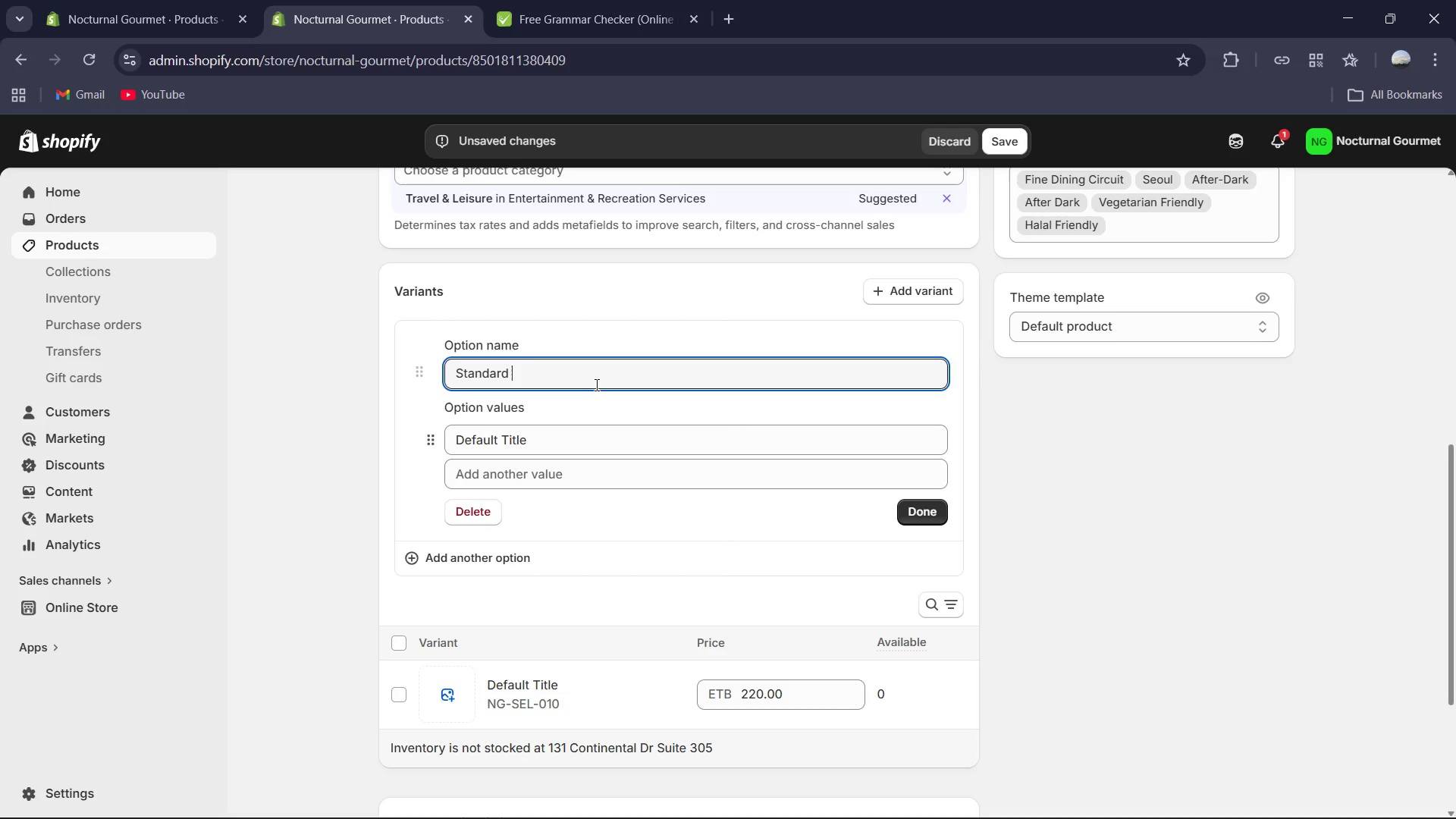 
key(Control+ControlLeft)
 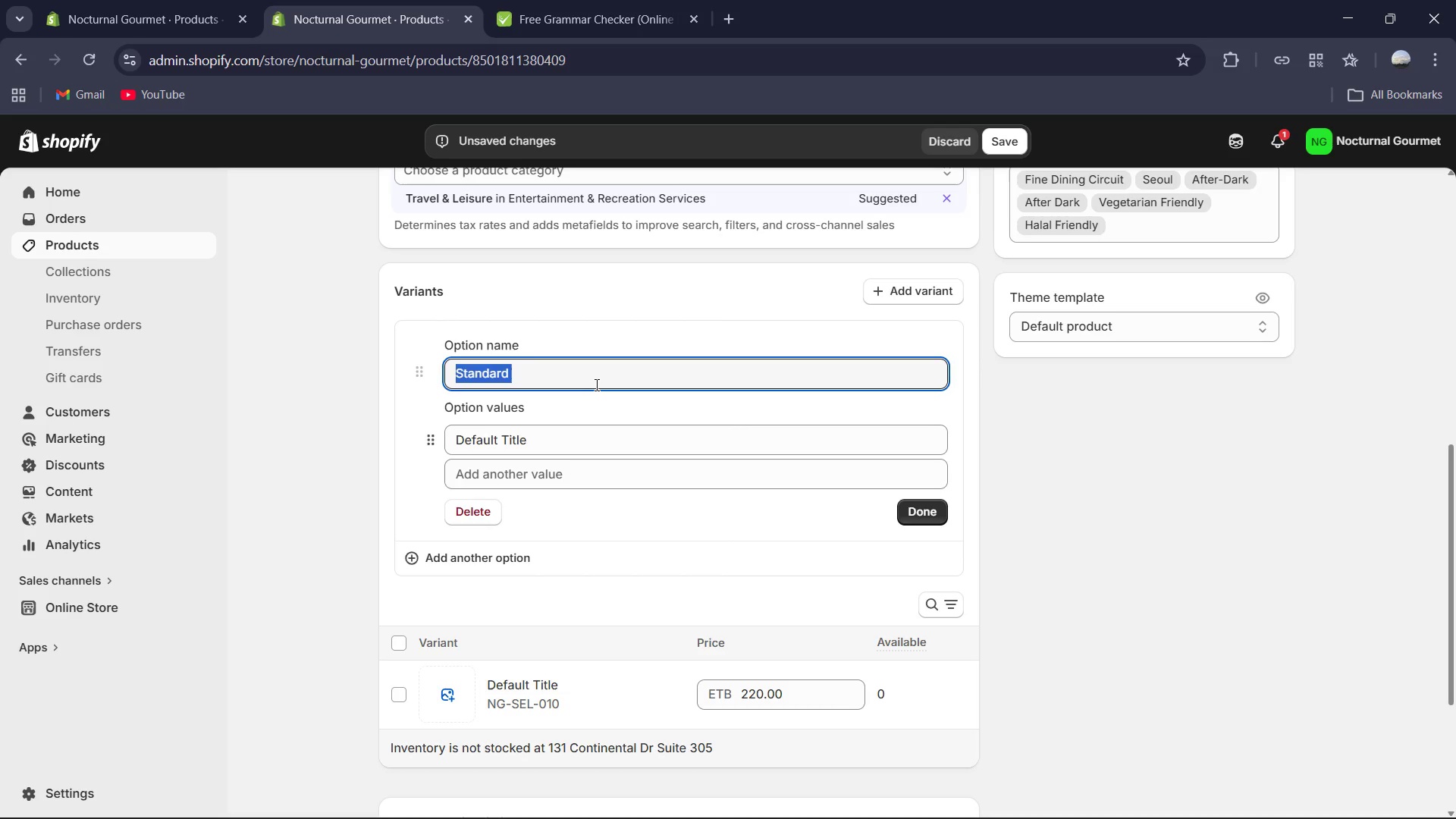 
key(Control+A)
 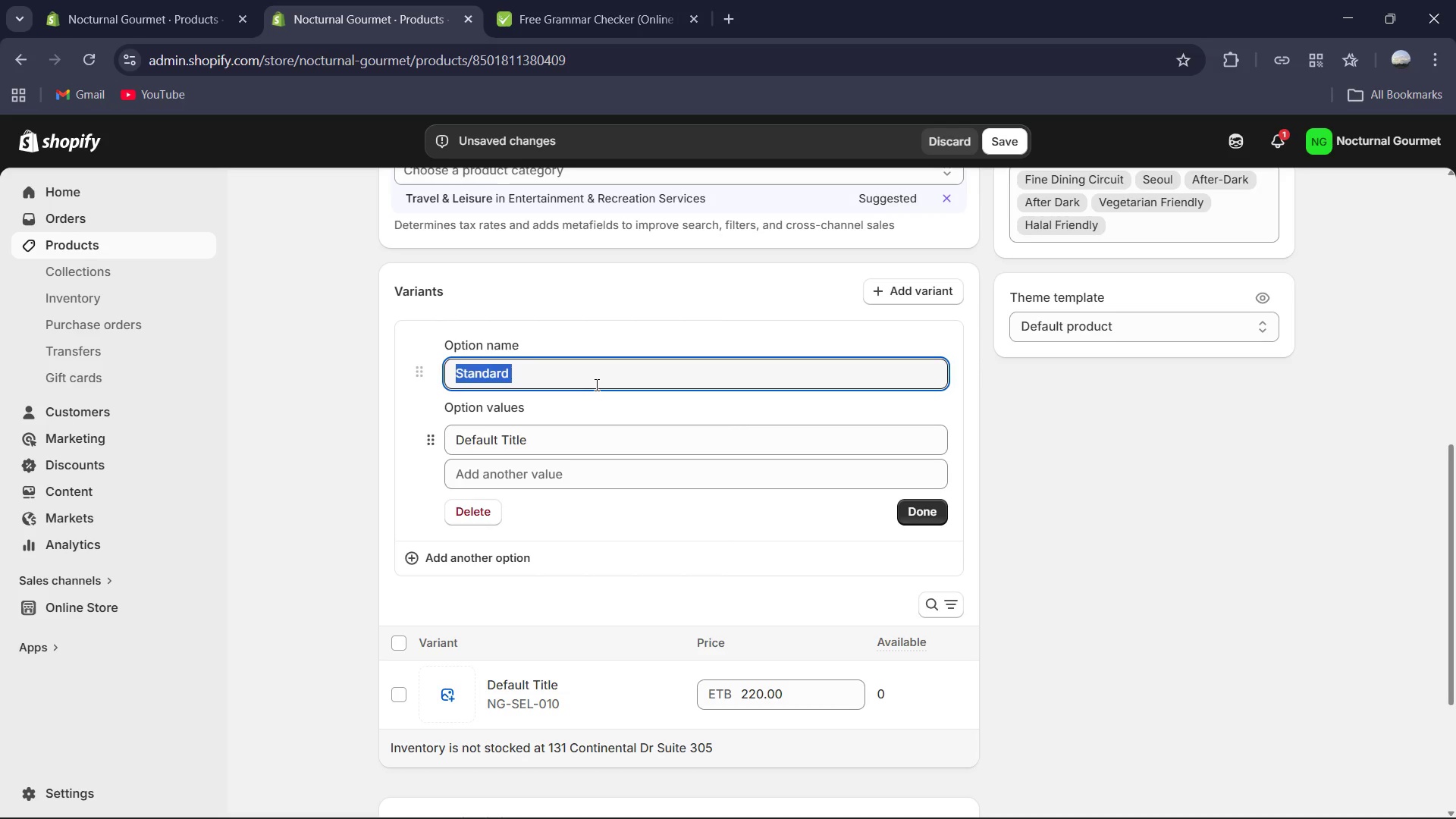 
type(Dietry )
key(Backspace)
key(Backspace)
key(Backspace)
key(Backspace)
key(Backspace)
type(etary Requiremn)
 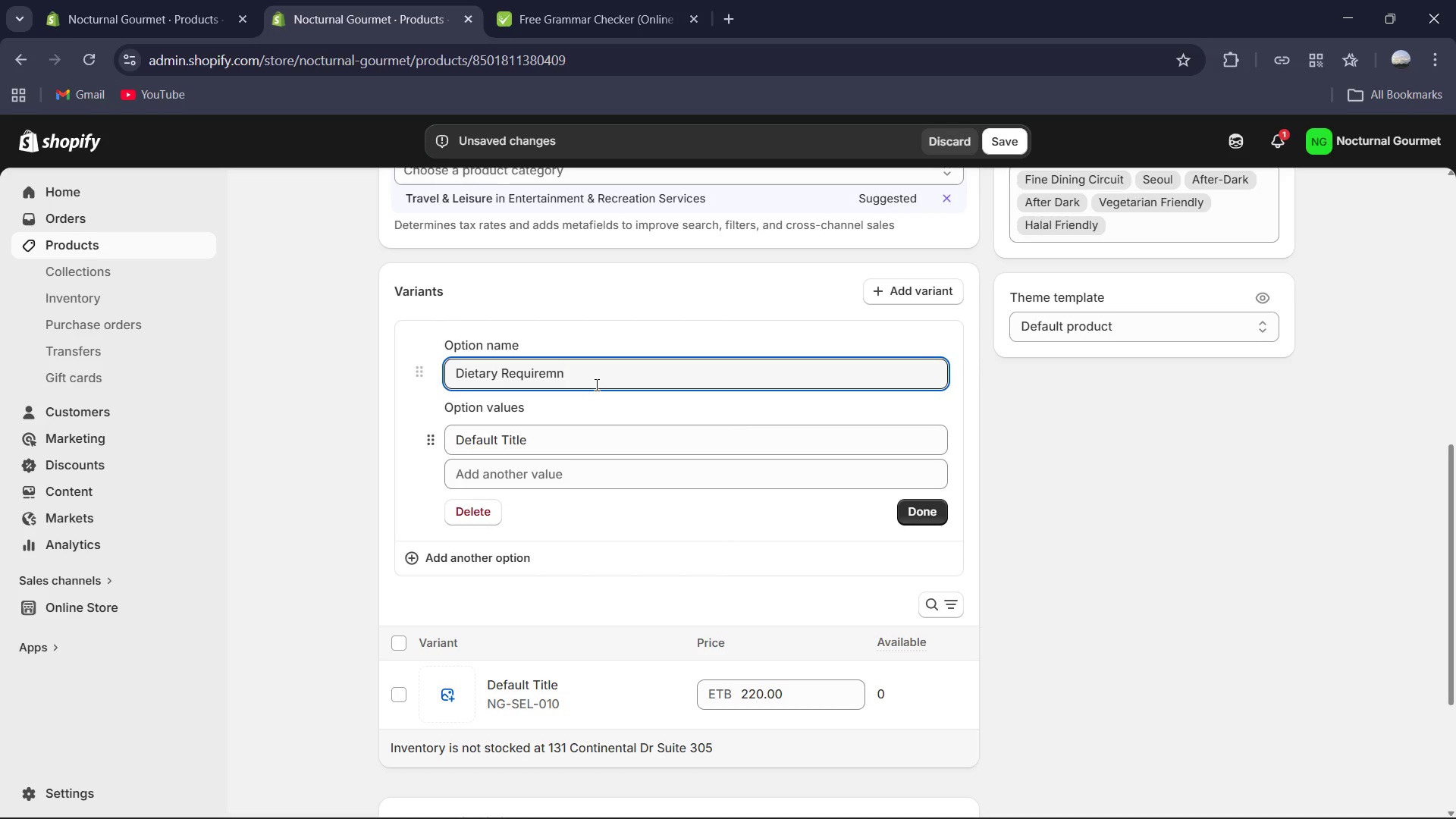 
key(Backspace)
key(Backspace)
key(Backspace)
type(ement )
 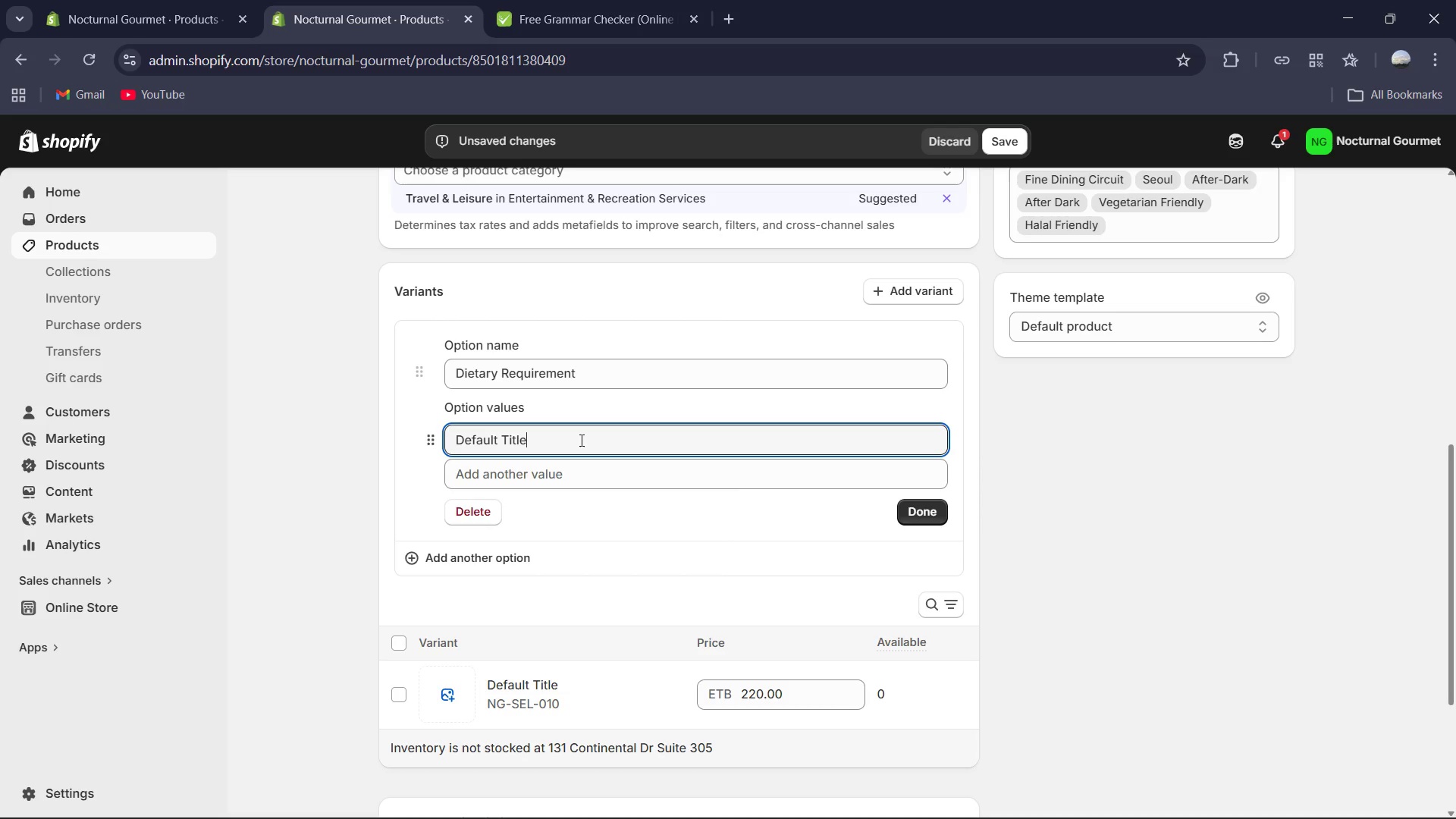 
key(Control+A)
 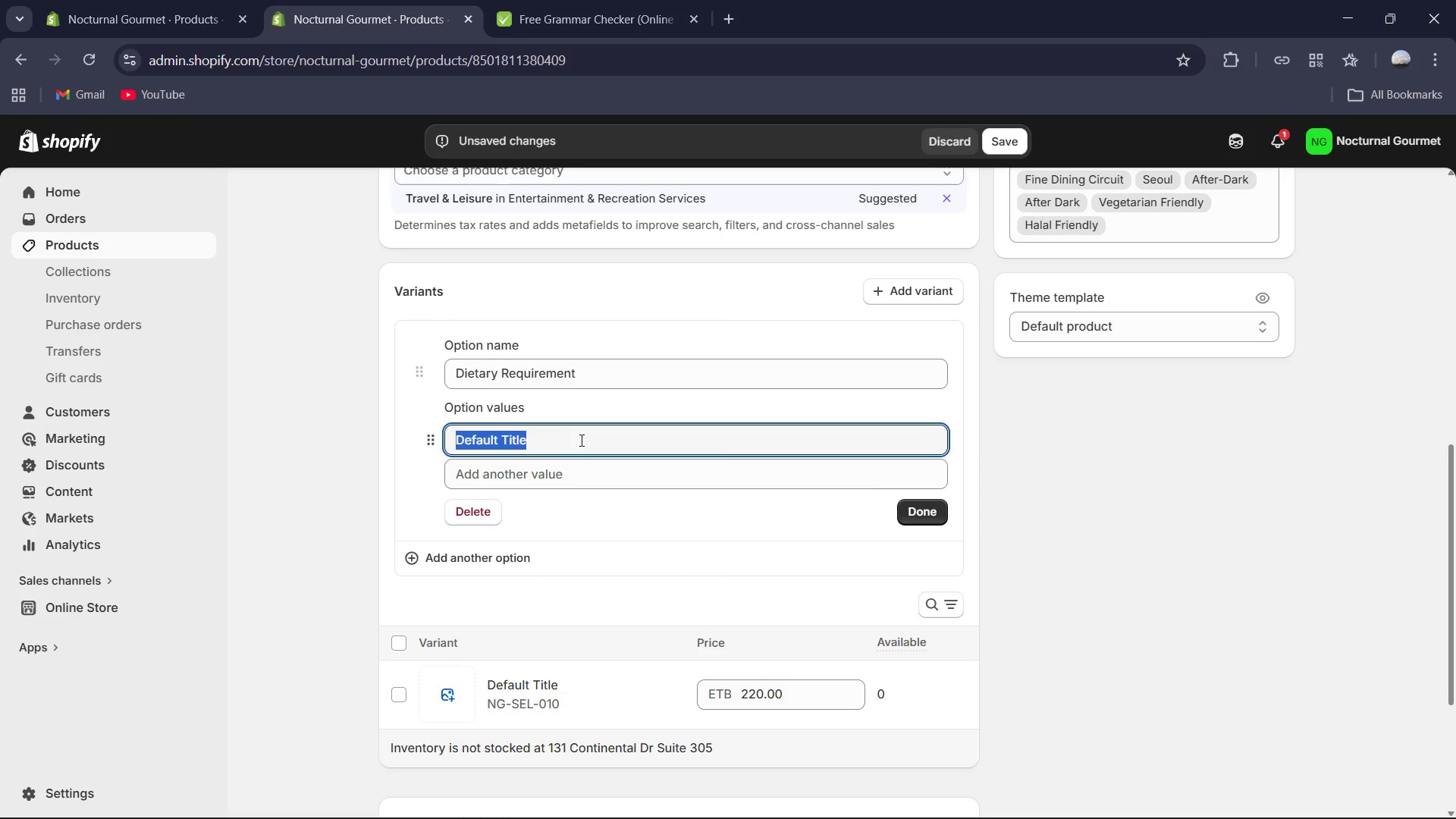 
type(Standard )
 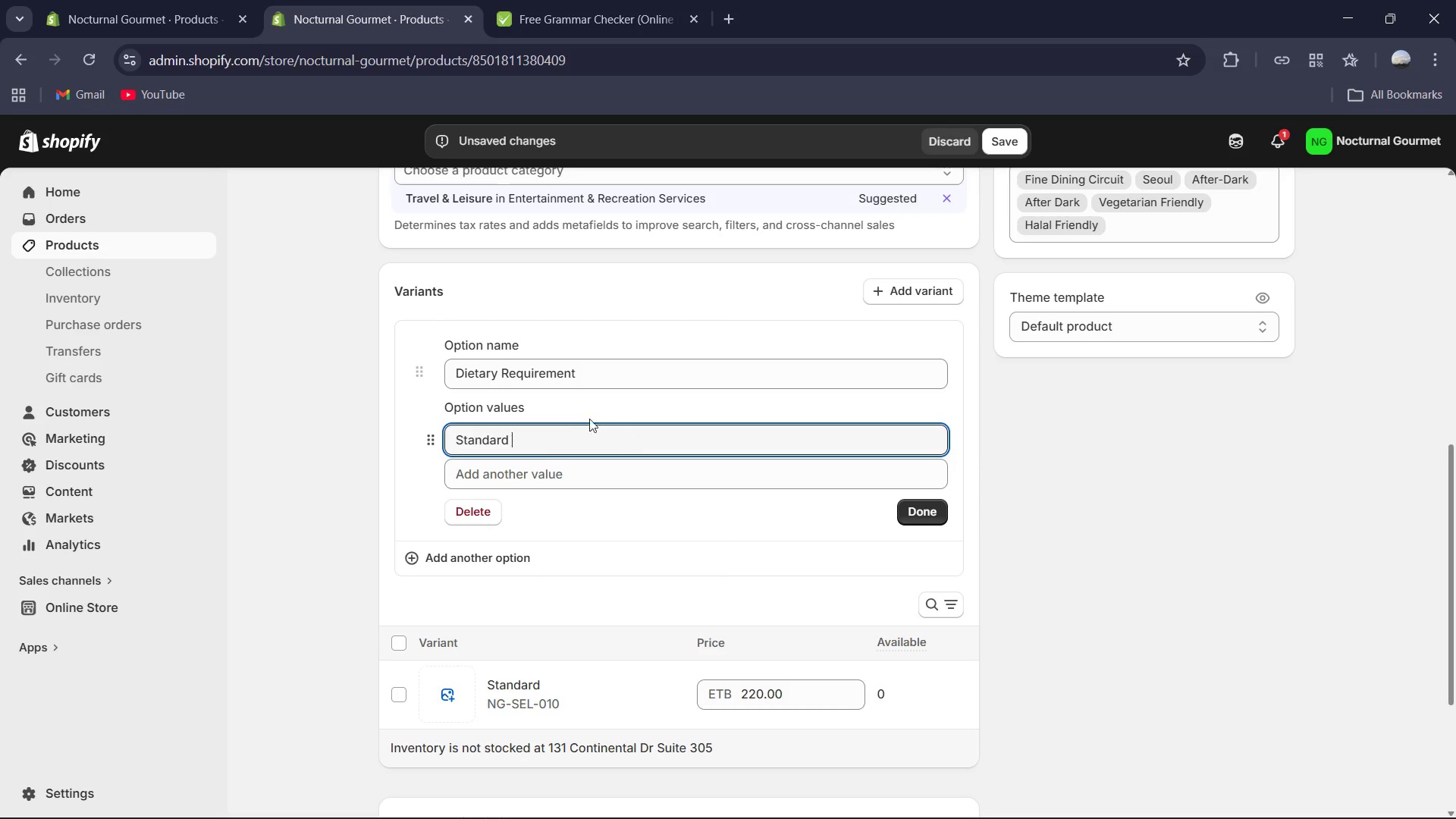 
left_click([536, 462])
 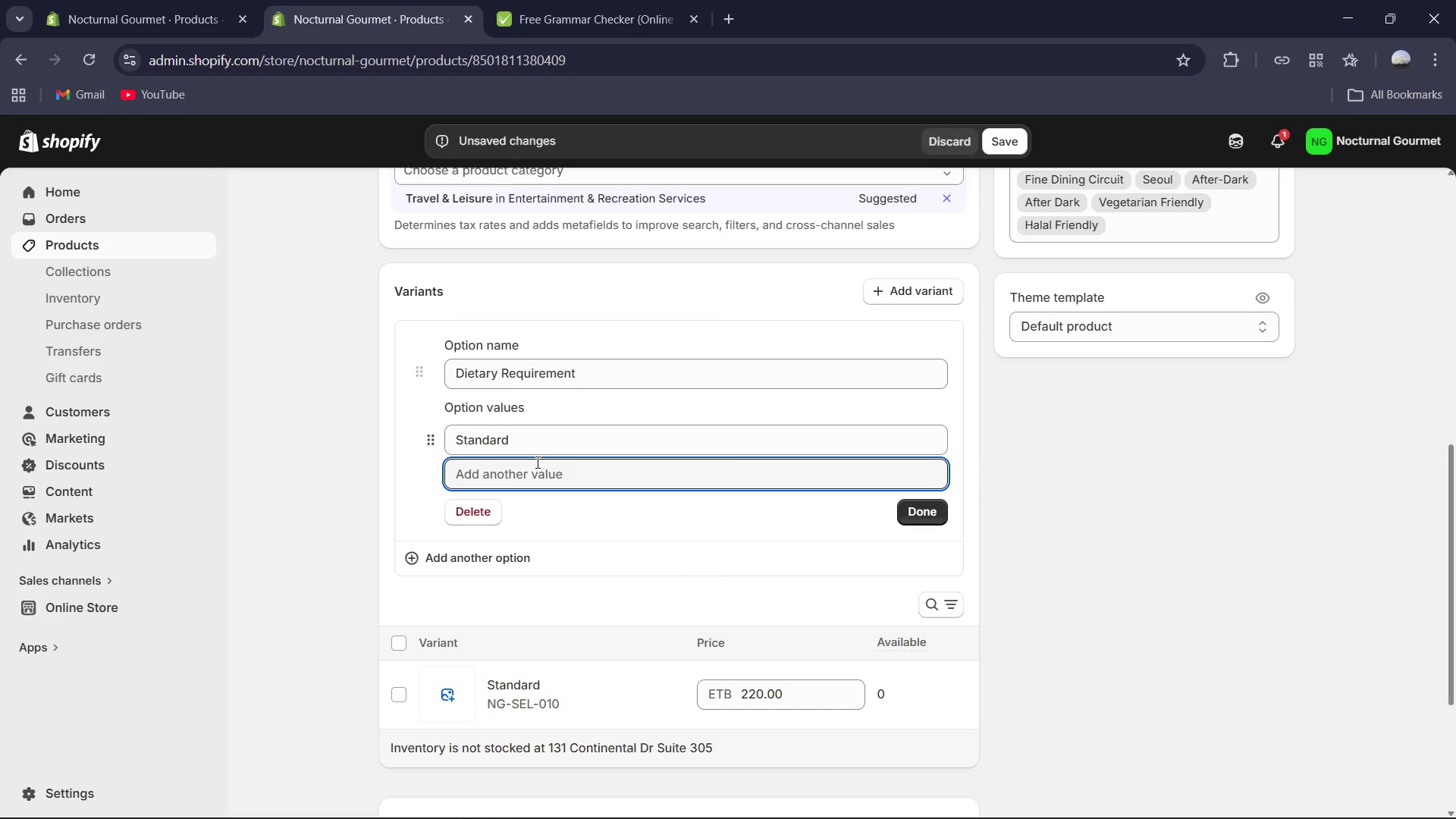 
type(Vegetrian)
 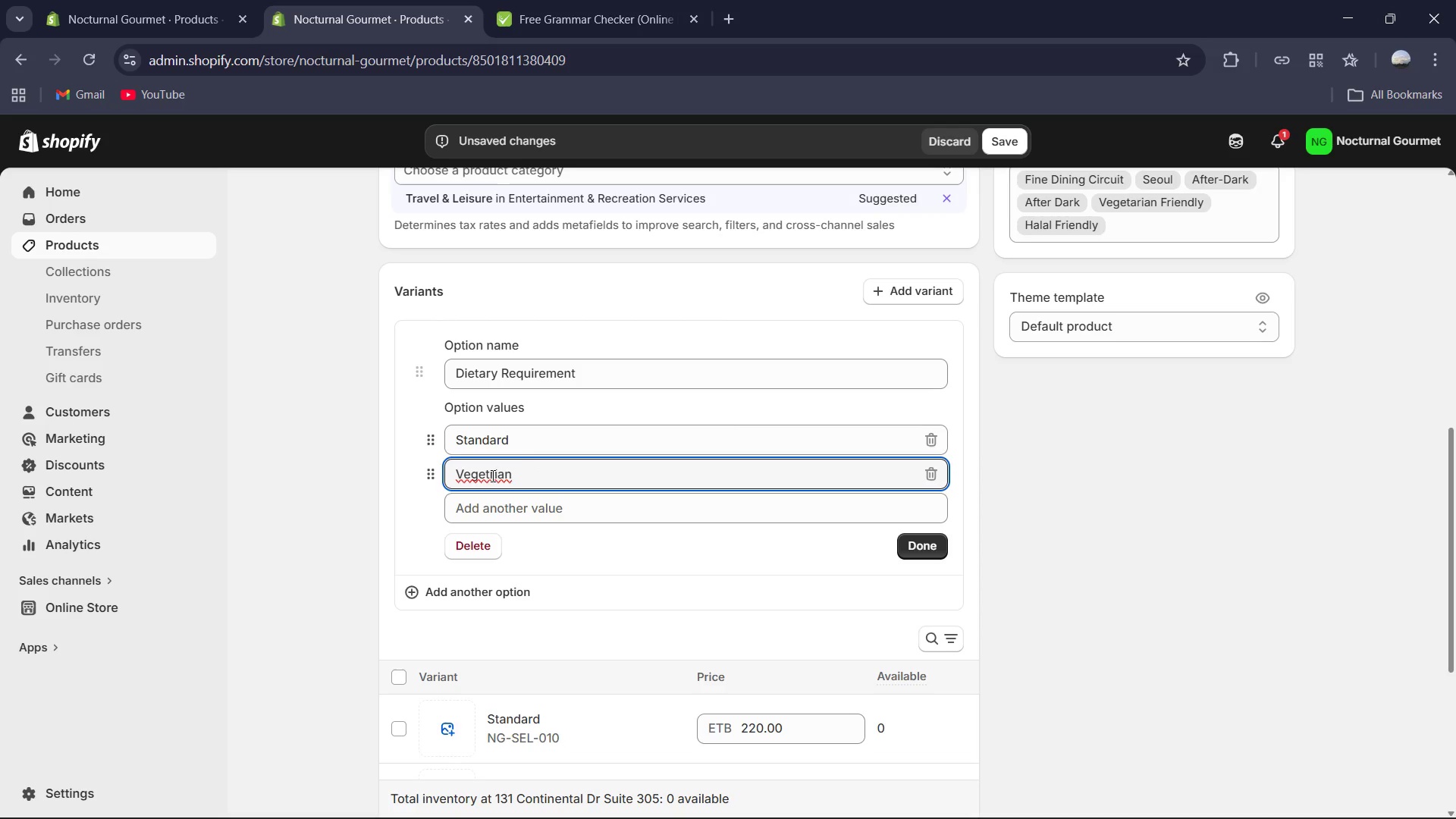 
wait(6.78)
 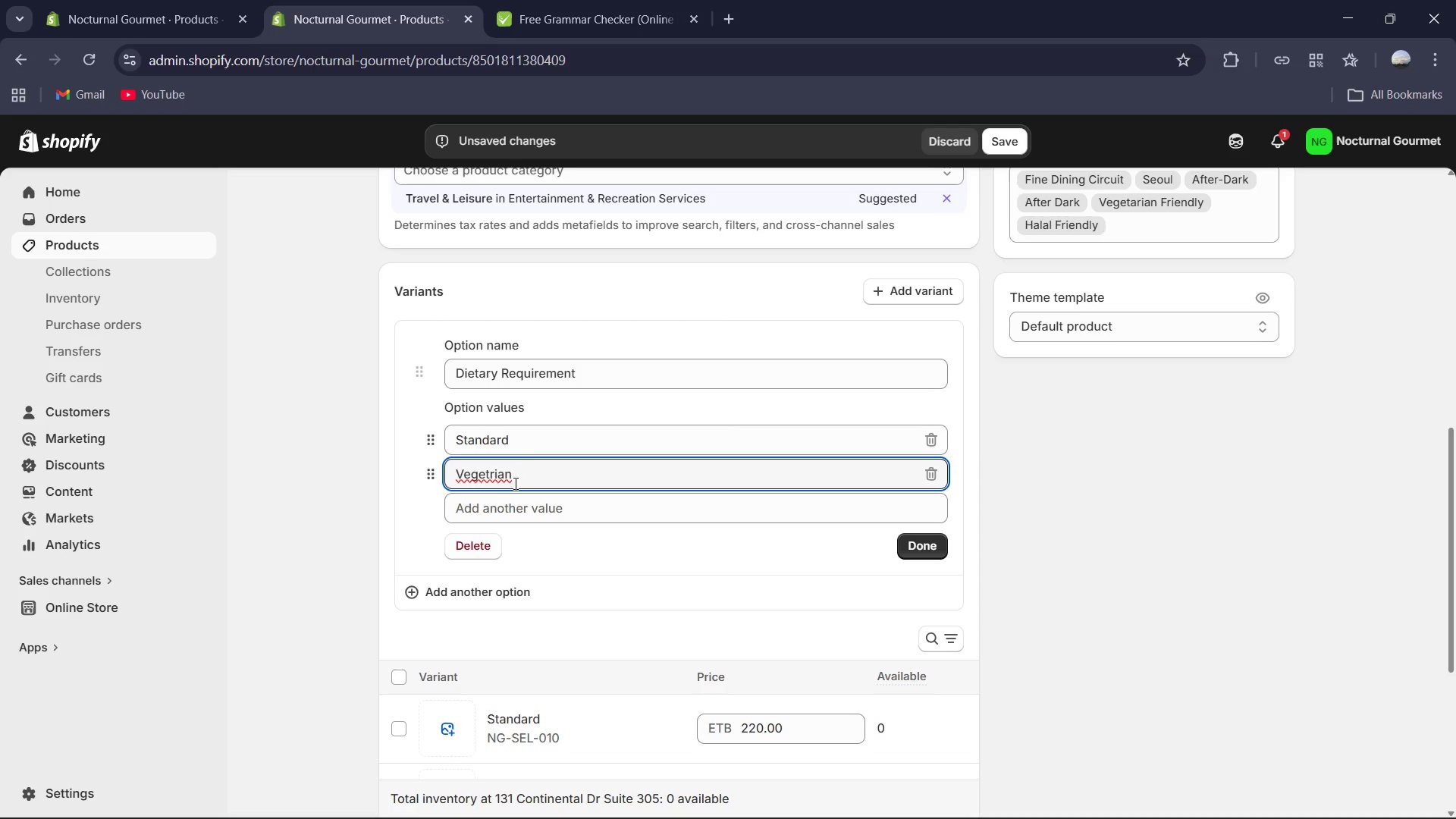 
key(A)
 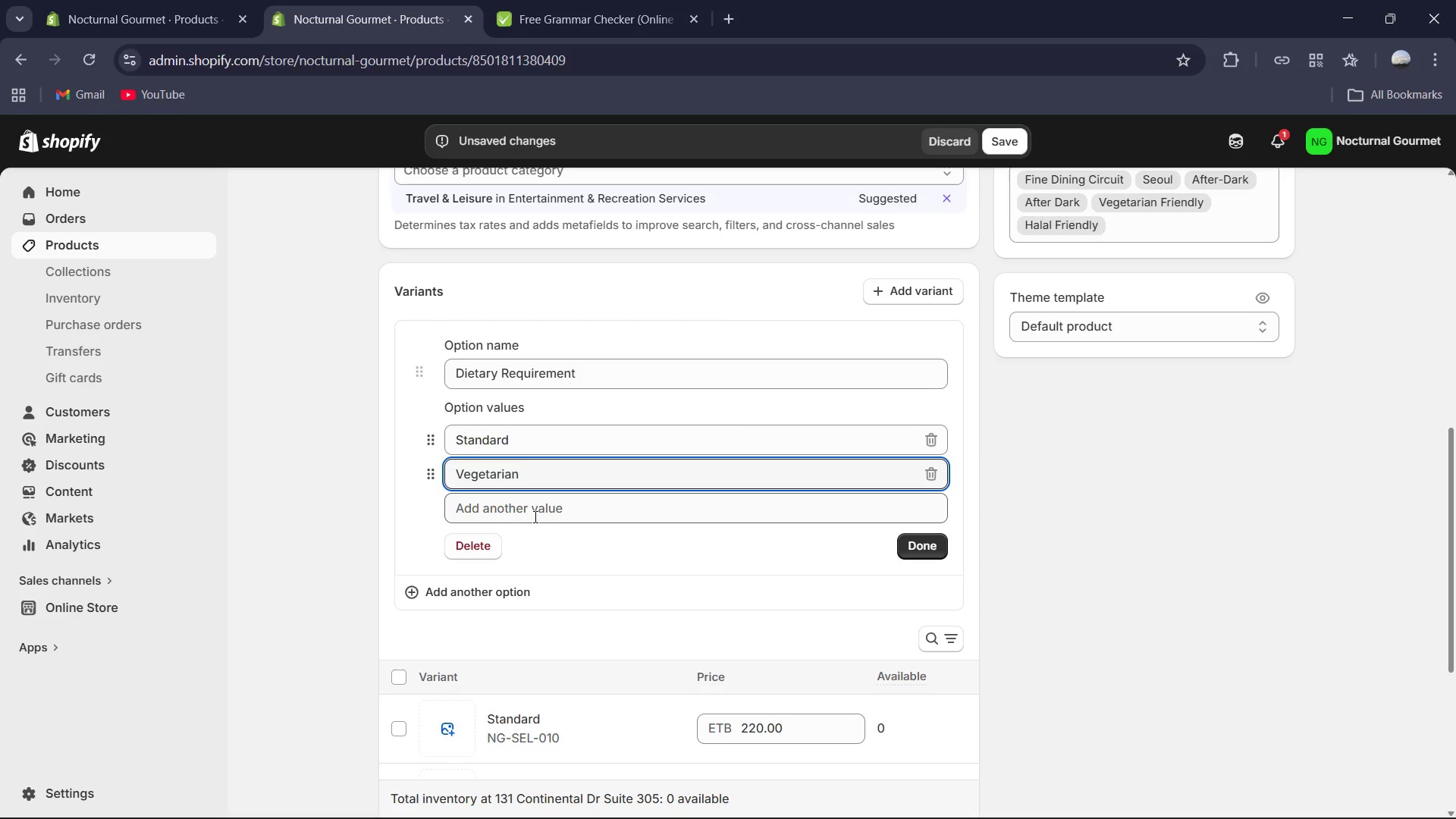 
left_click([533, 513])
 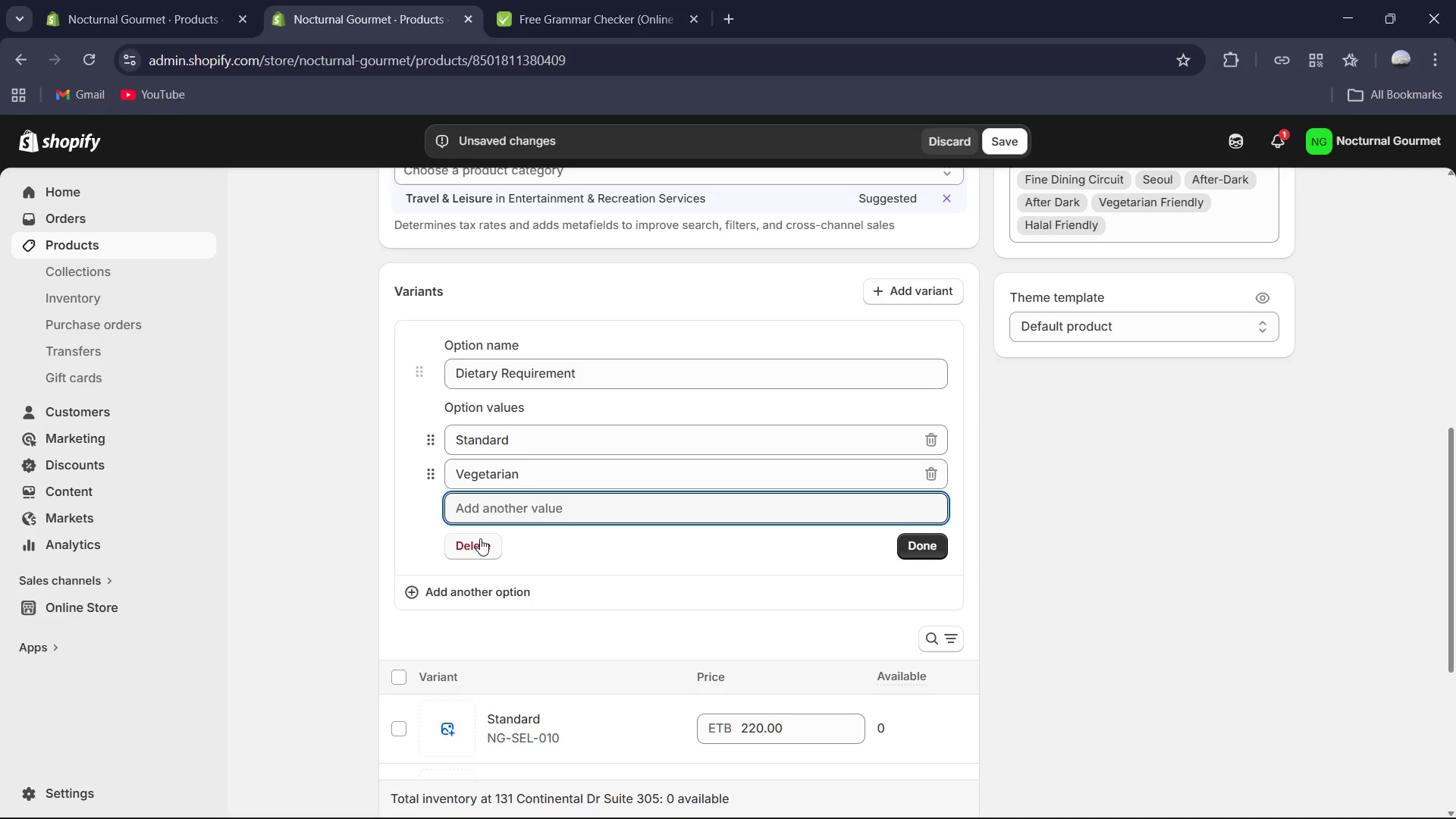 
type(Halal Friendly )
 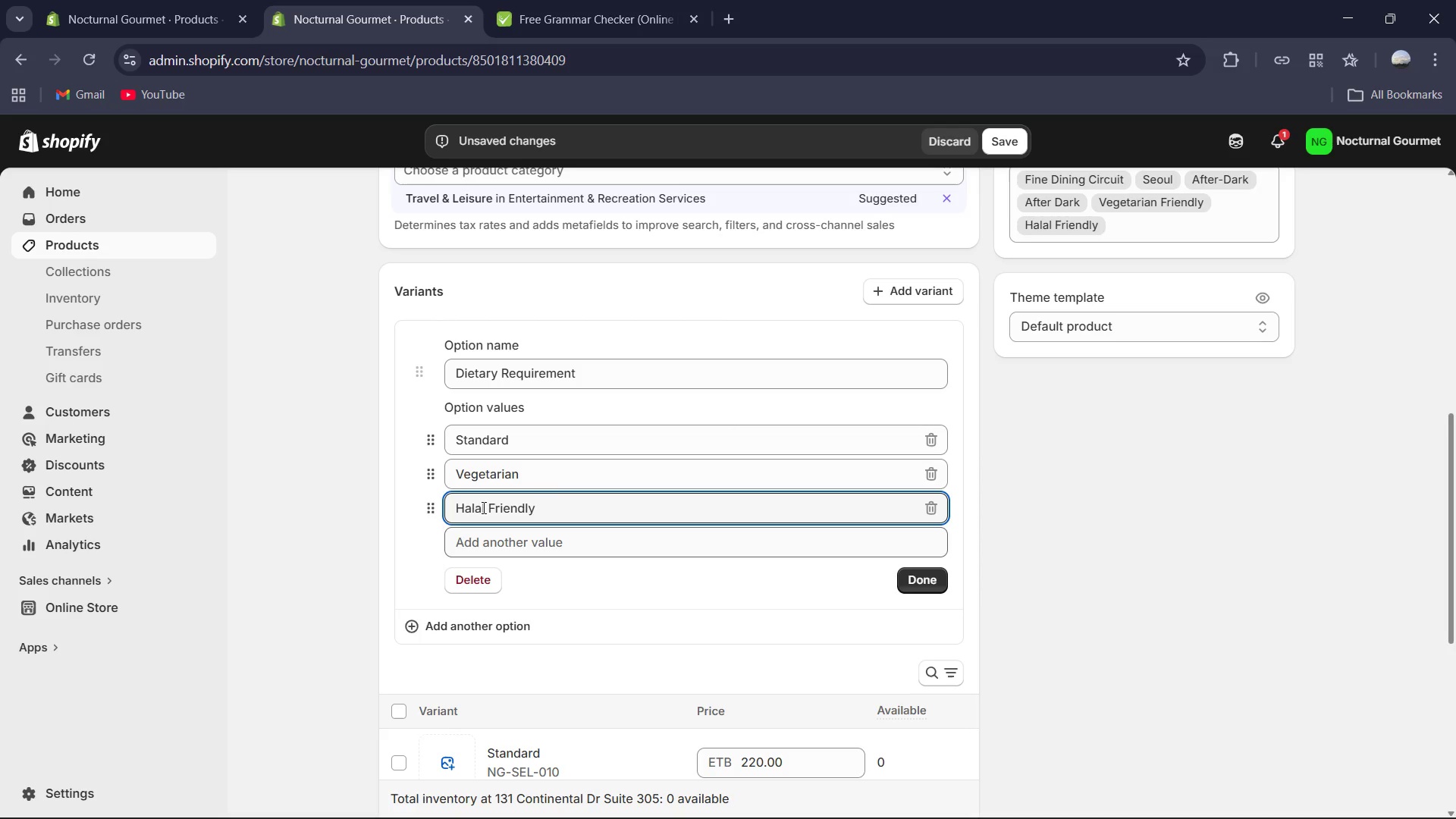 
left_click([502, 542])
 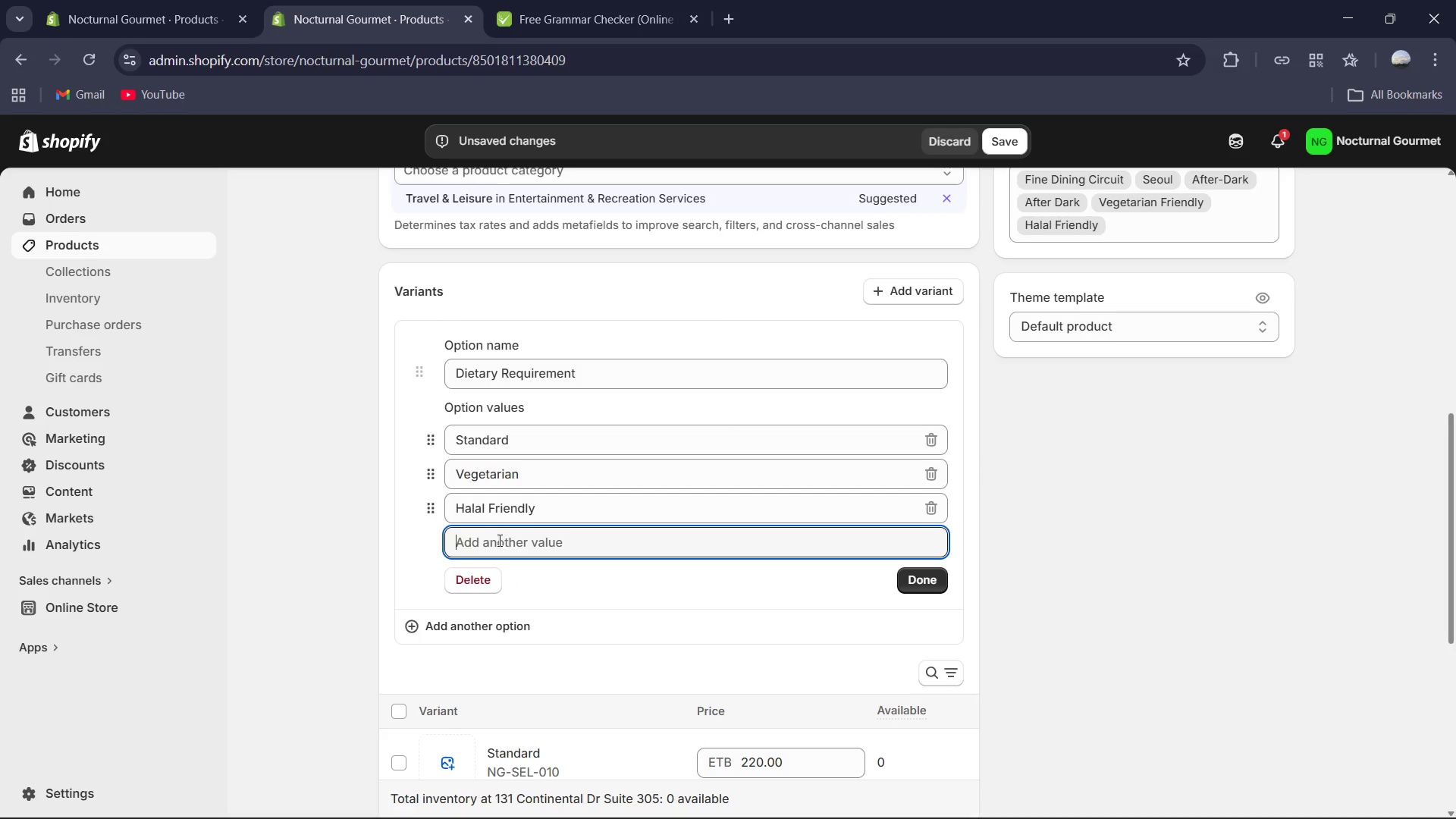 
key(Control+V)
 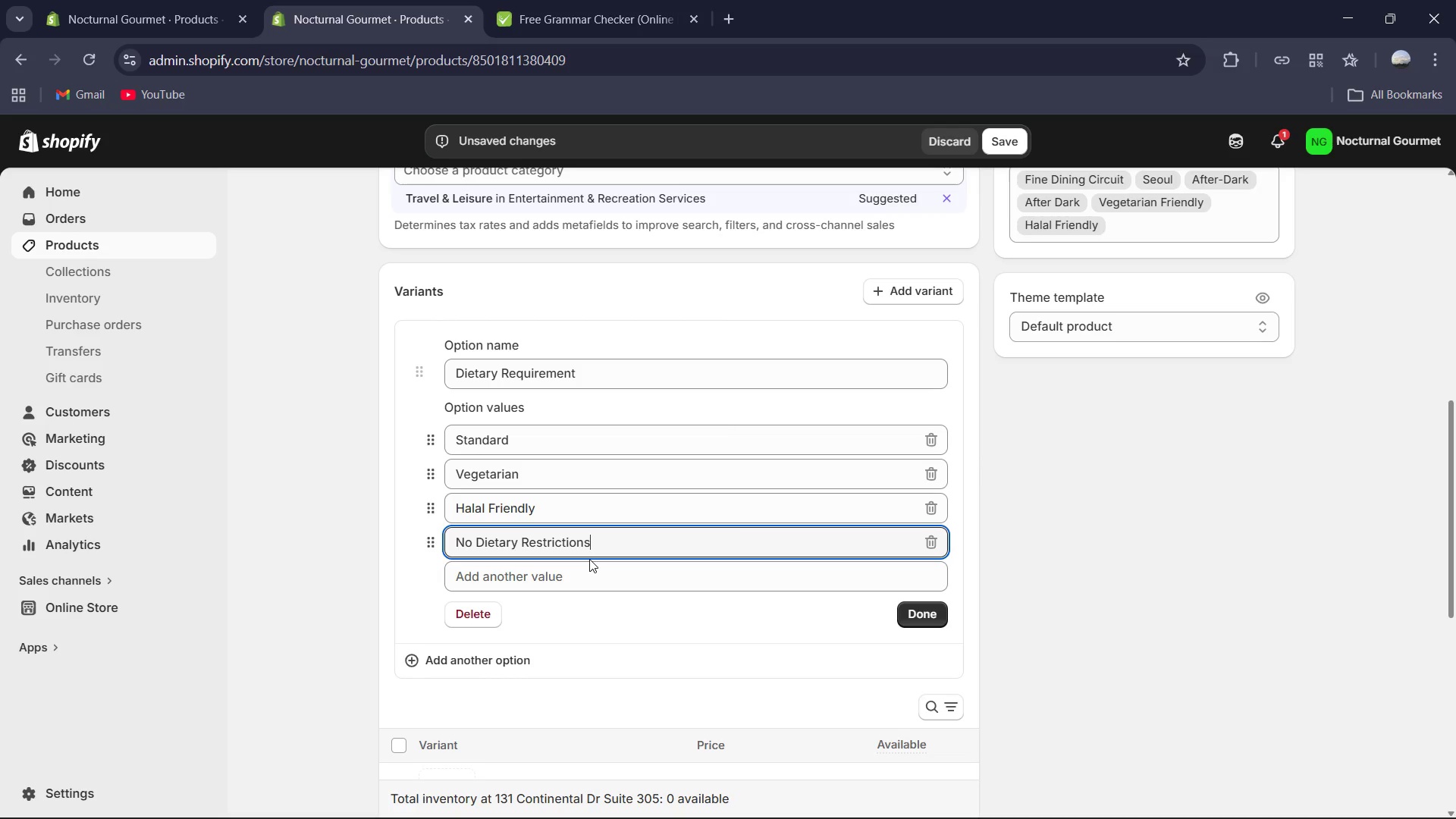 
key(Control+ControlLeft)
 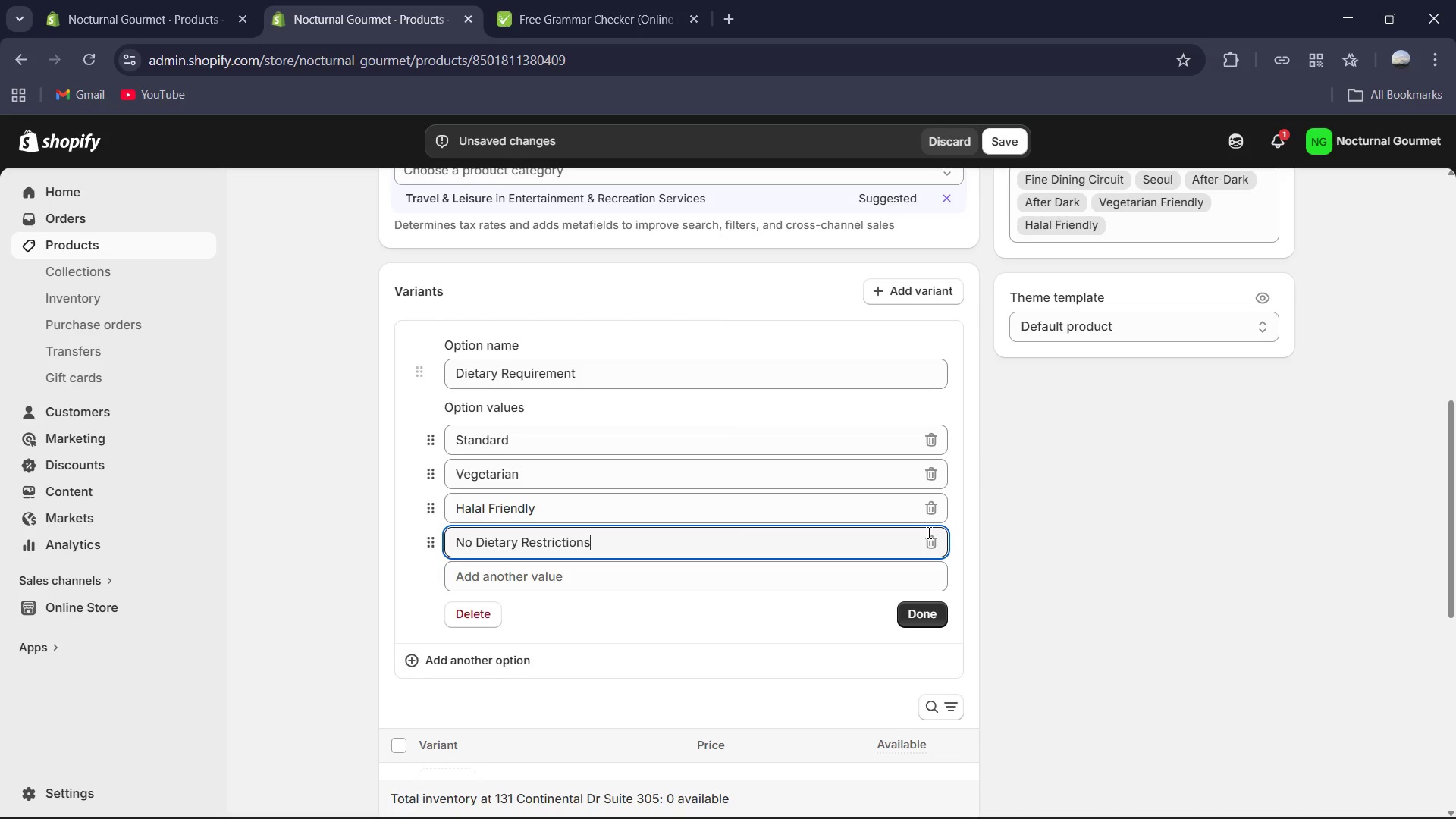 
left_click([927, 543])
 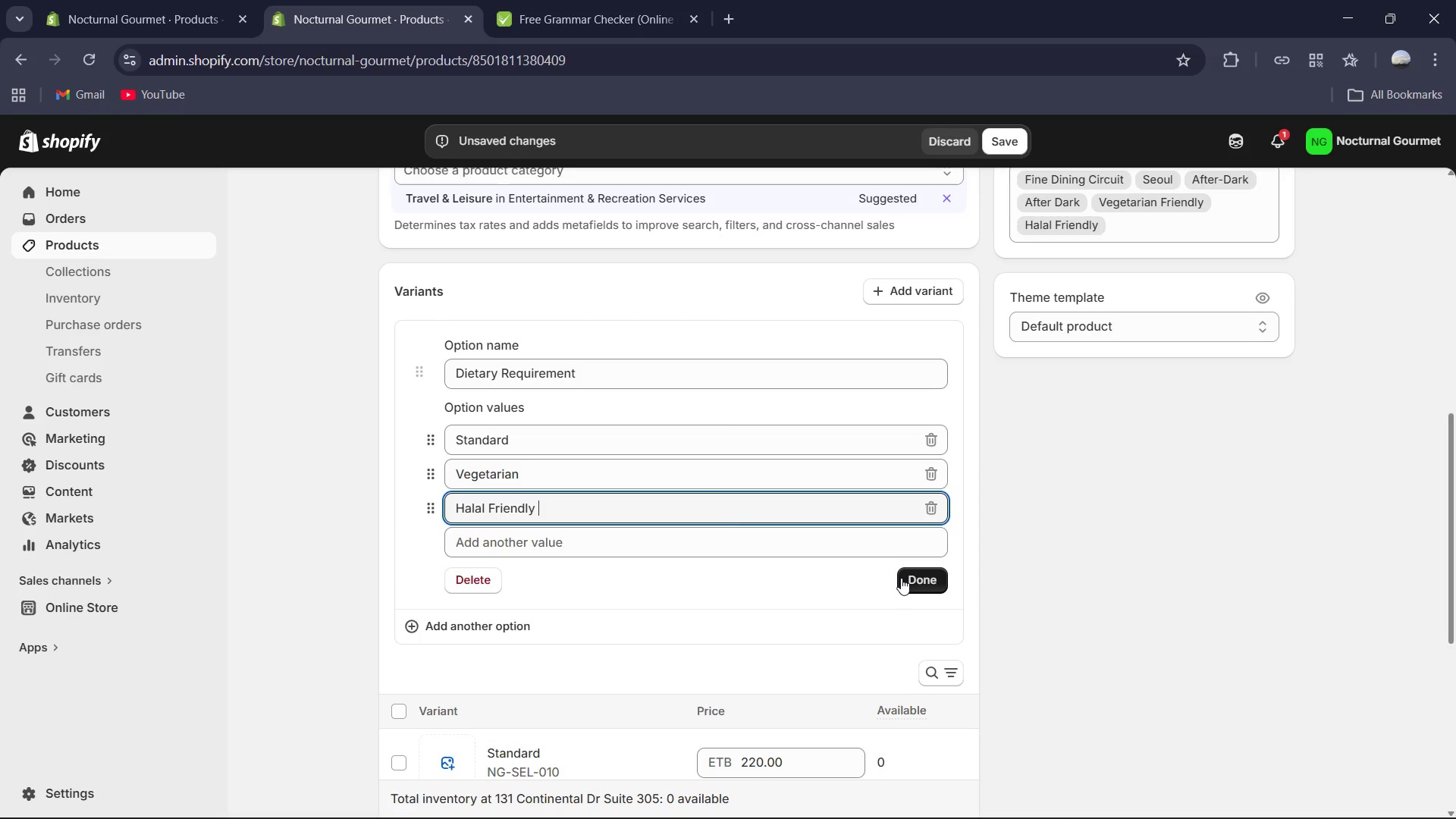 
left_click([908, 579])
 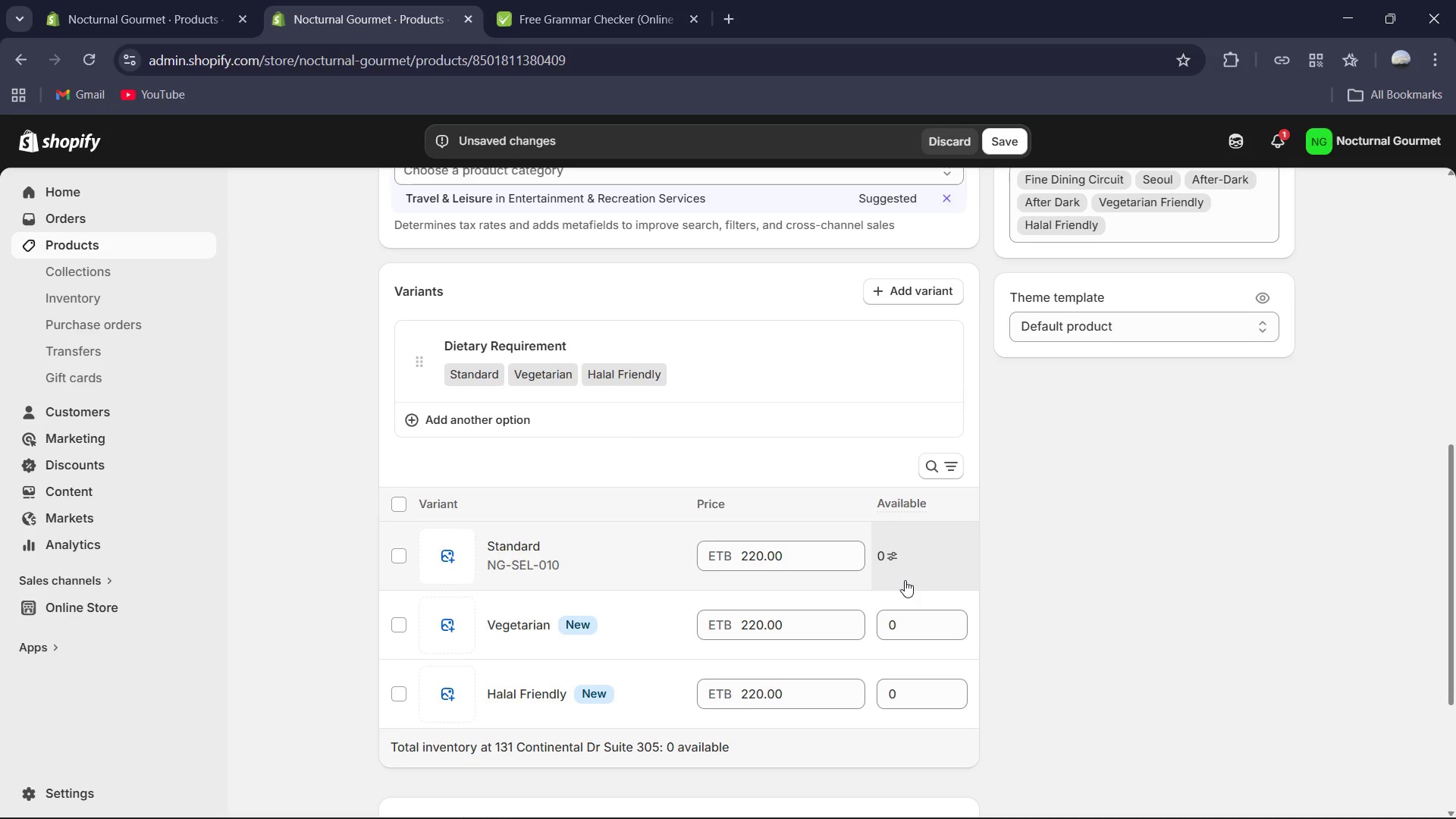 
scroll: coordinate [905, 580], scroll_direction: down, amount: 1.0
 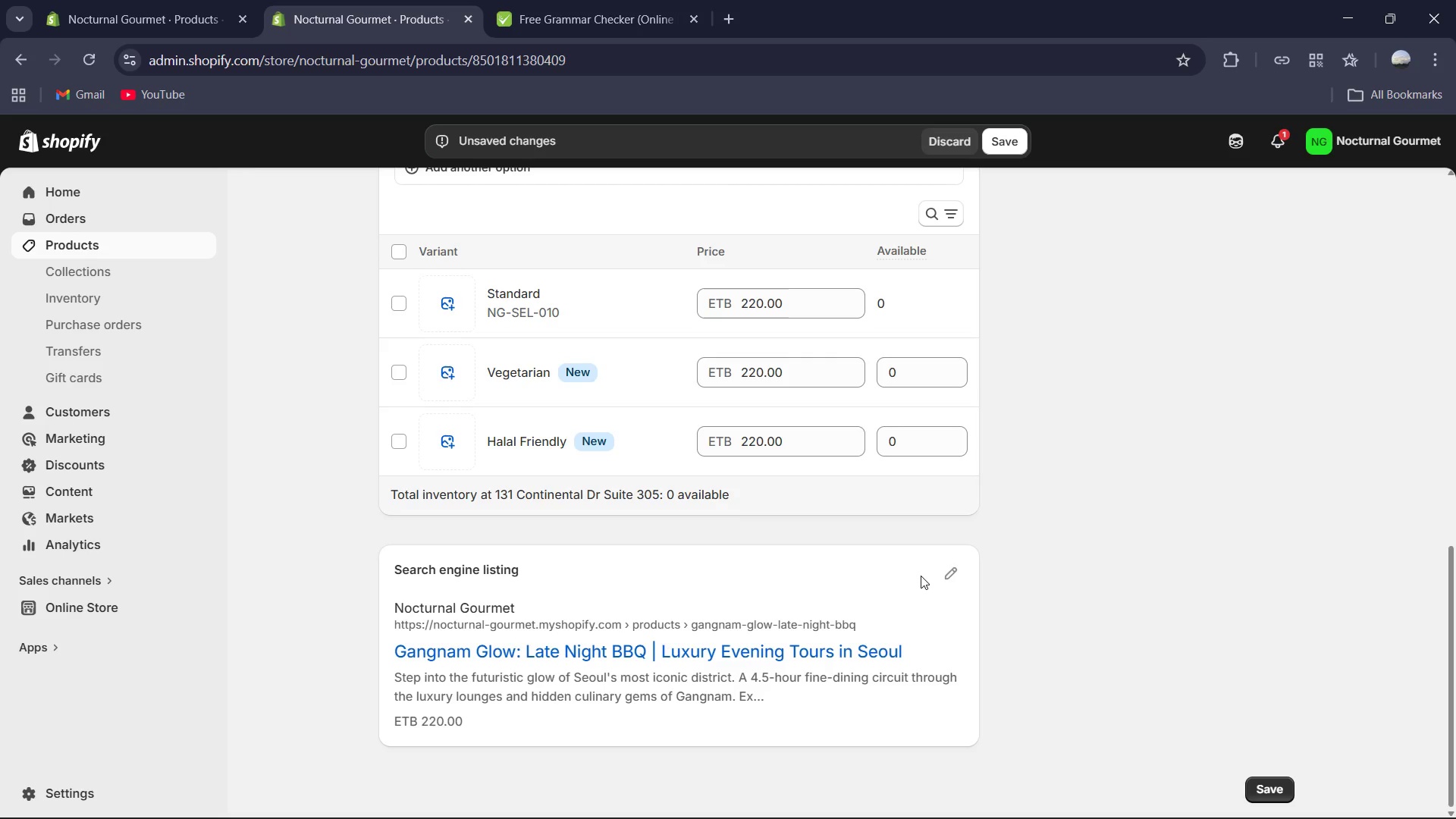 
left_click([949, 574])
 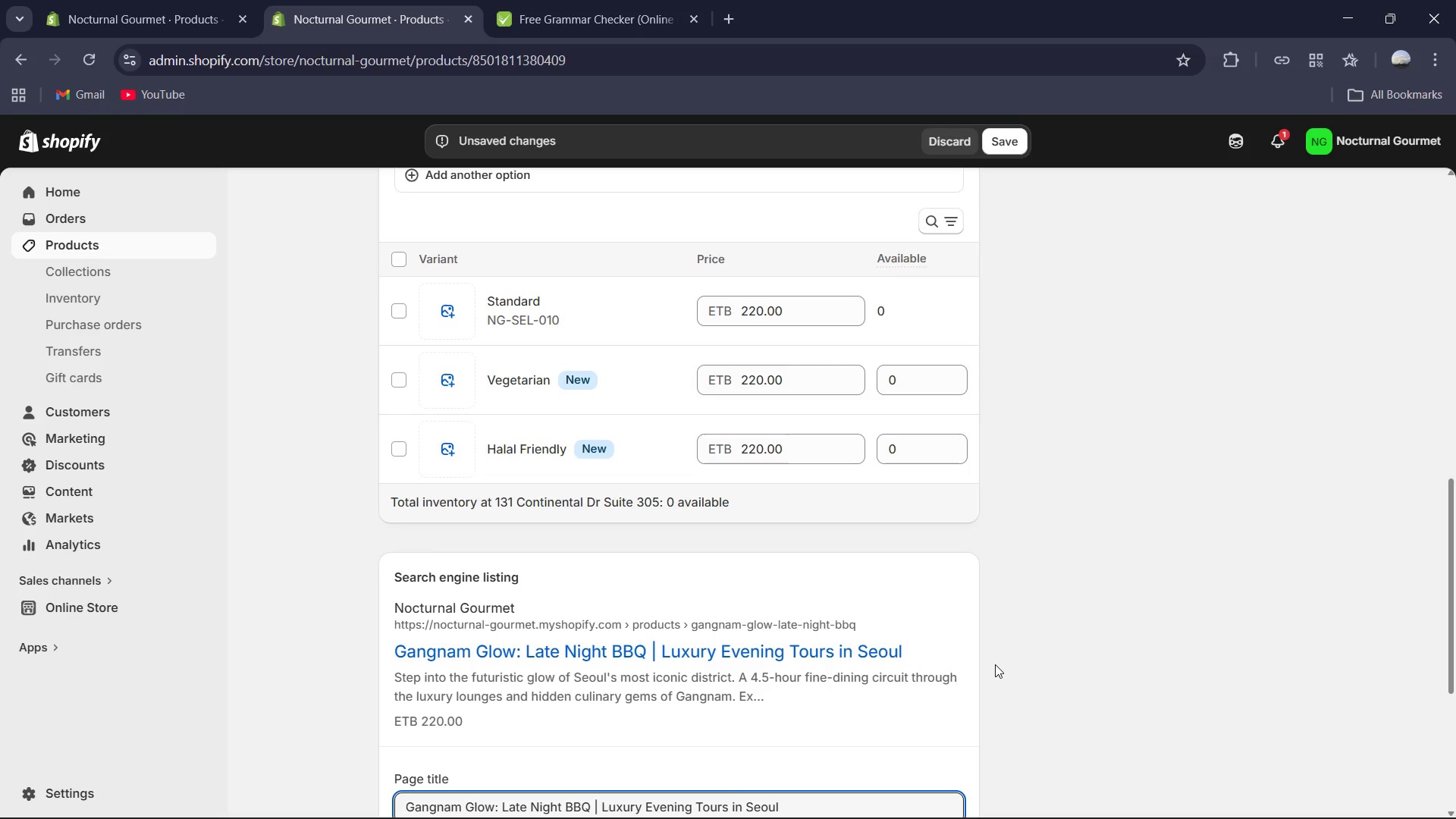 
scroll: coordinate [974, 653], scroll_direction: down, amount: 2.0
 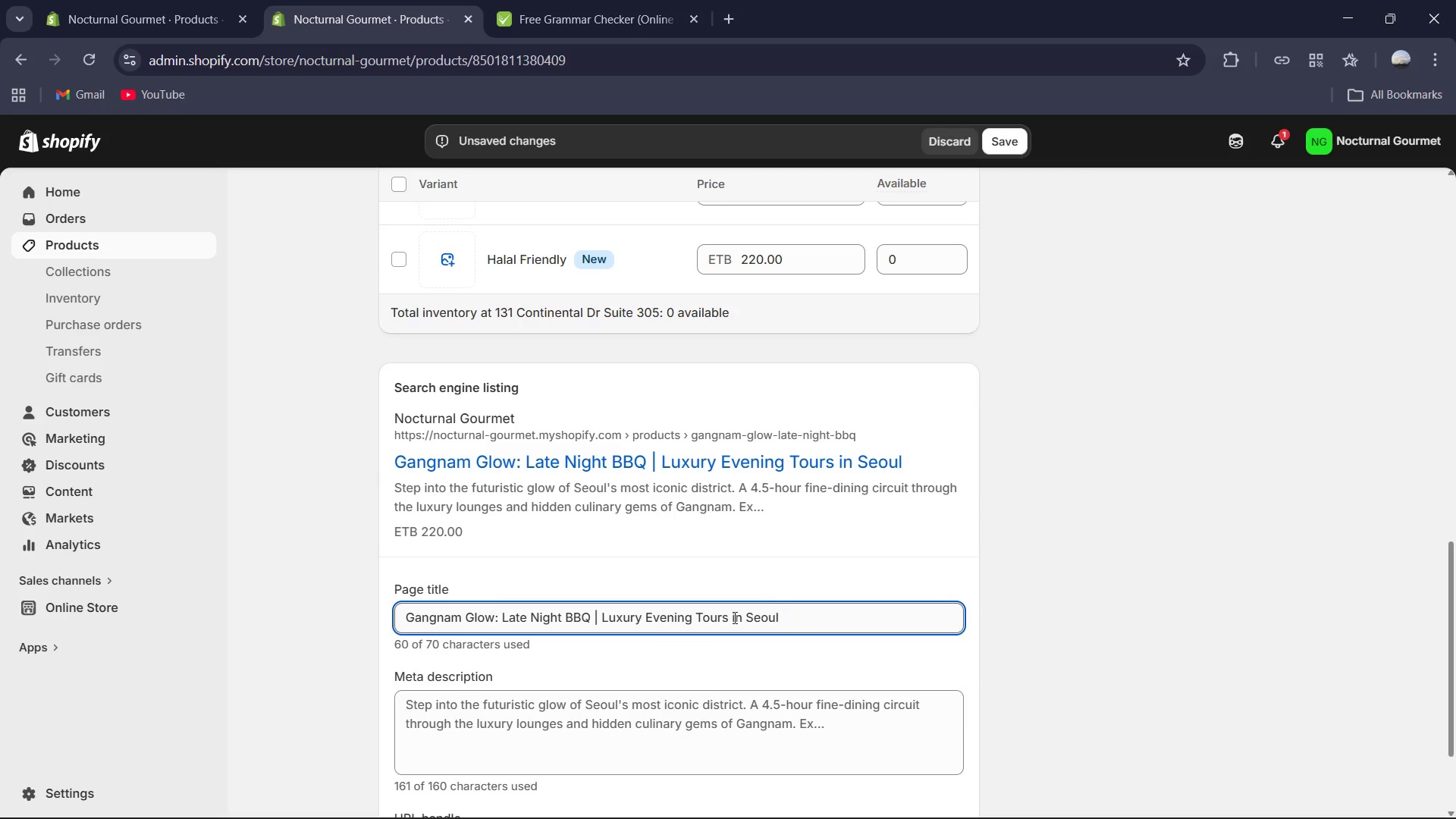 
left_click_drag(start_coordinate=[642, 611], to_coordinate=[814, 616])
 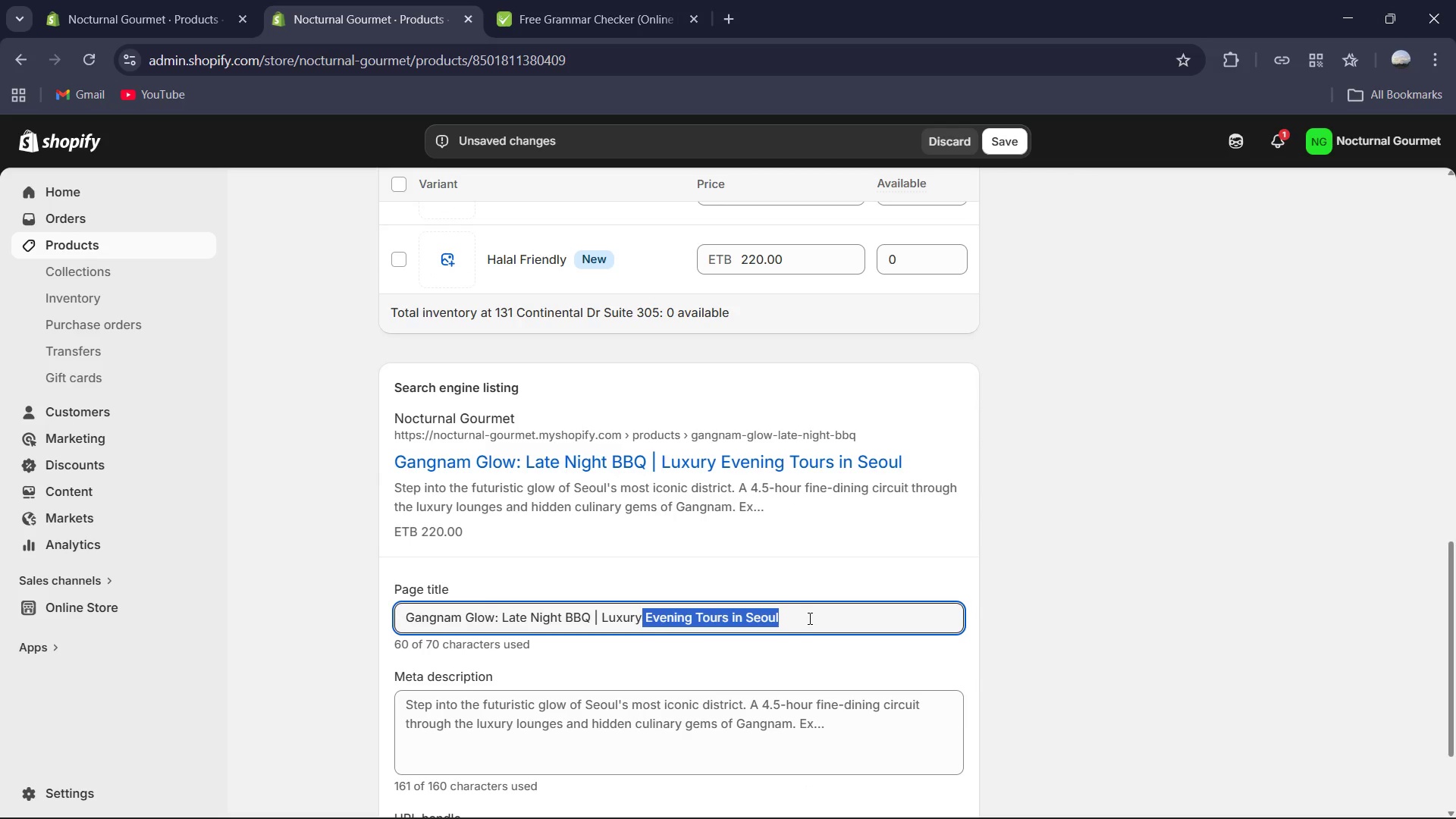 
type( Seoul Nightlife Tour )
 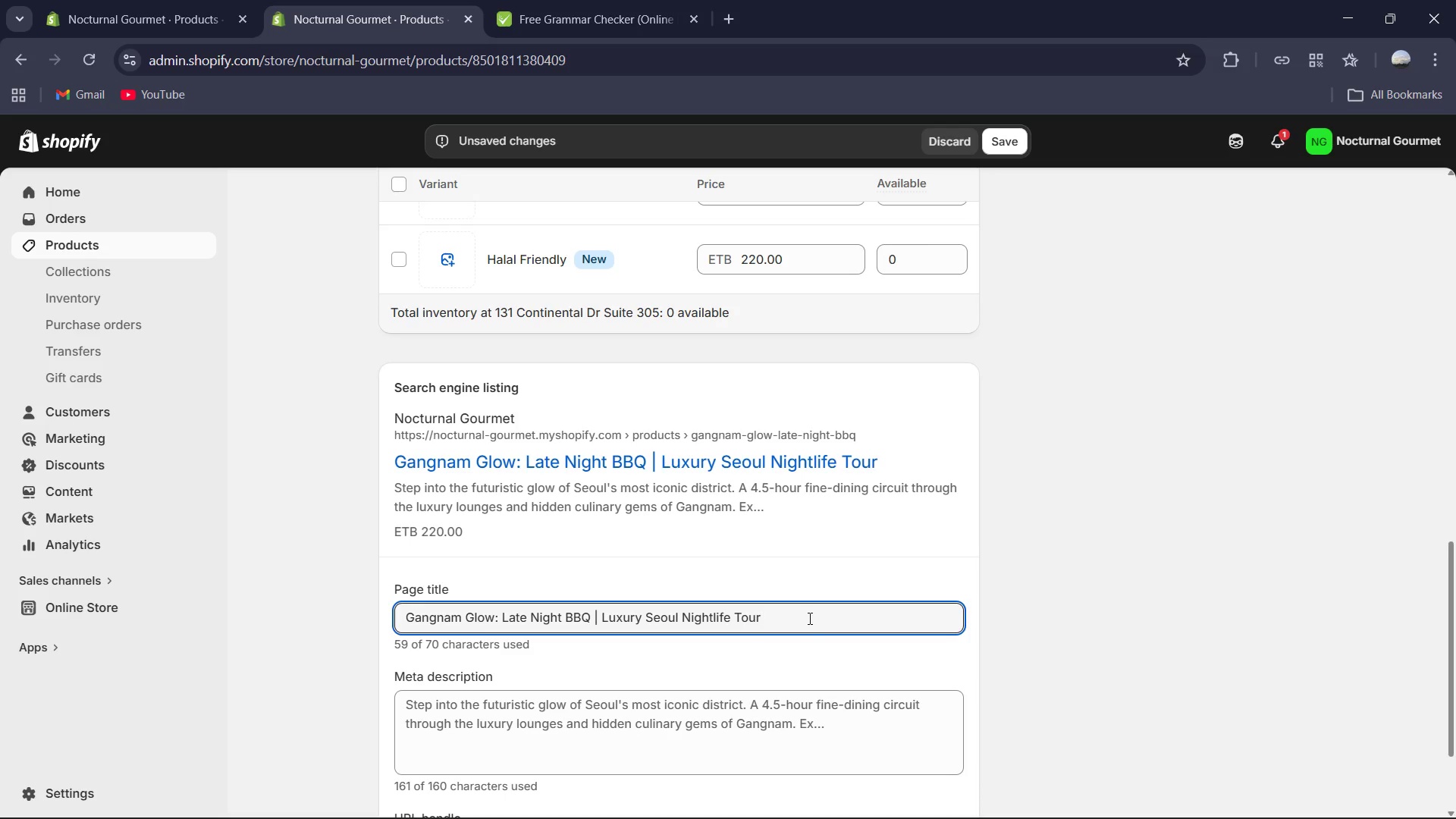 
scroll: coordinate [816, 692], scroll_direction: down, amount: 1.0
 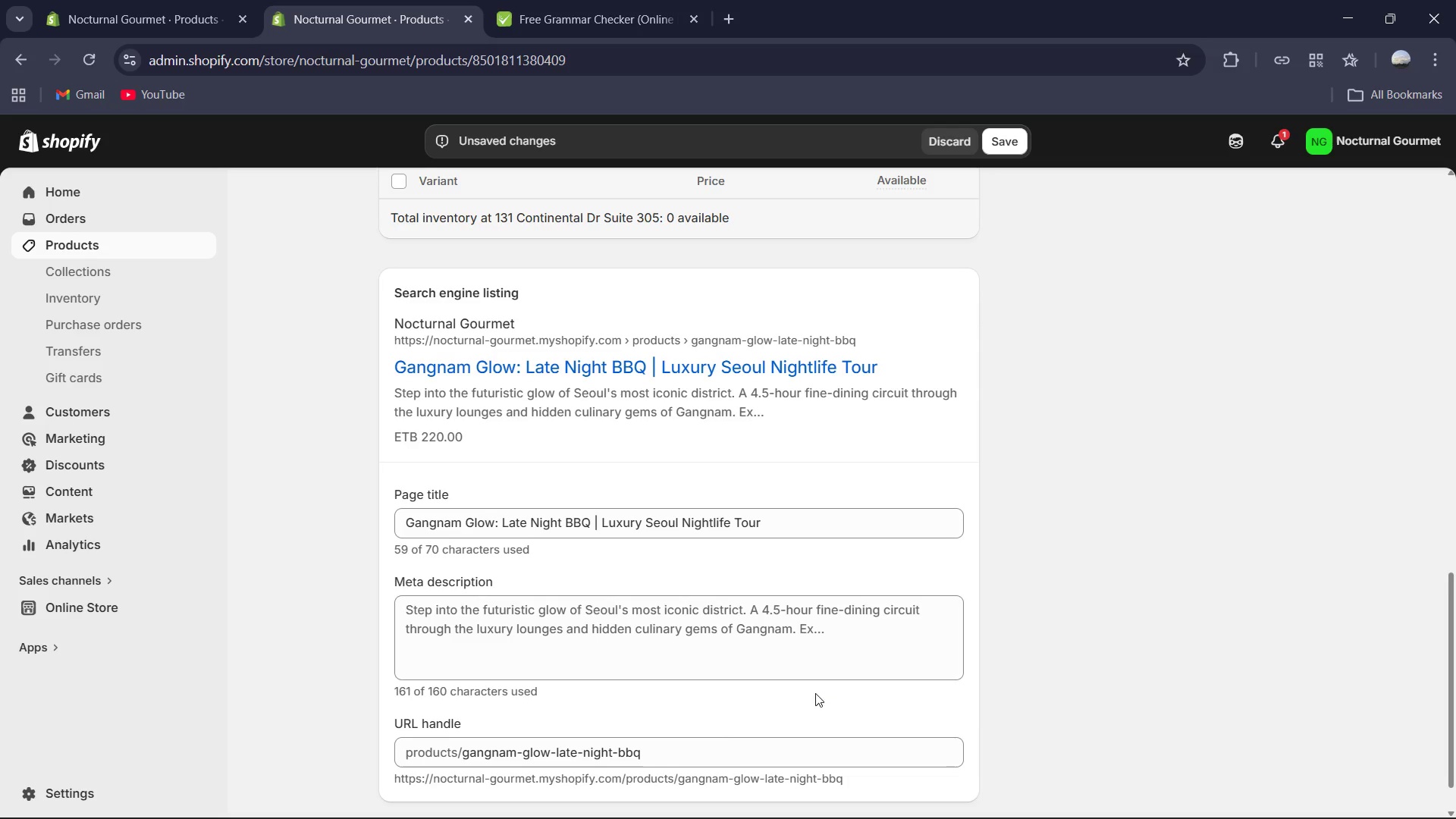 
double_click([812, 611])
 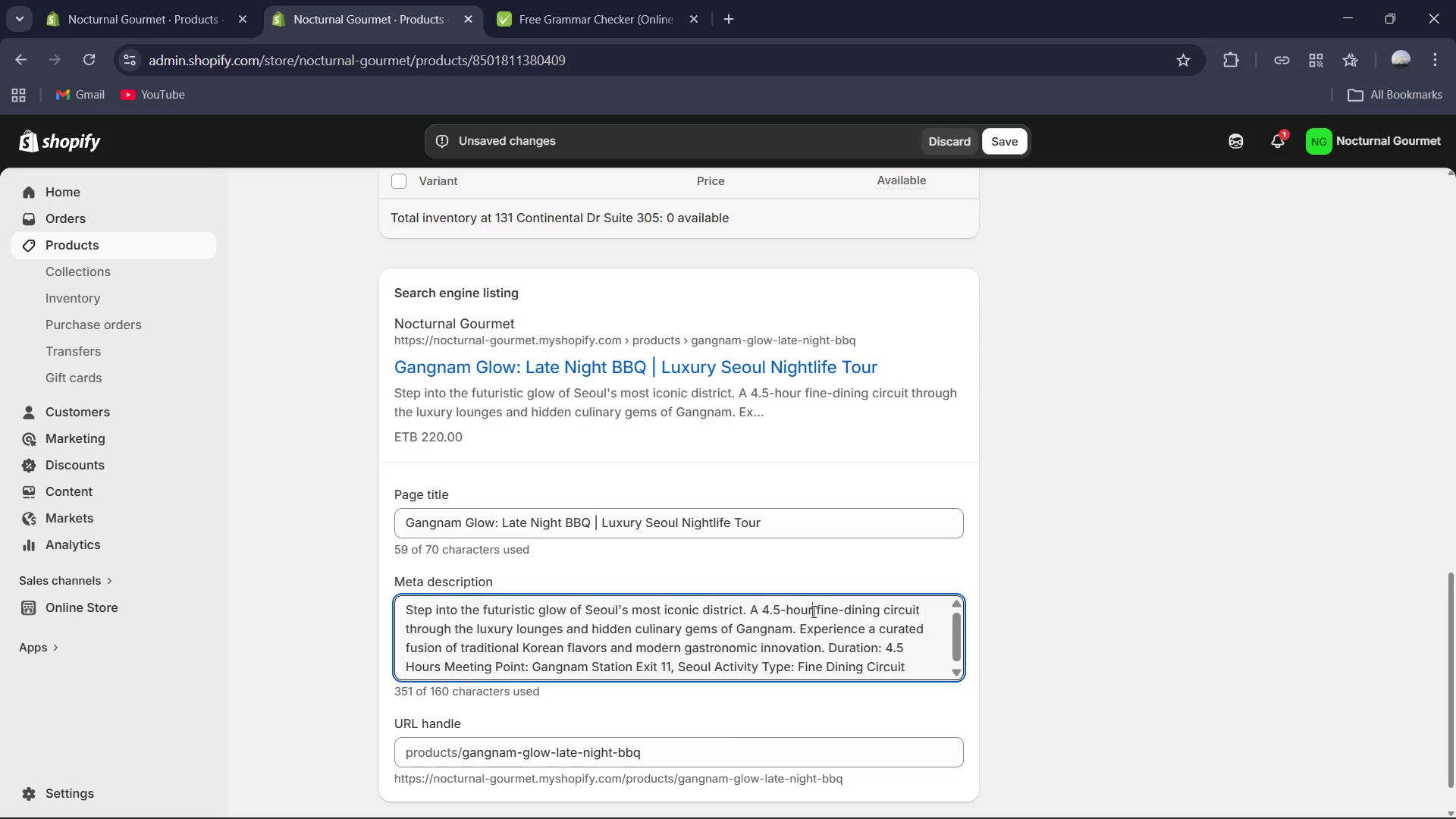 
key(Control+A)
 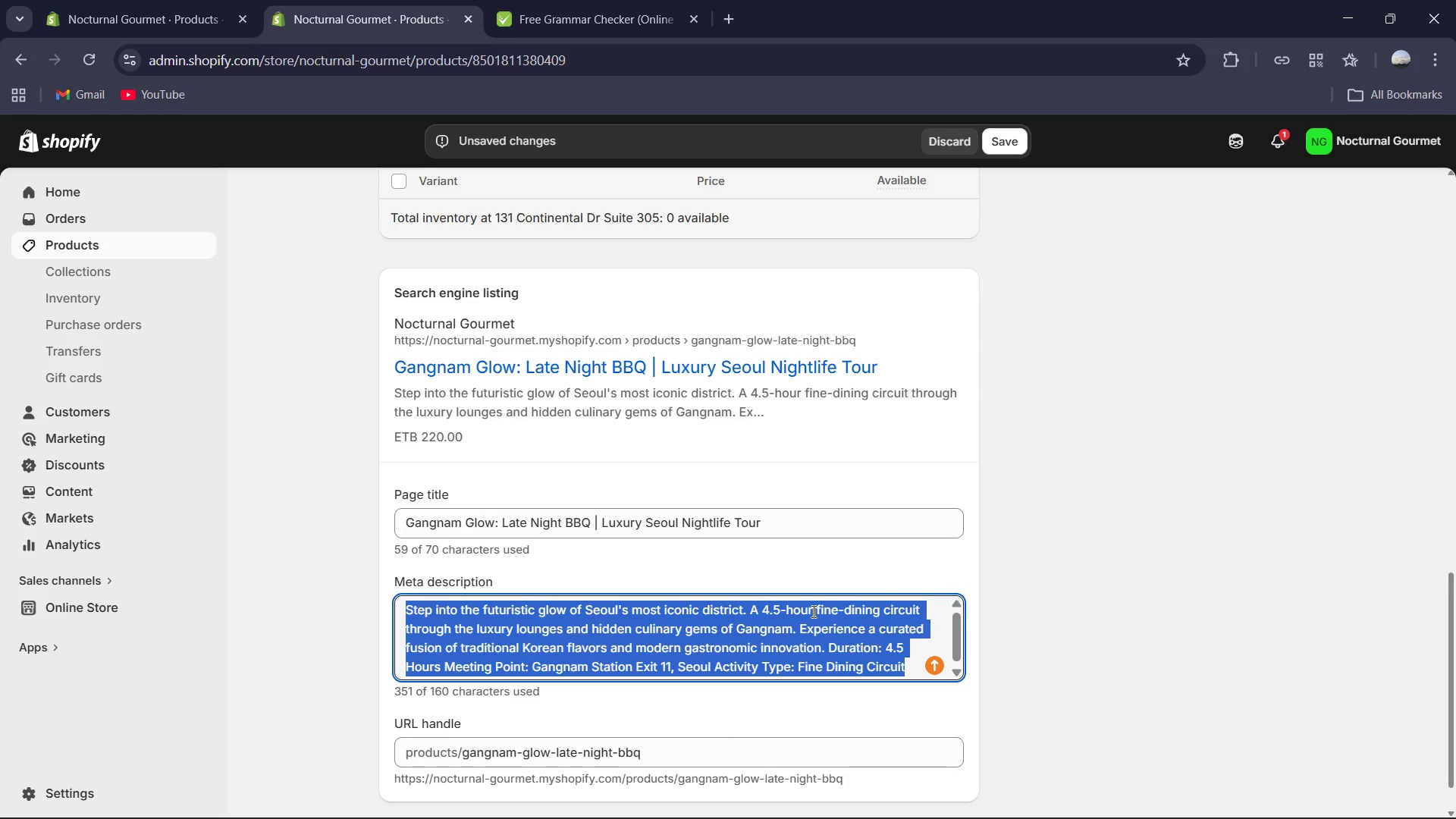 
type(Experience the height of Sou)
key(Backspace)
key(Backspace)
type(eo)
key(Backspace)
type(oul's luxury dining. A 45)
key(Backspace)
type(.5 )
key(Backspace)
type(-hi)
key(Backspace)
type(our midnight)
 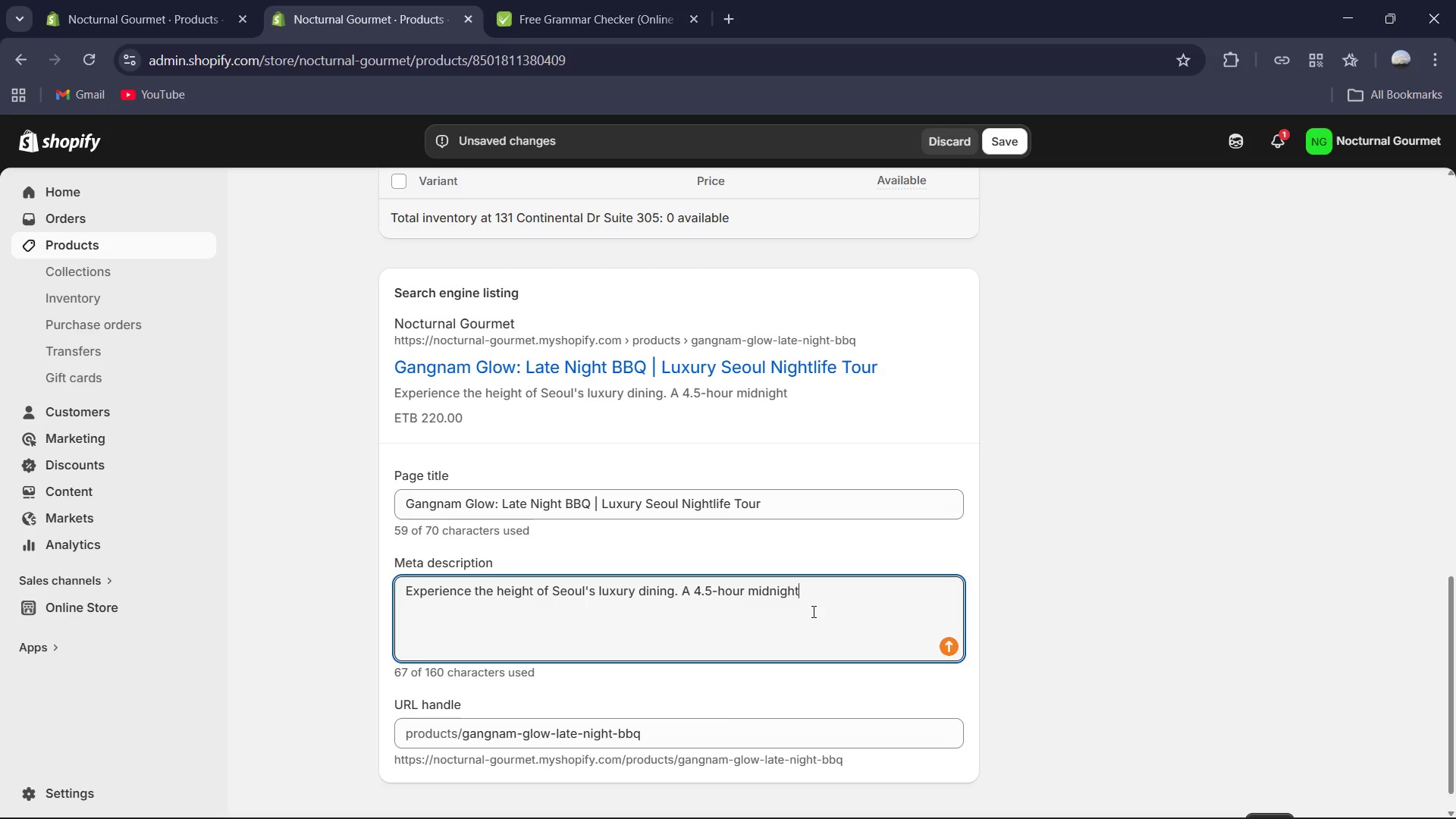 
wait(6.22)
 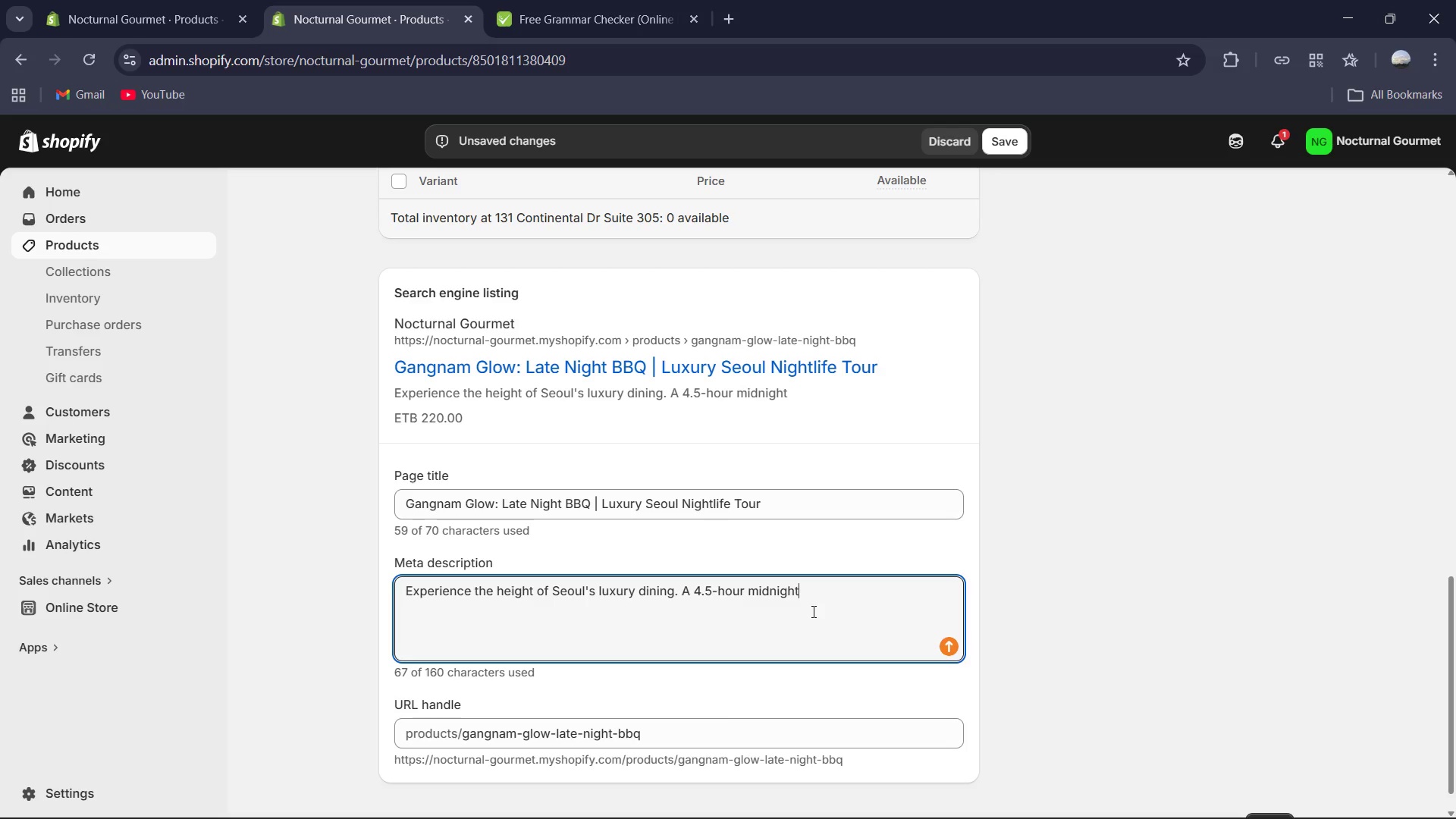 
type( circuite )
key(Backspace)
key(Backspace)
key(Backspace)
key(Backspace)
 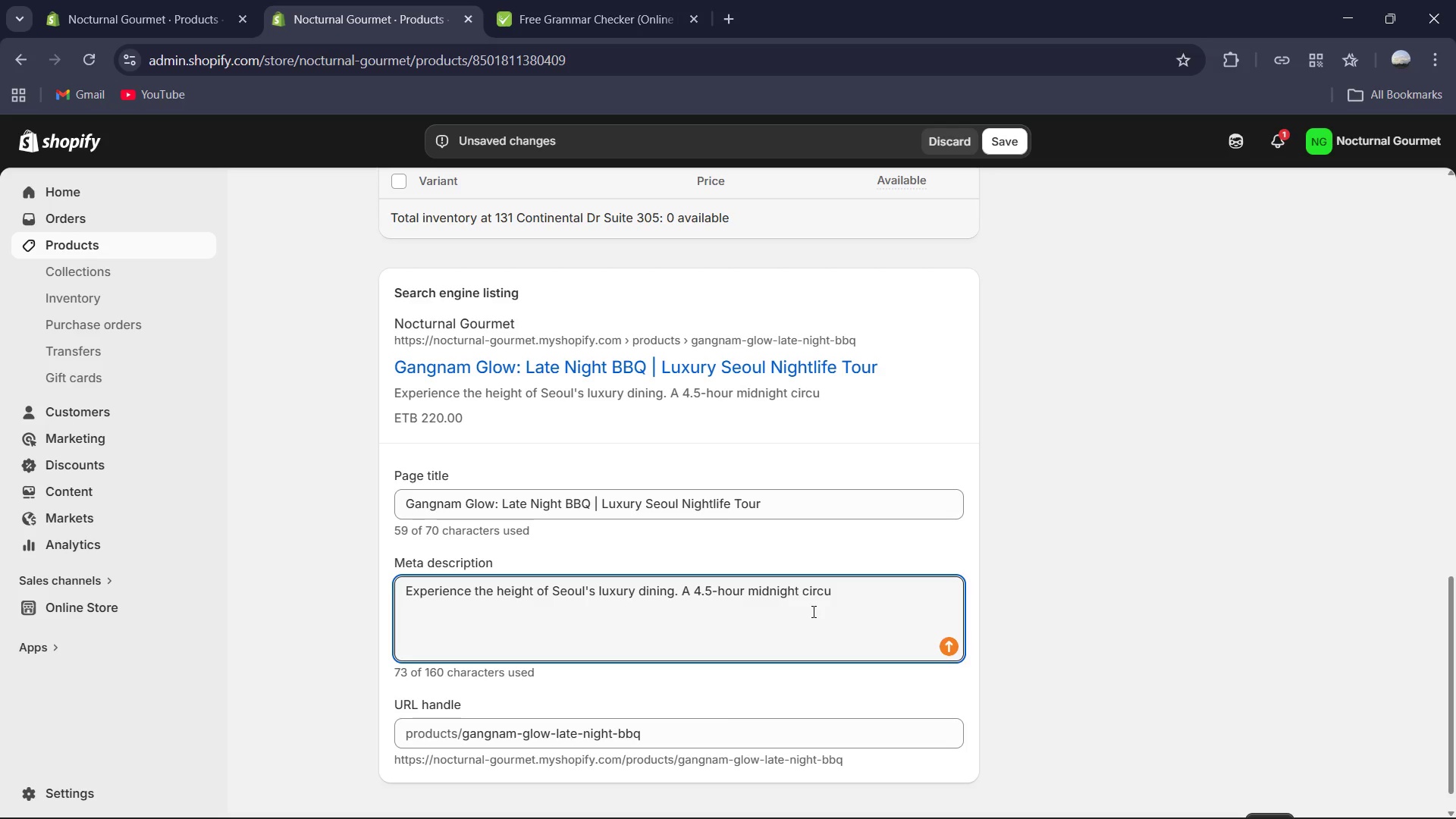 
type(it through the elite lou)
 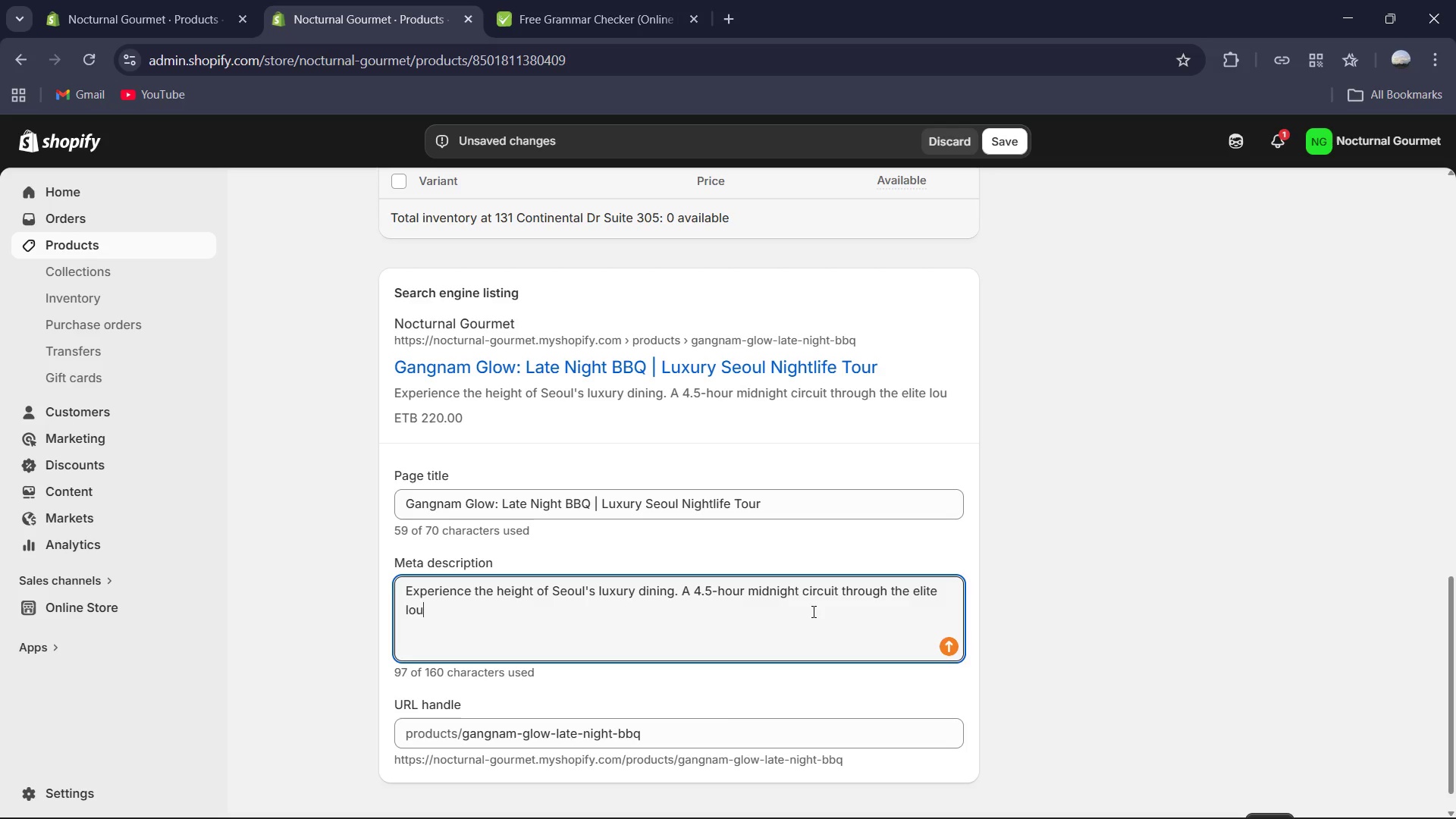 
wait(7.58)
 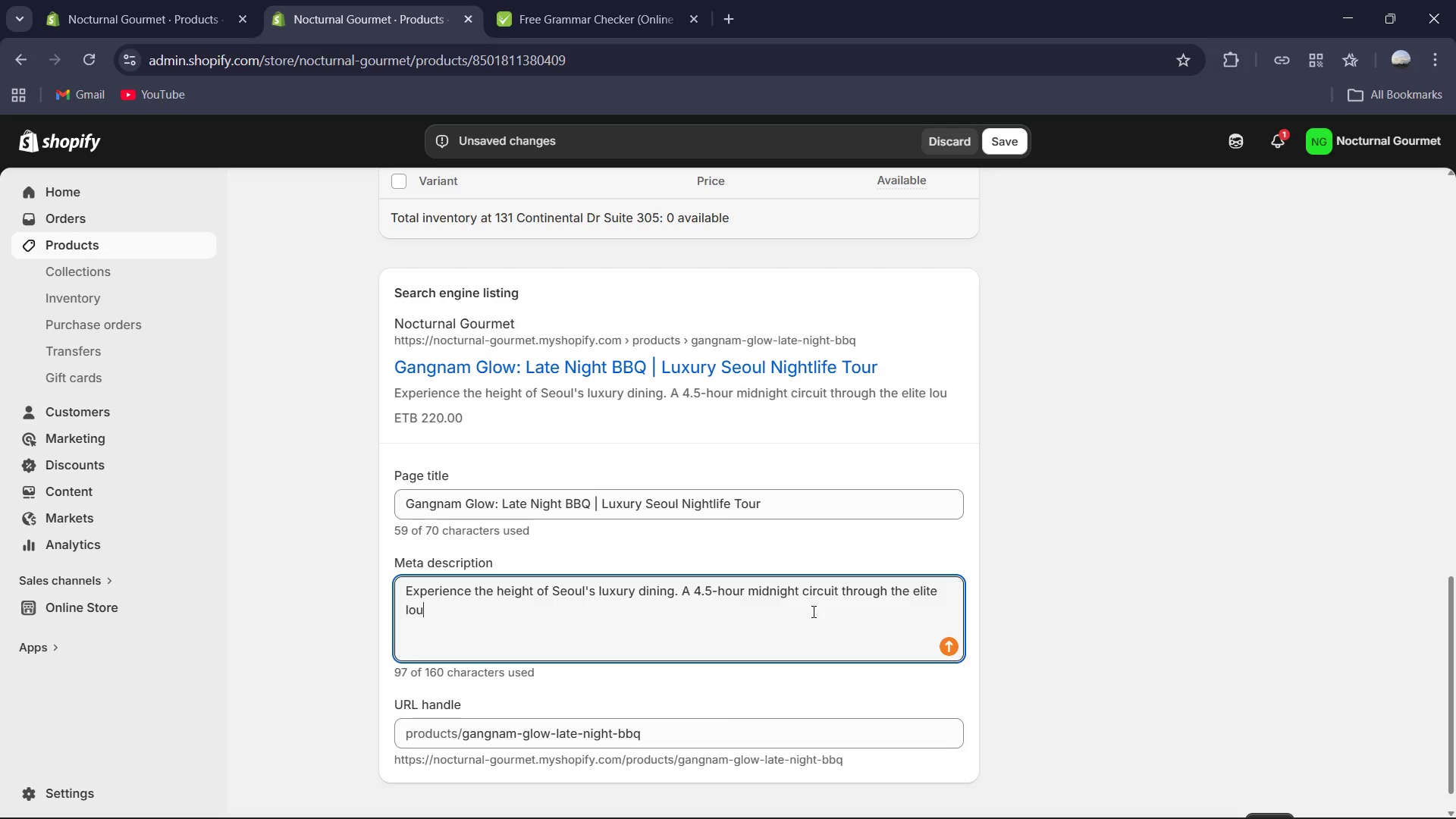 
type(ngues)
key(Backspace)
key(Backspace)
key(Backspace)
type(es and res)
 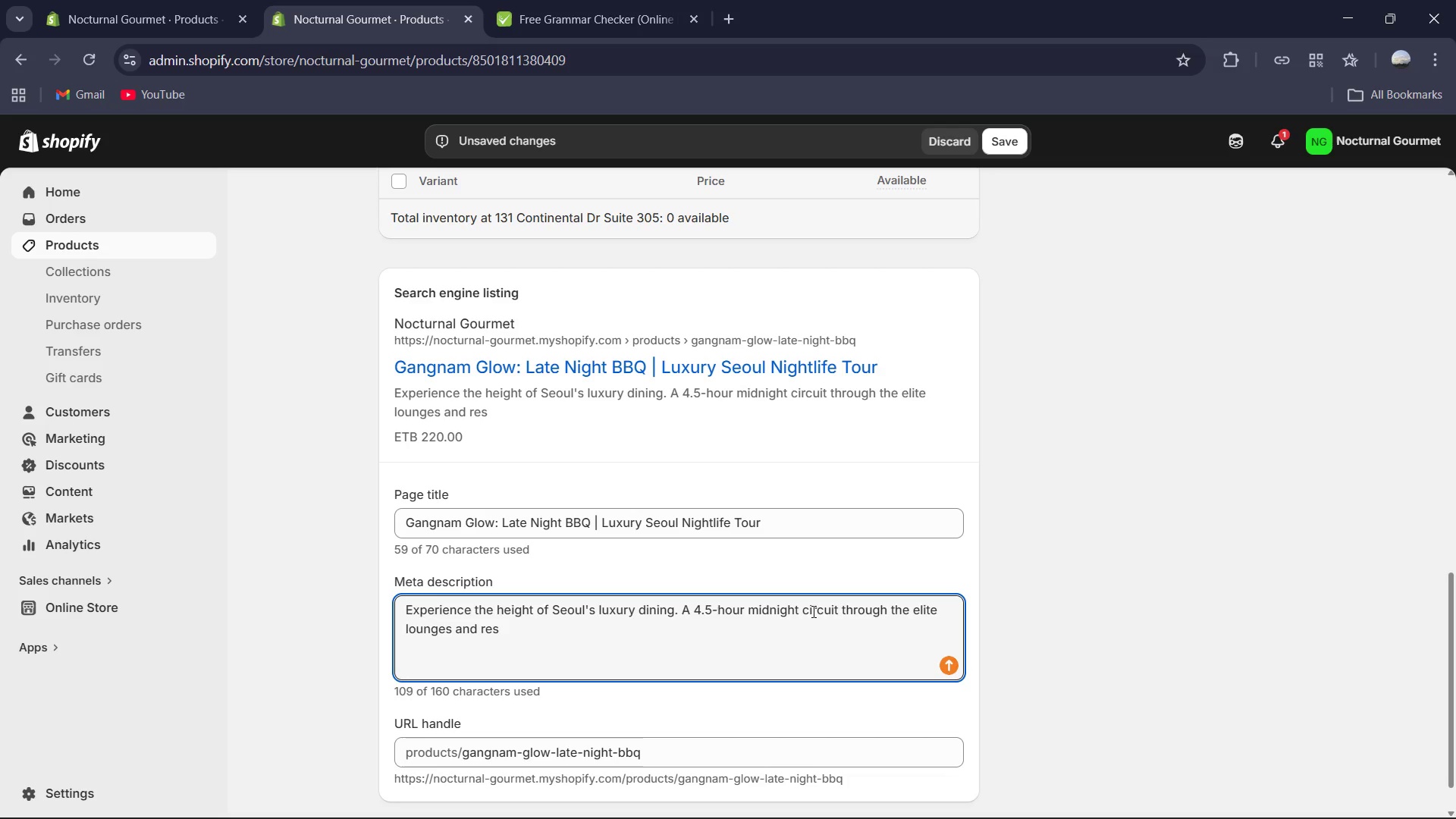 
type(ta)
 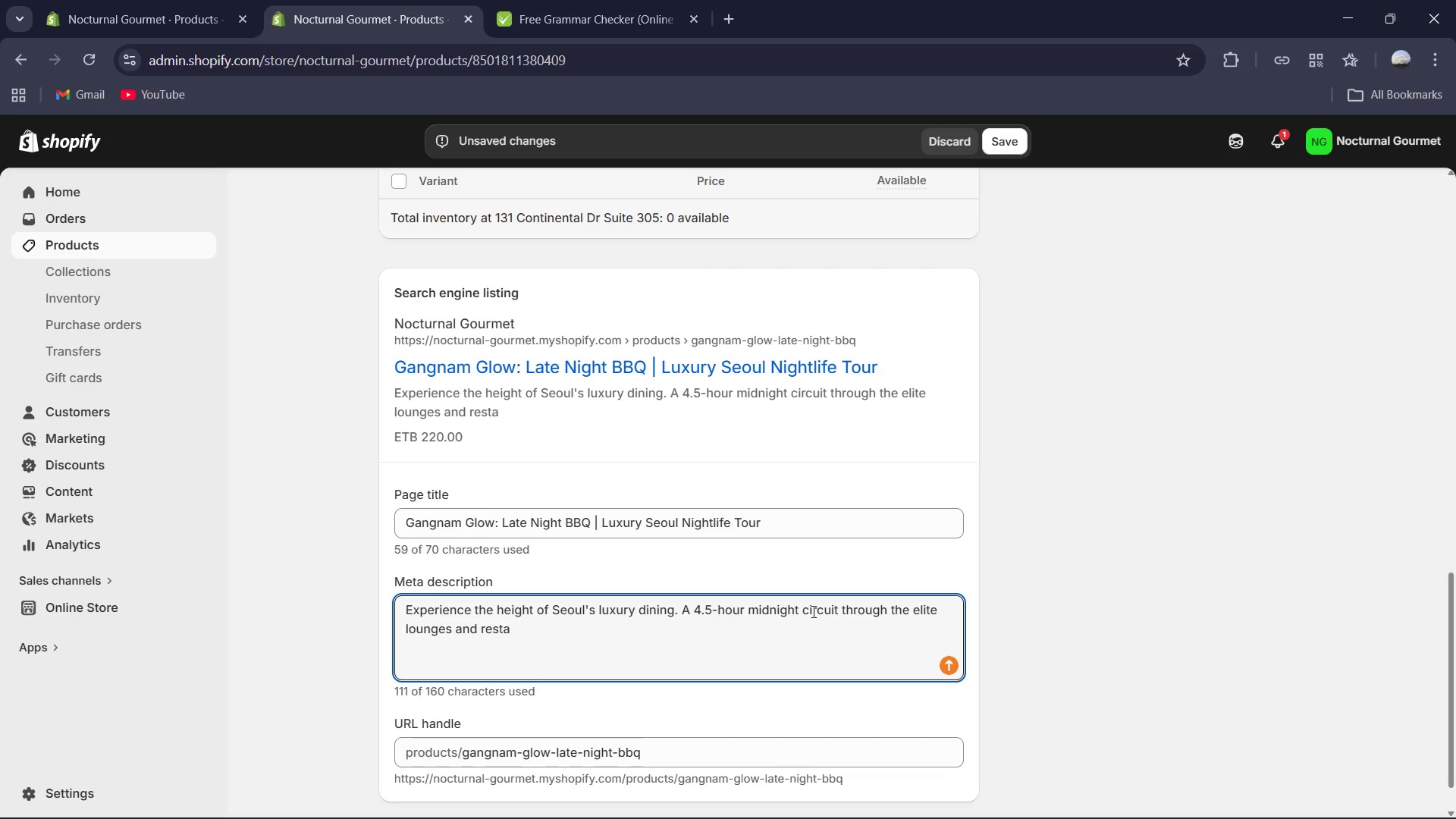 
wait(5.06)
 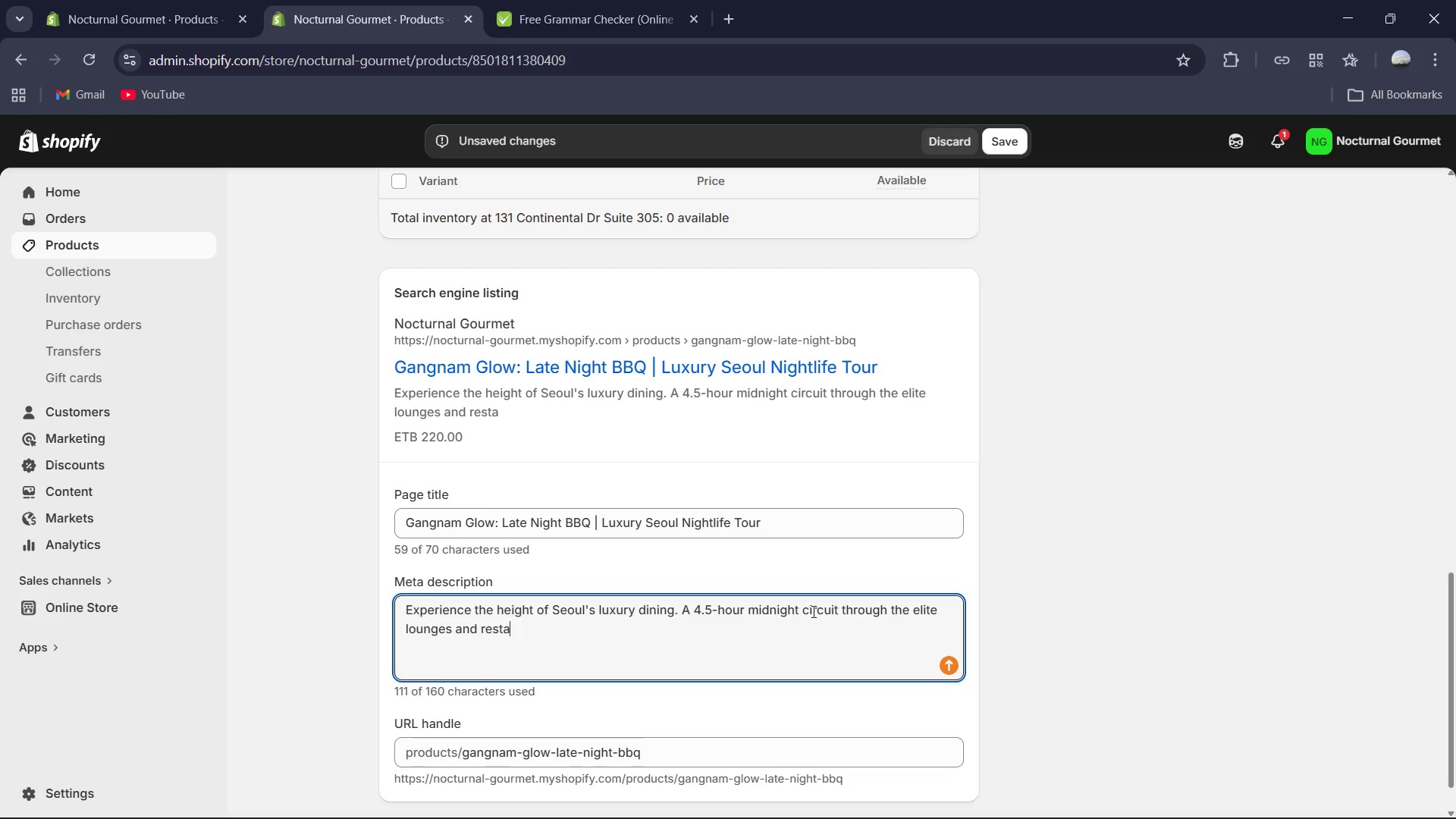 
type(urants of Ge)
key(Backspace)
type(angnam )
key(Backspace)
type(. )
 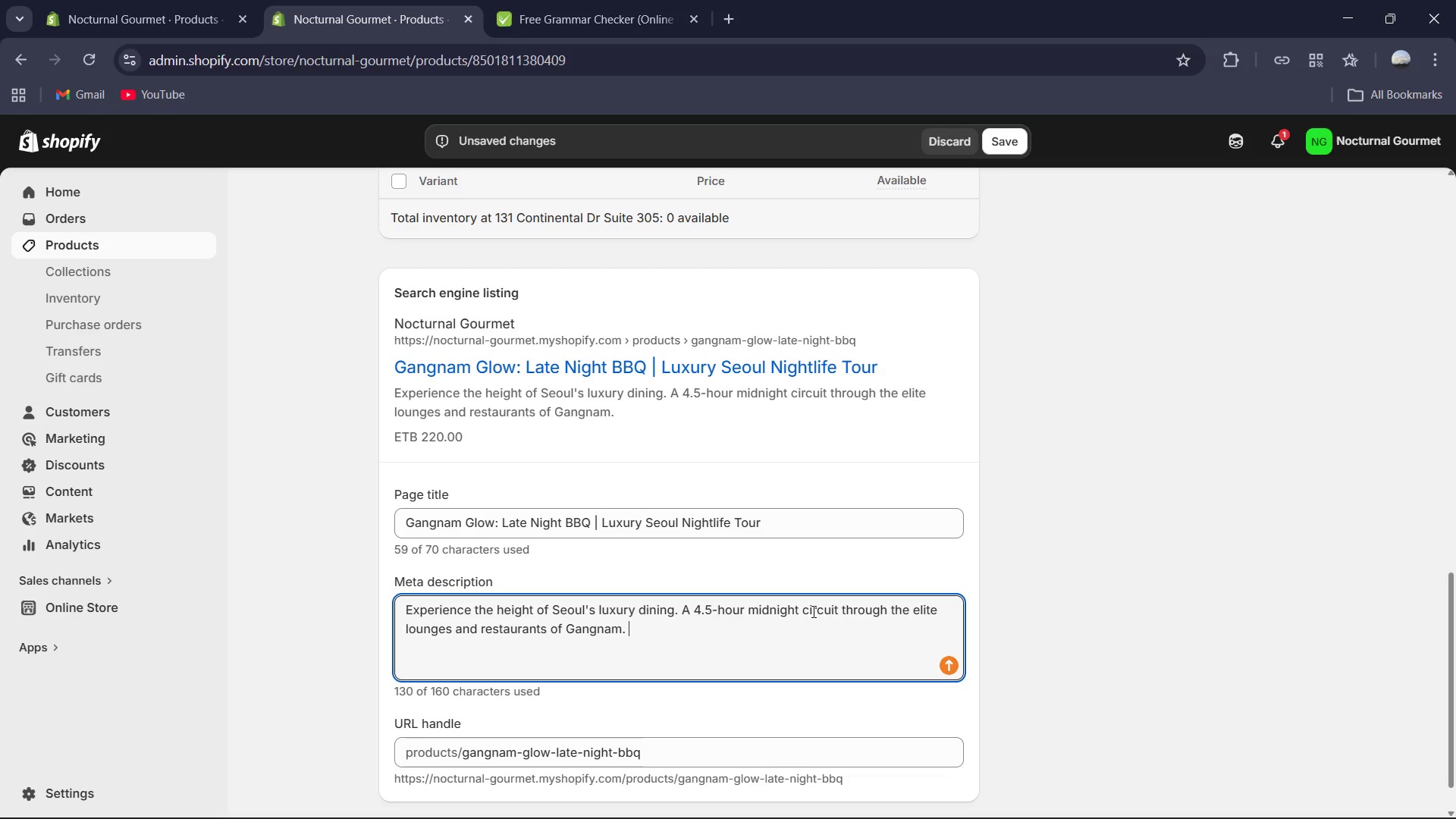 
key(Control+A)
 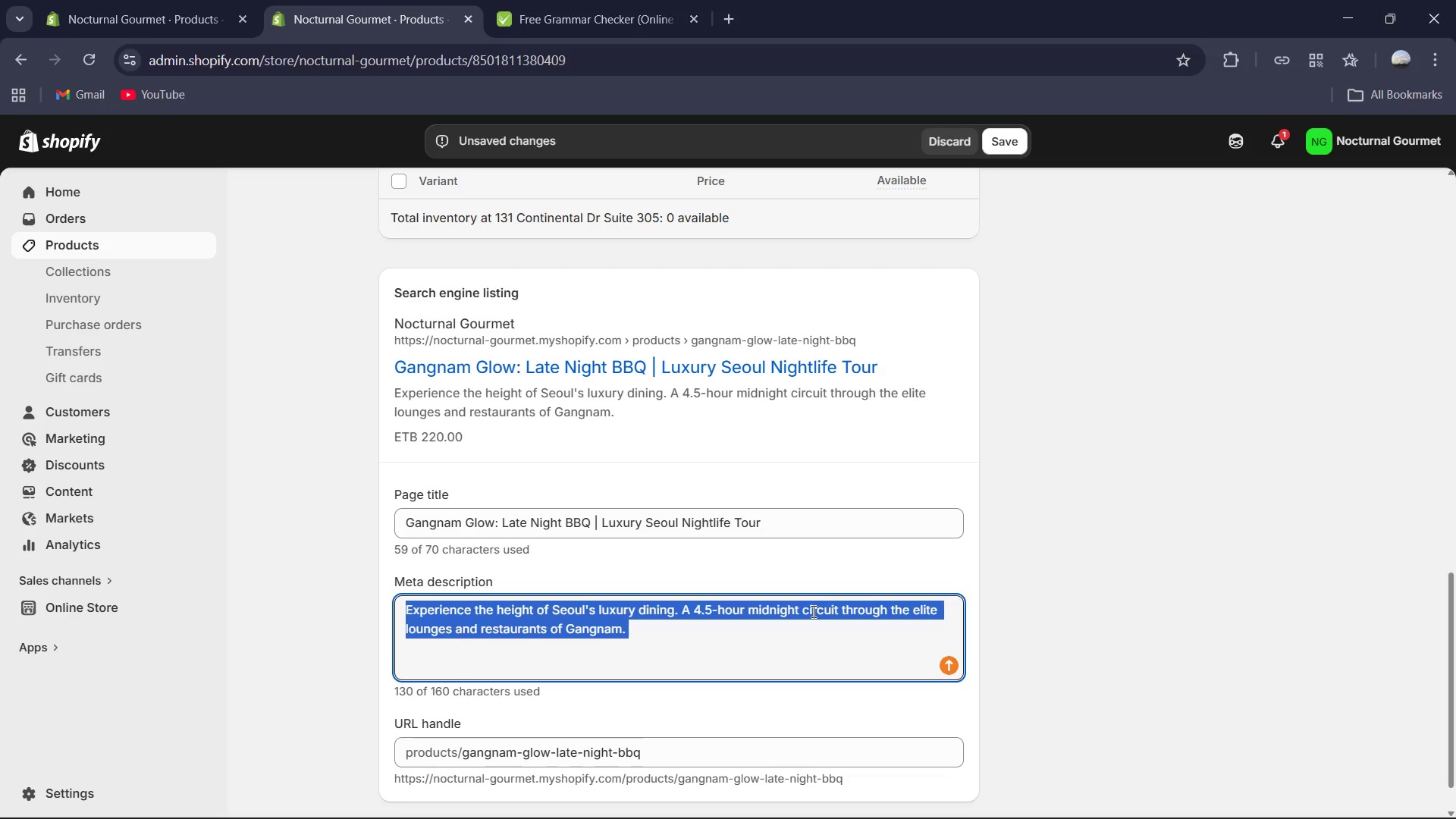 
key(Control+V)
 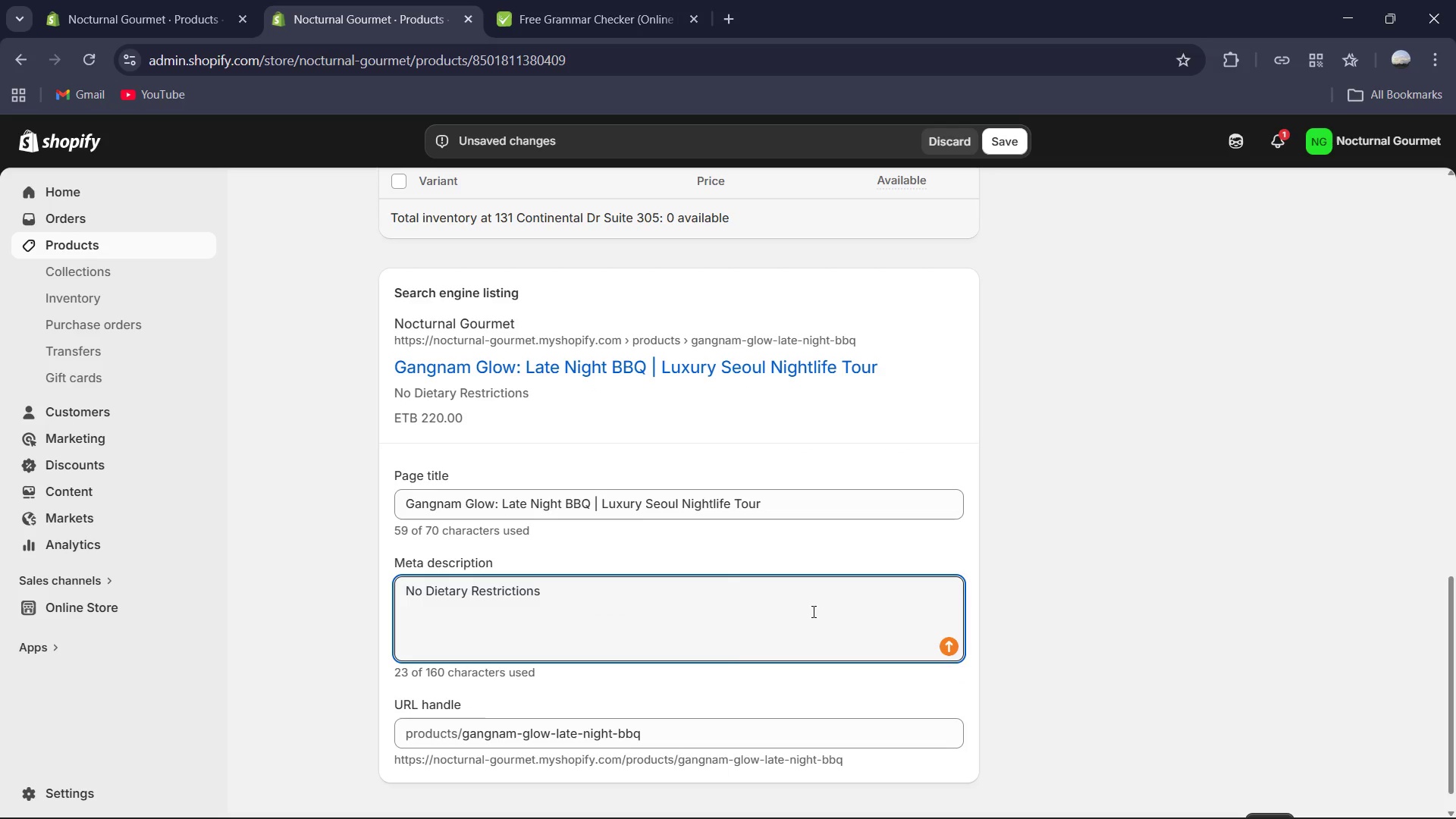 
key(Control+Z)
 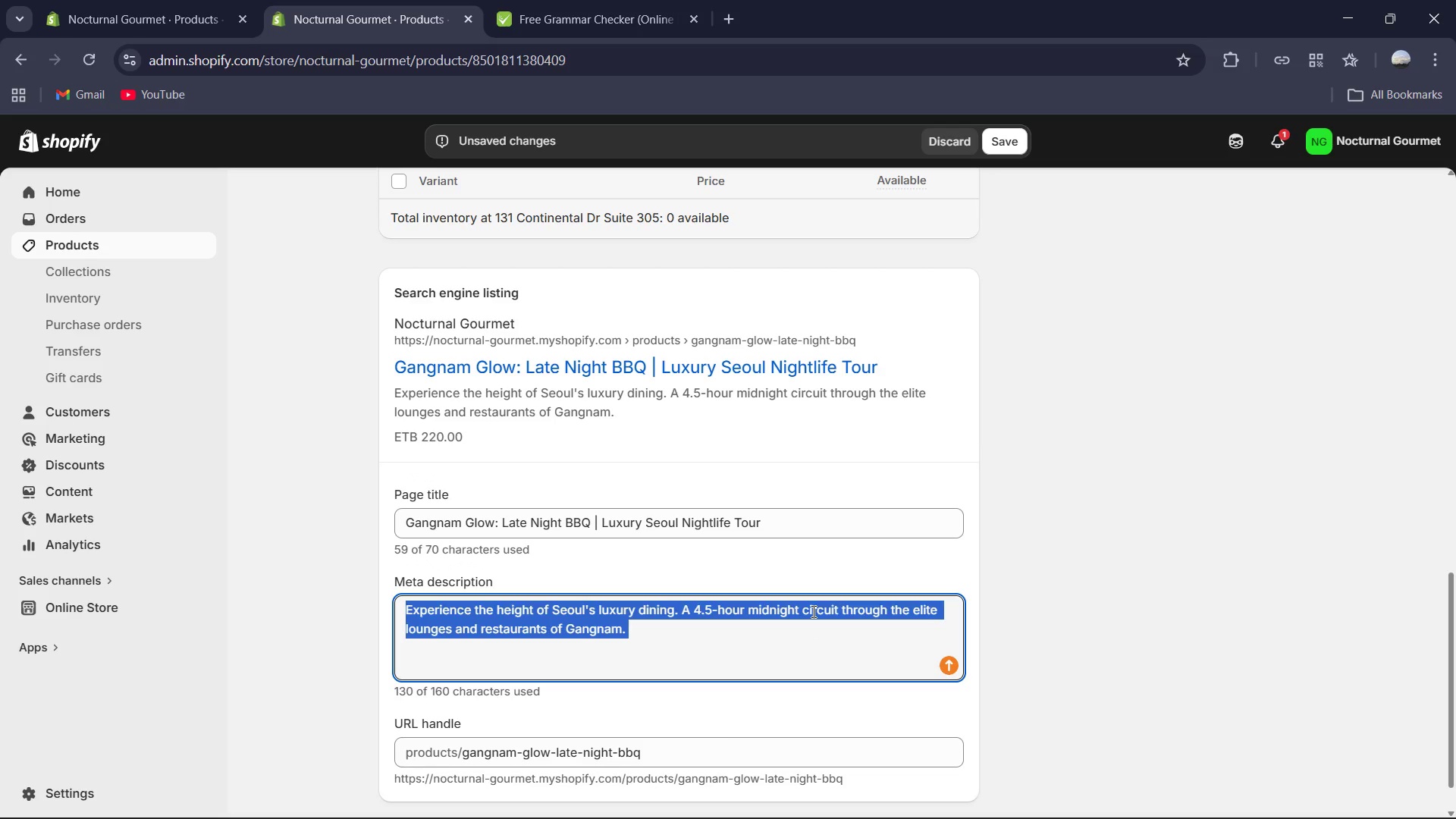 
key(Control+C)
 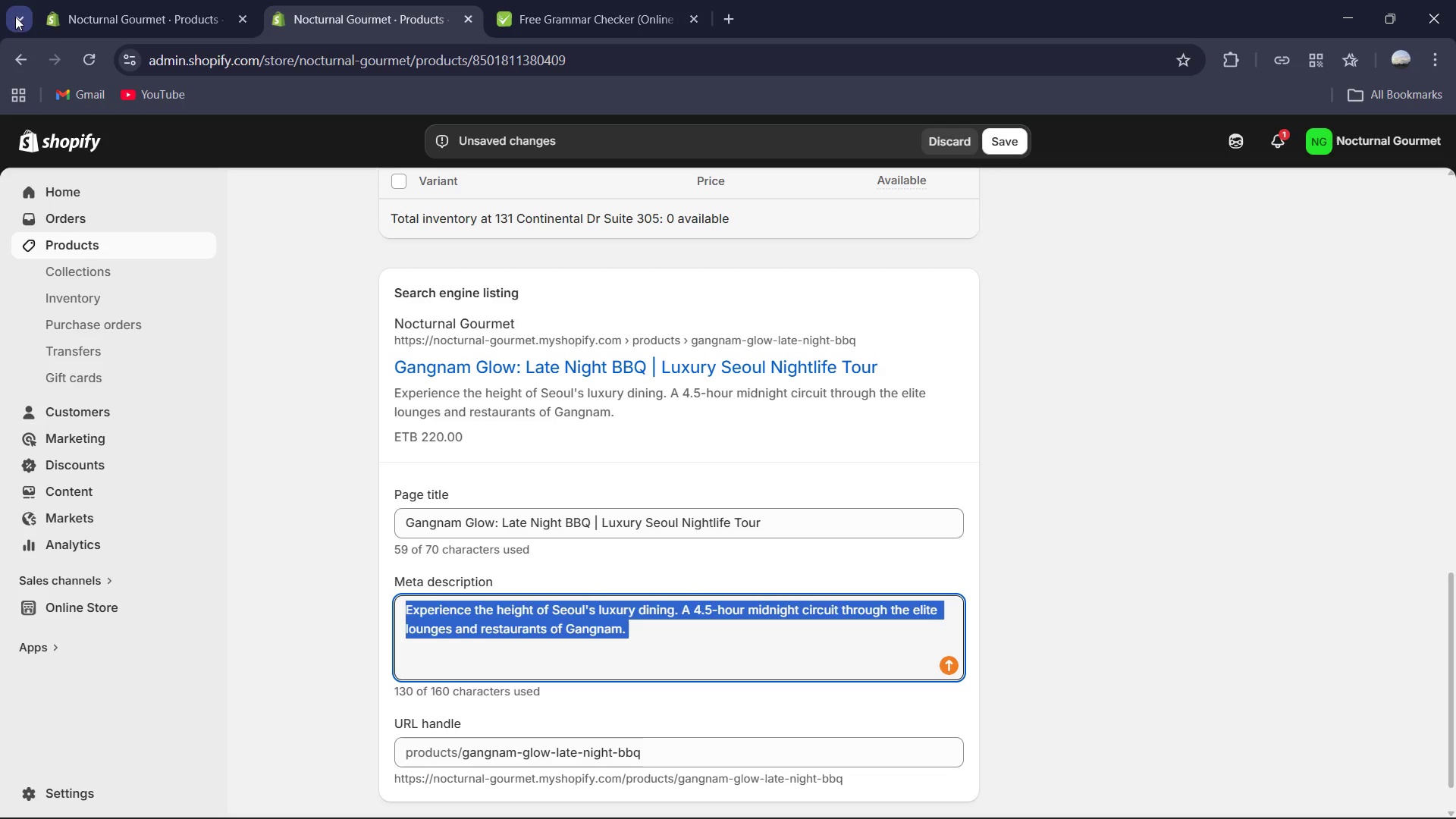 
left_click([146, 0])
 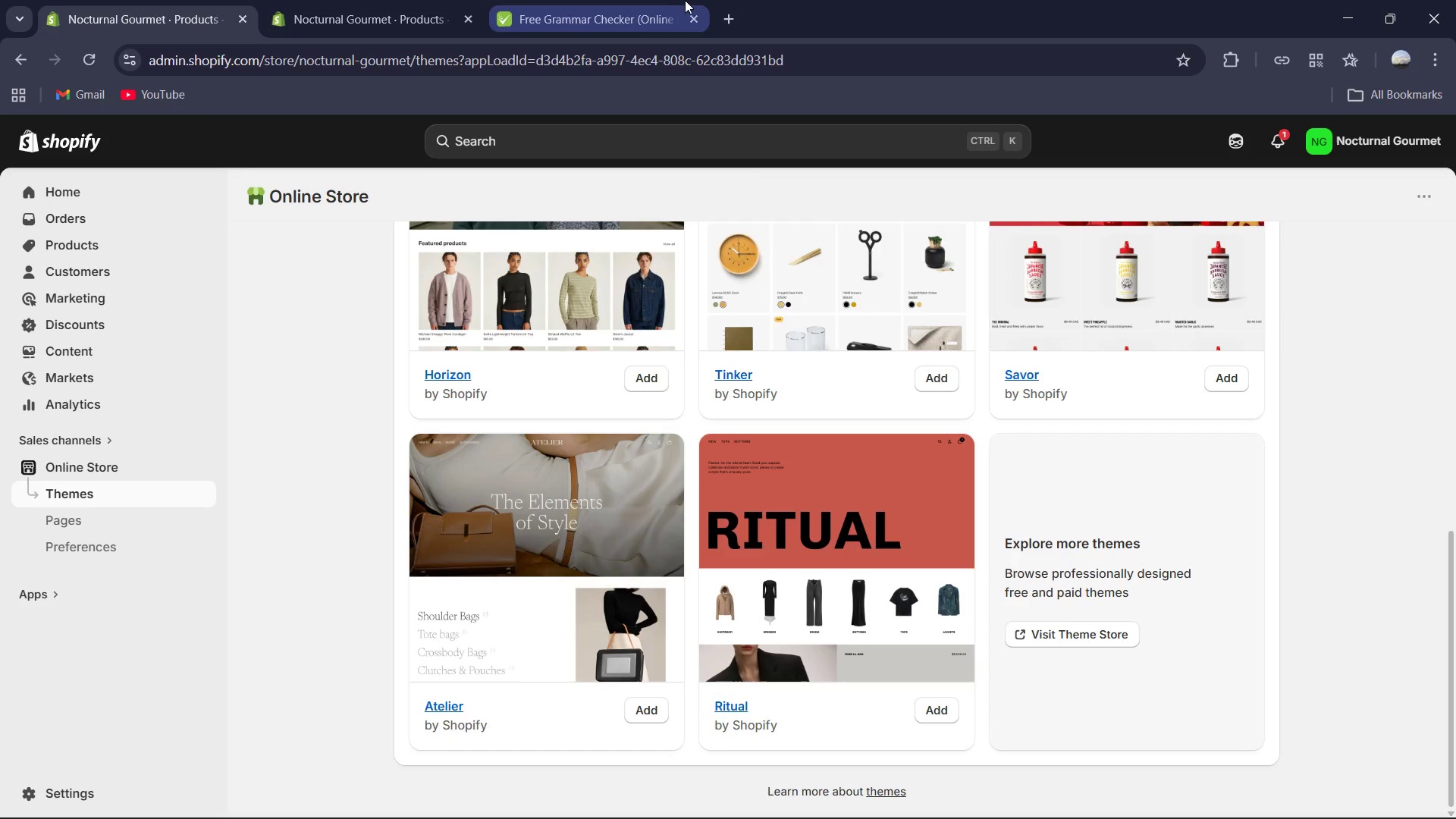 
left_click([548, 0])
 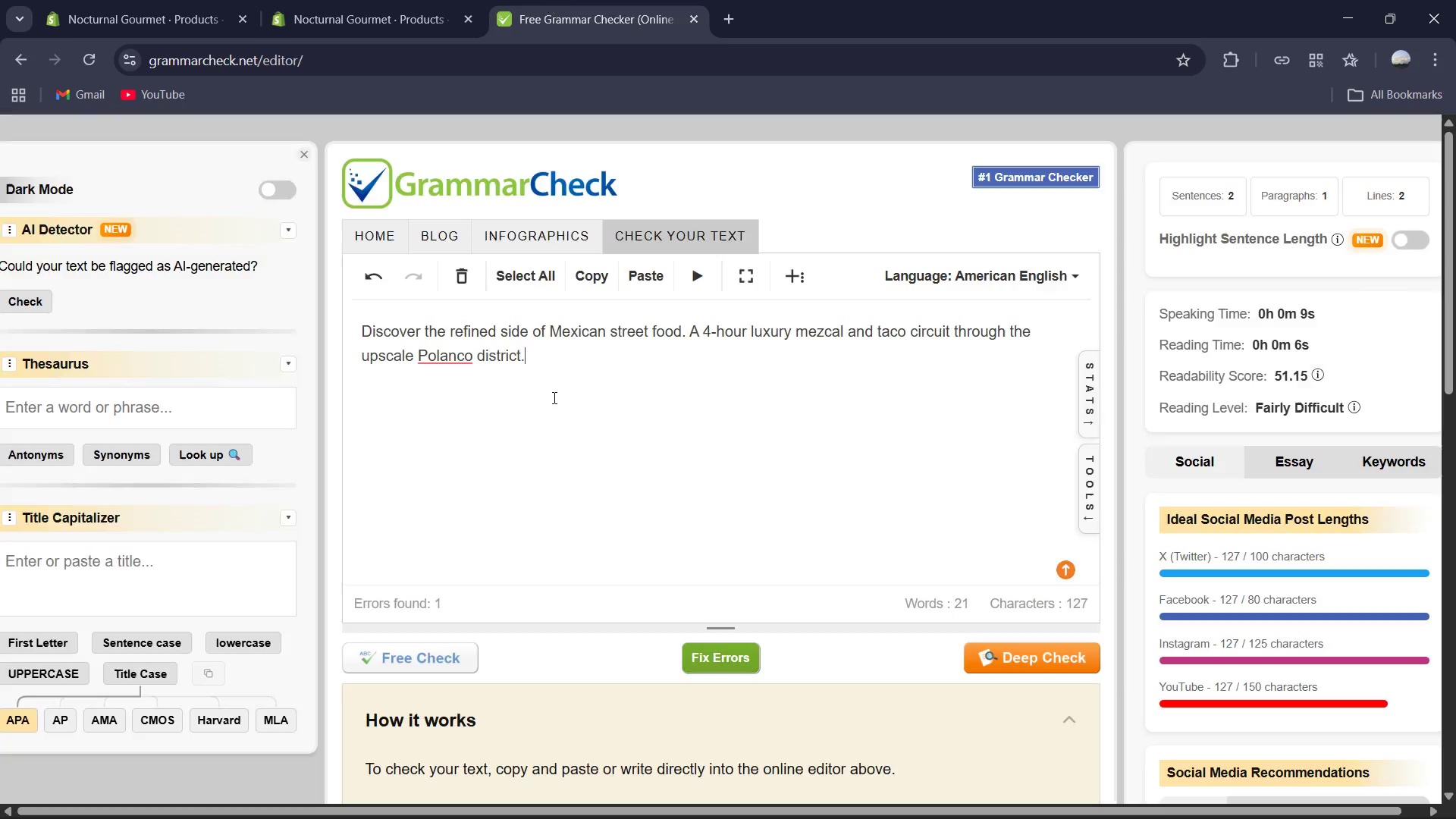 
left_click([553, 400])
 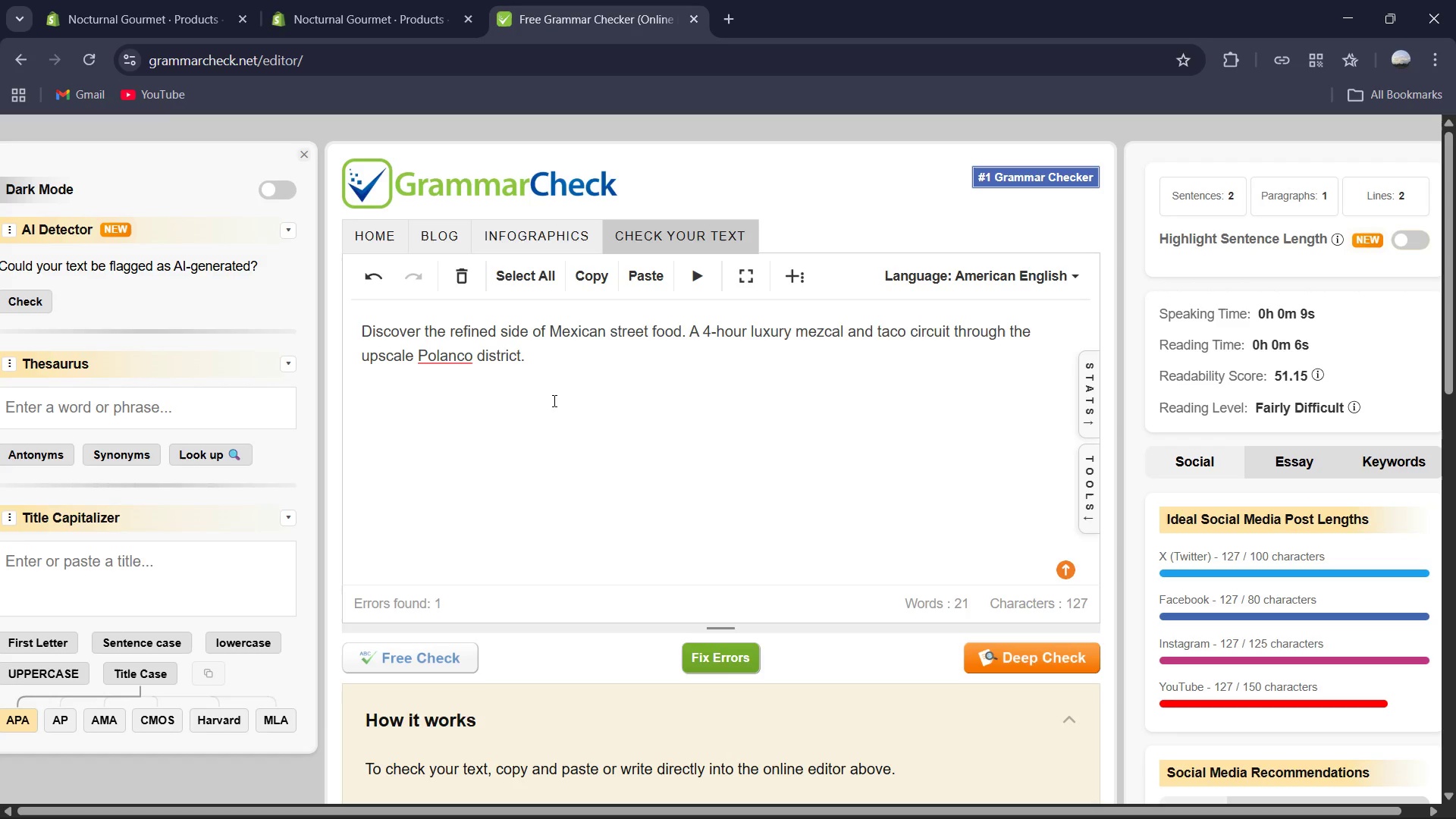 
key(Control+A)
 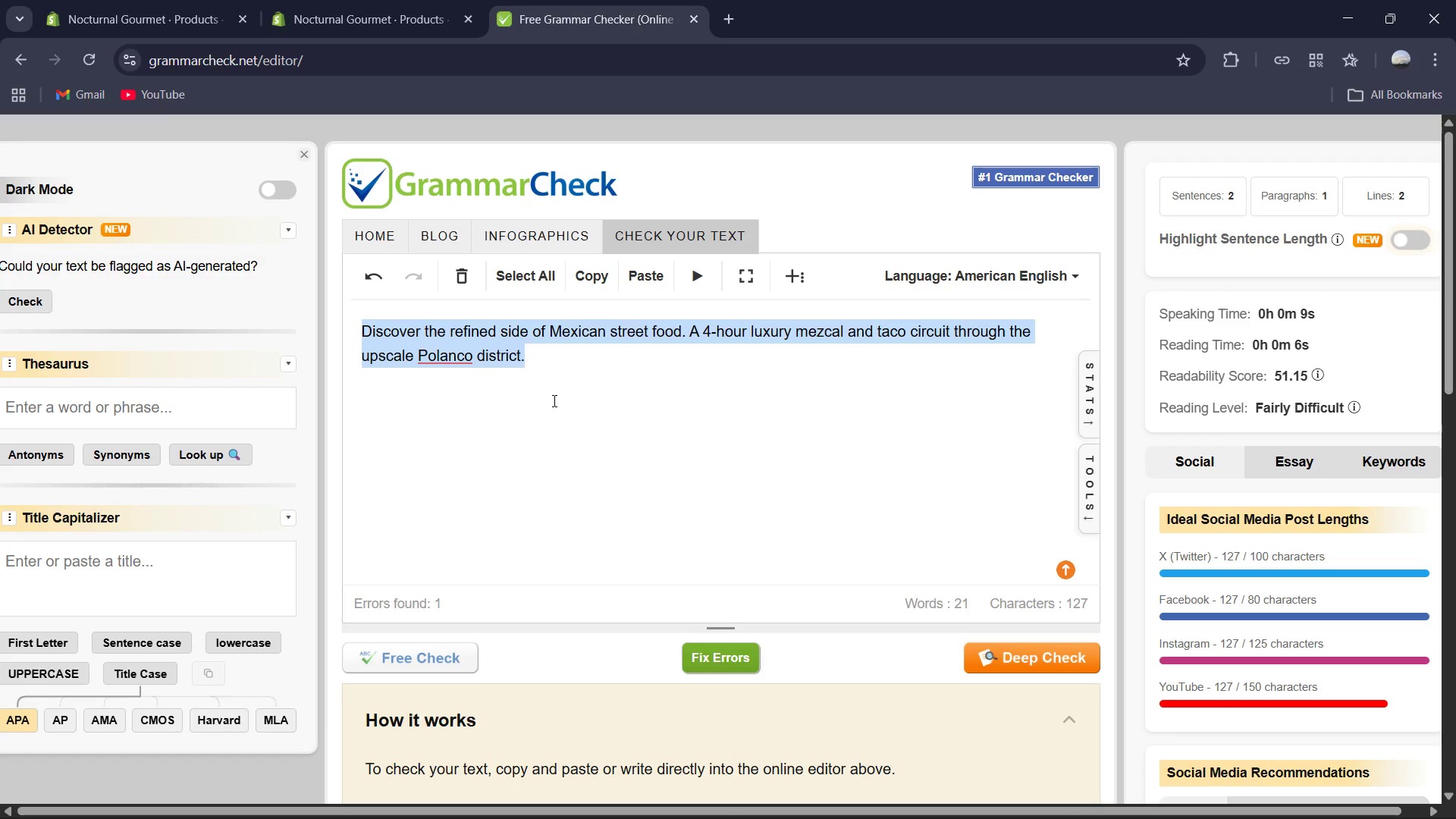 
key(Control+V)
 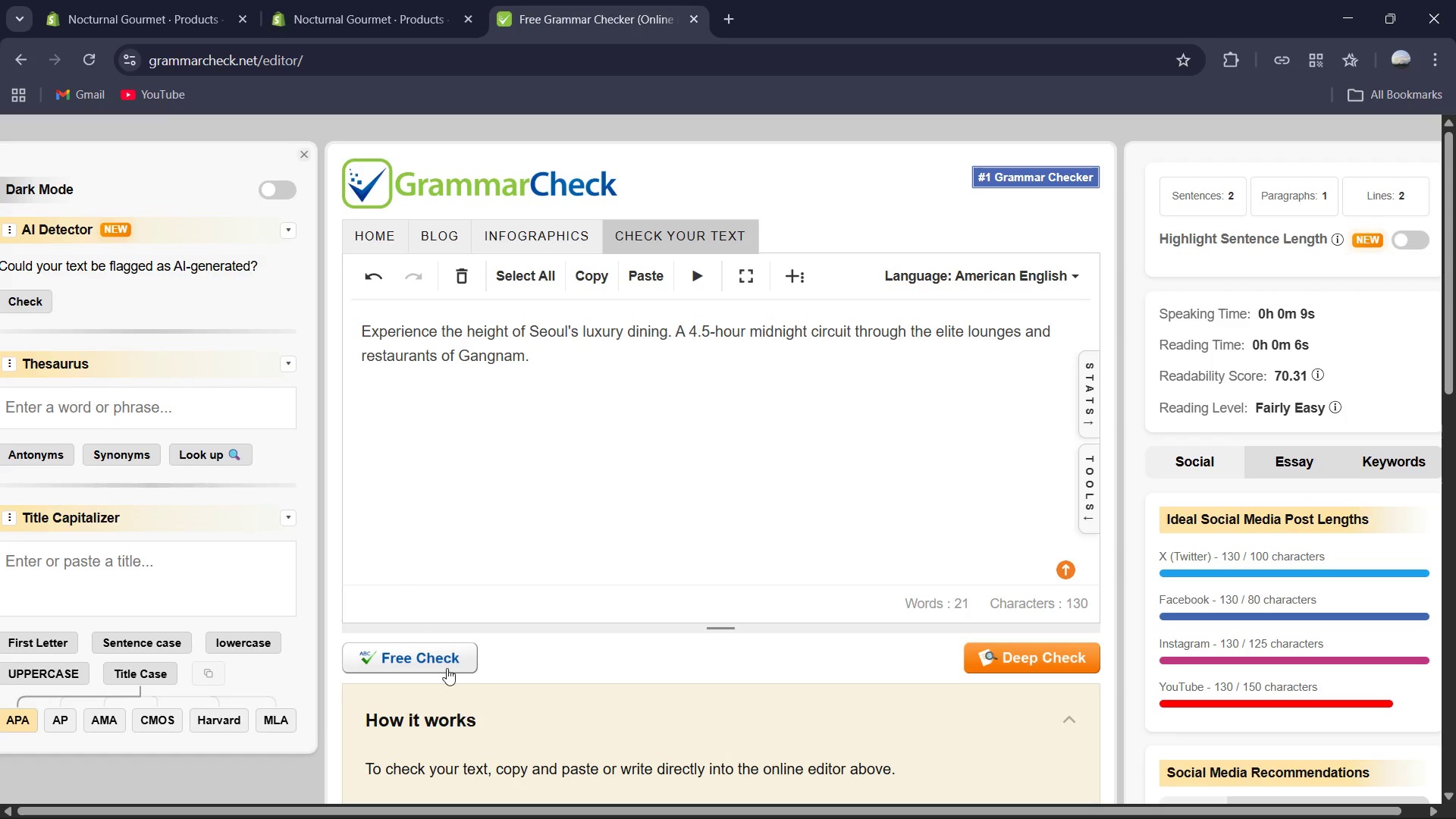 
left_click([448, 664])
 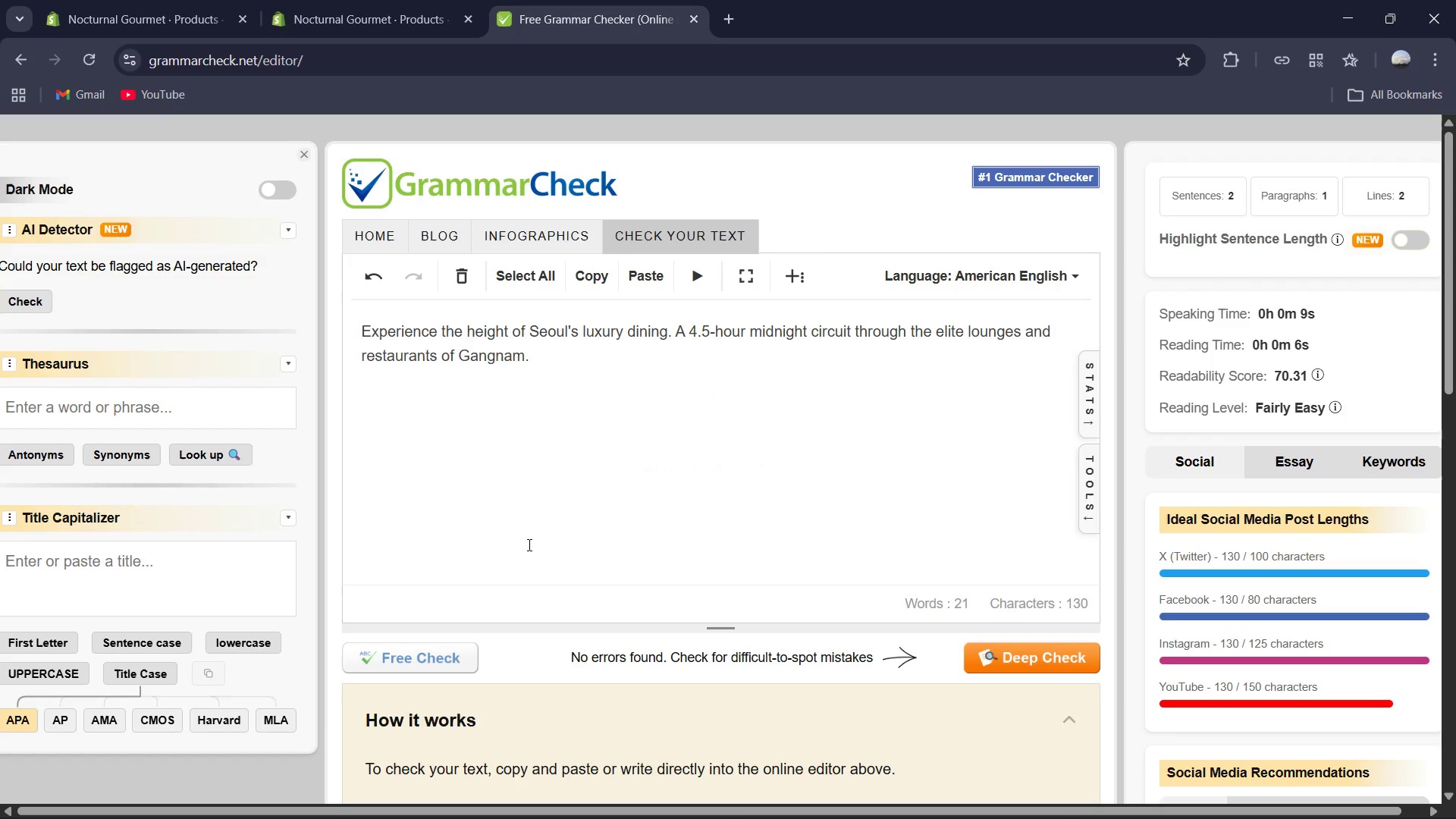 
wait(7.71)
 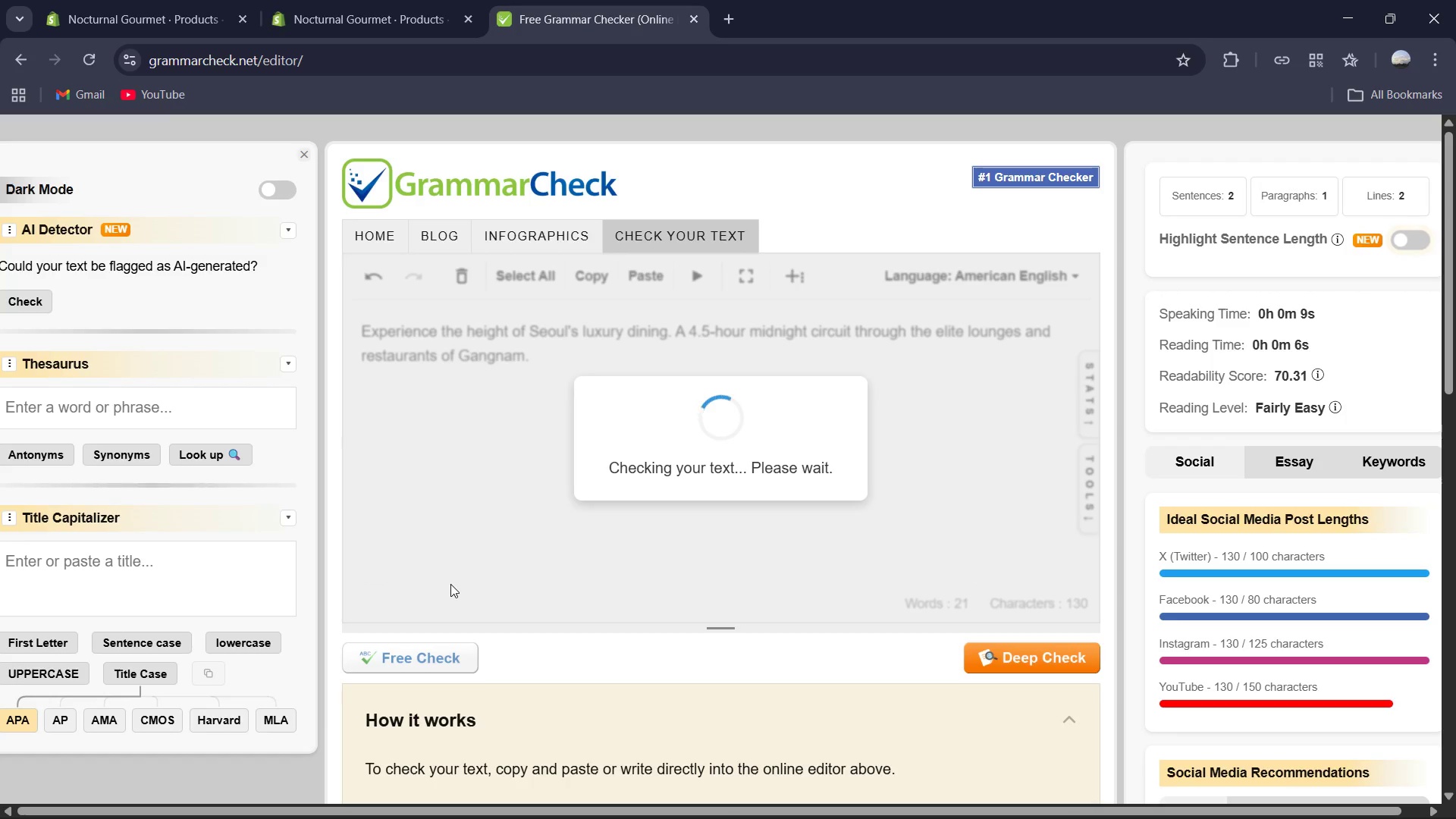 
mouse_move([546, 519])
 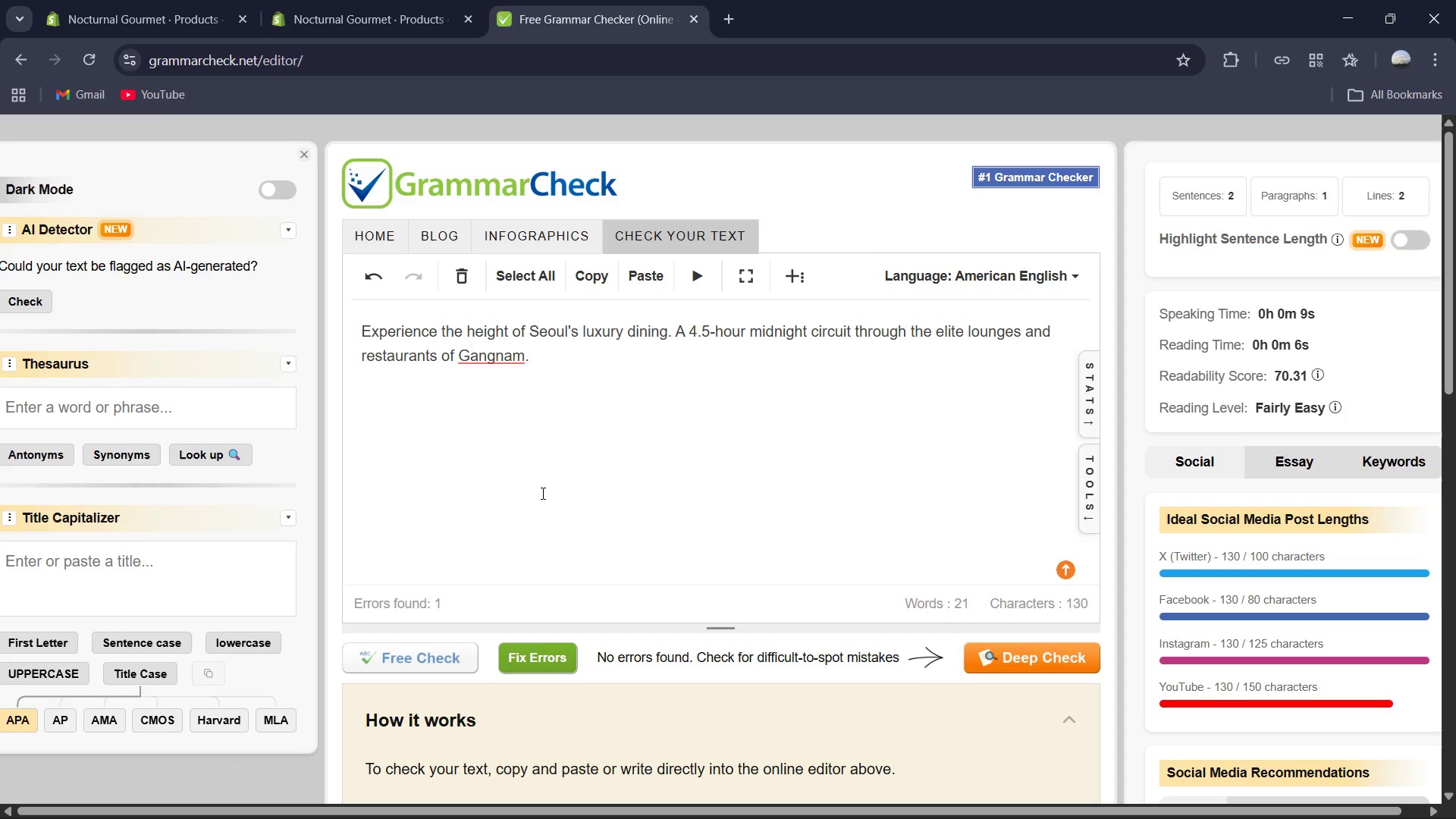 
left_click([479, 371])
 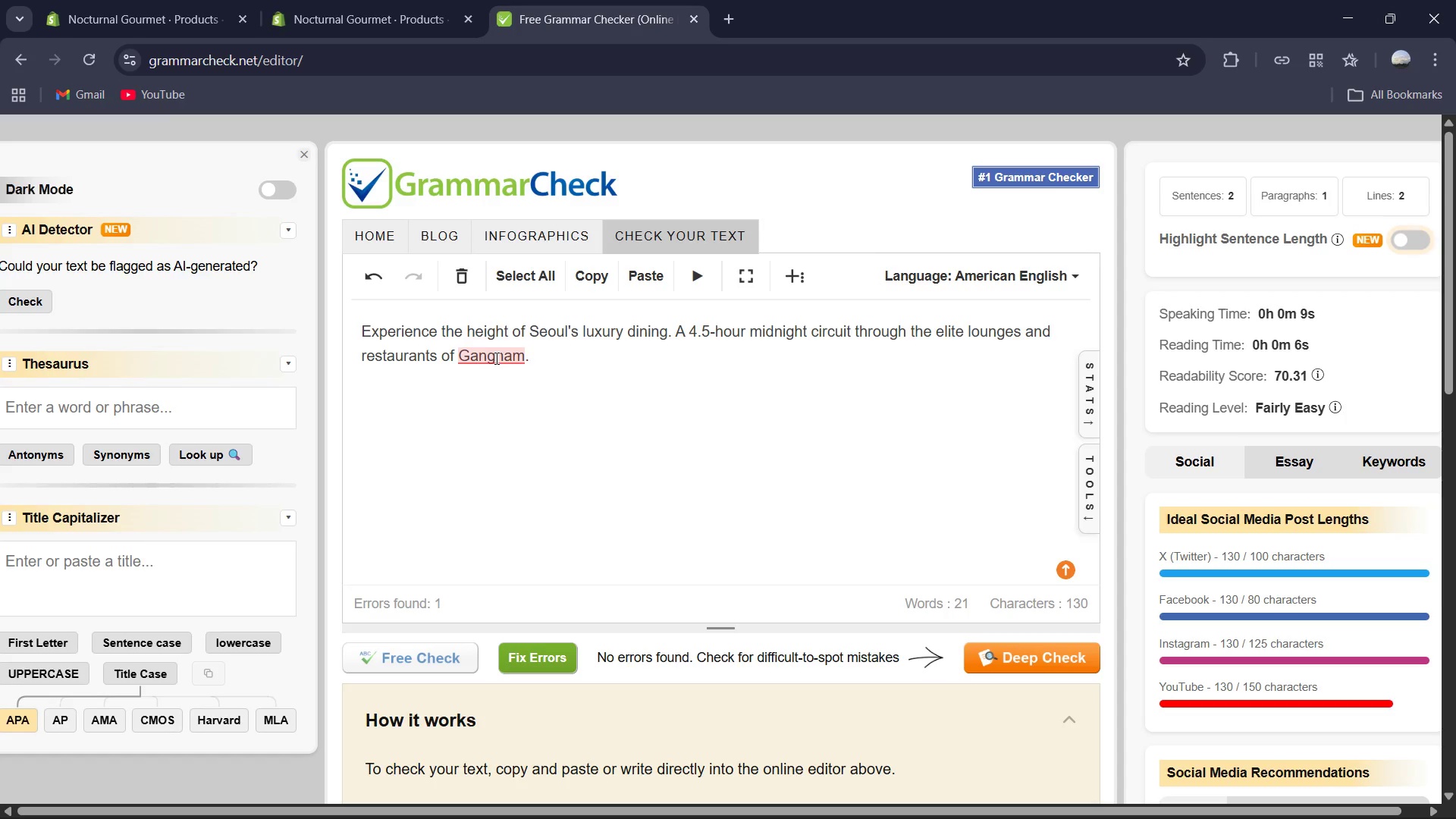 
left_click([495, 358])
 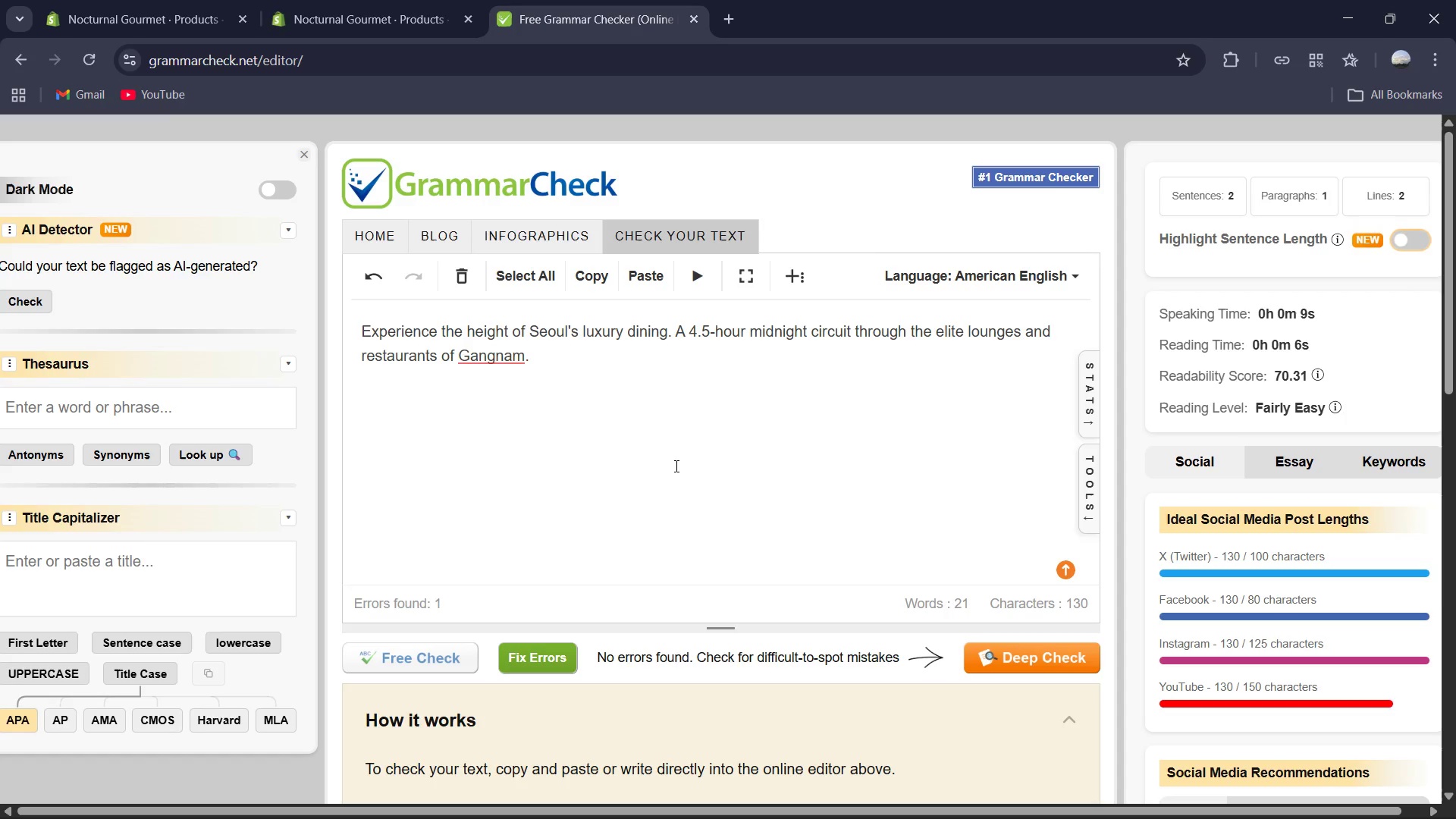 
wait(8.17)
 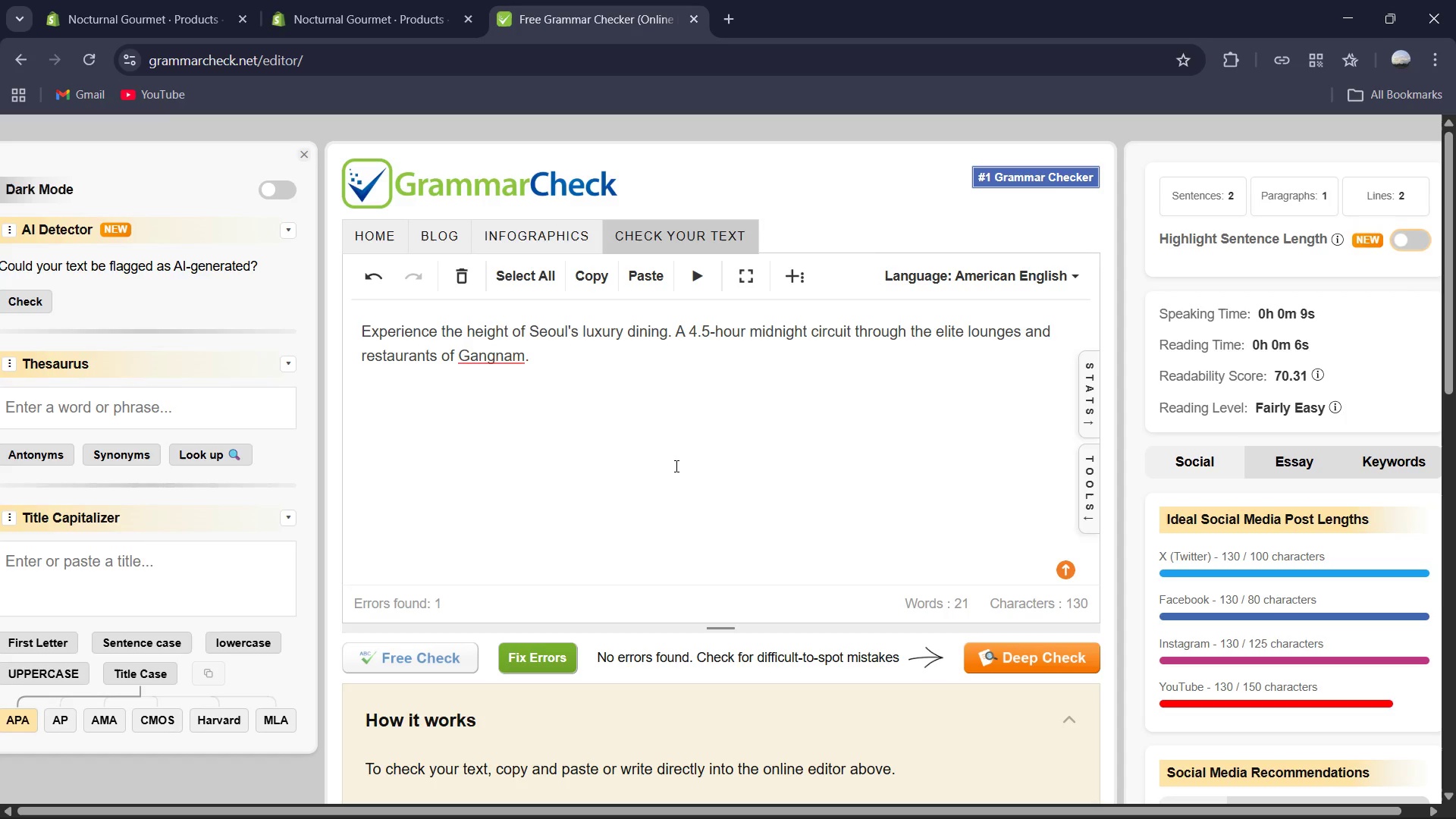 
left_click([304, 0])
 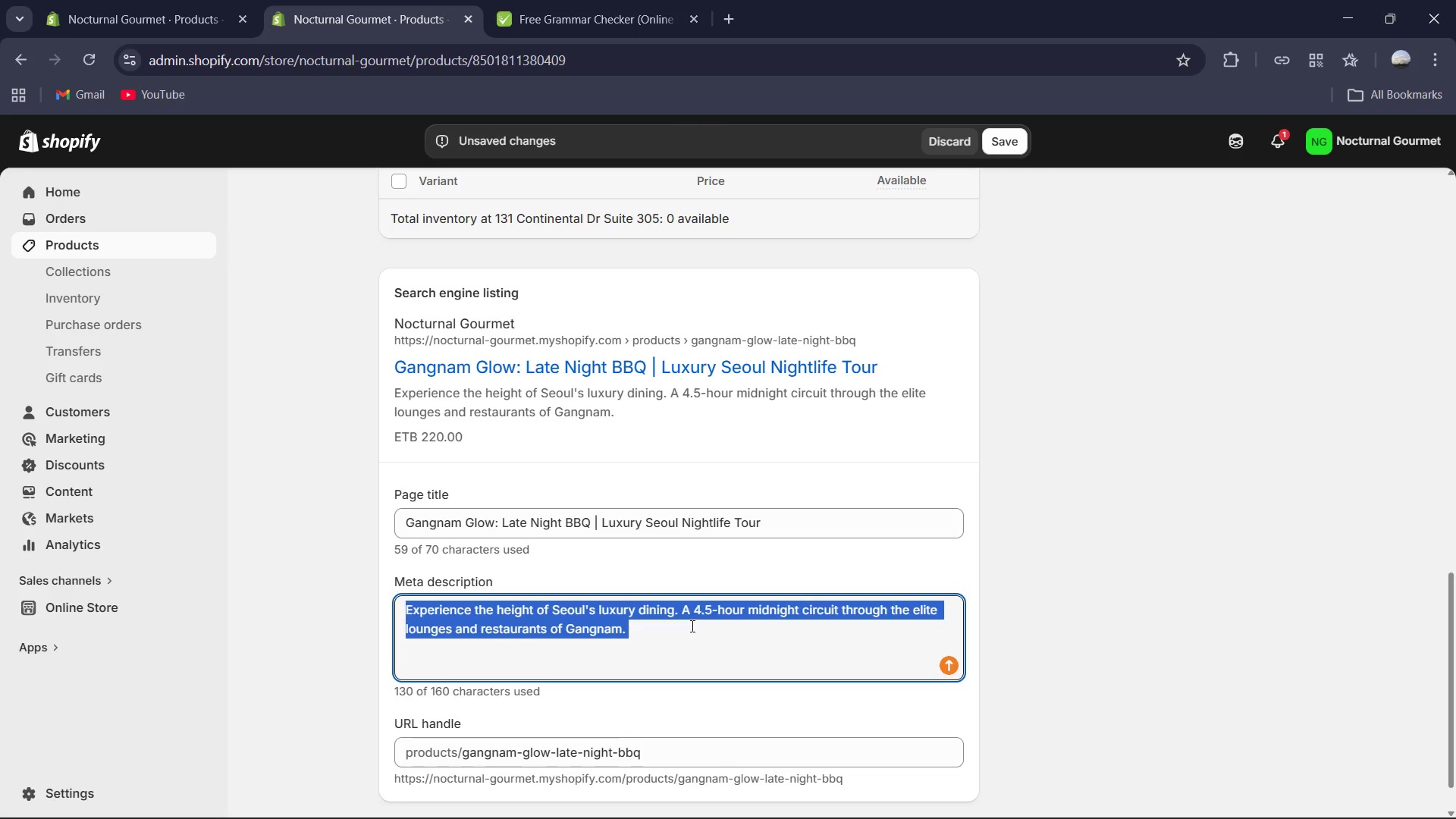 
left_click([716, 648])
 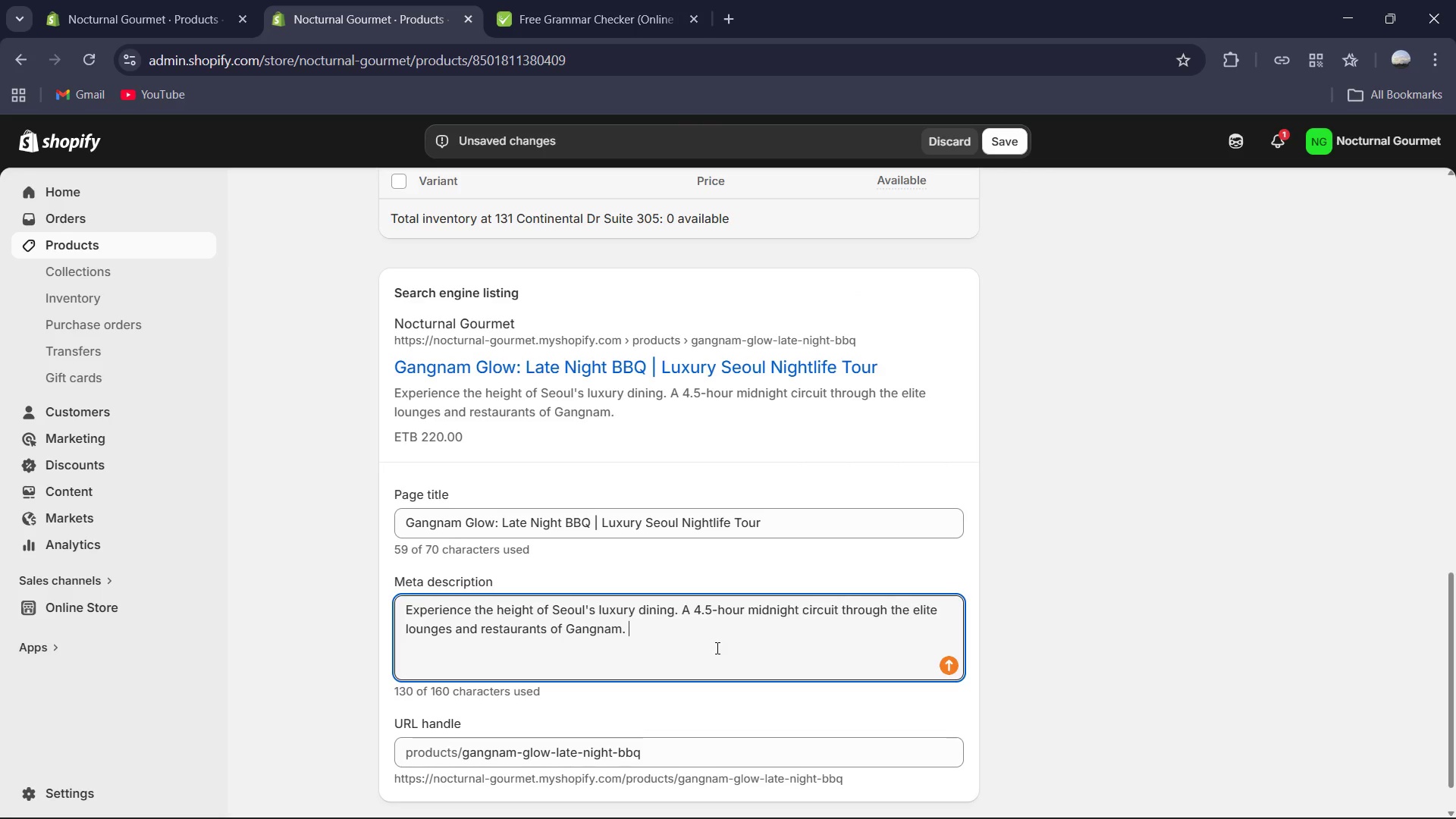 
scroll: coordinate [716, 648], scroll_direction: none, amount: 0.0
 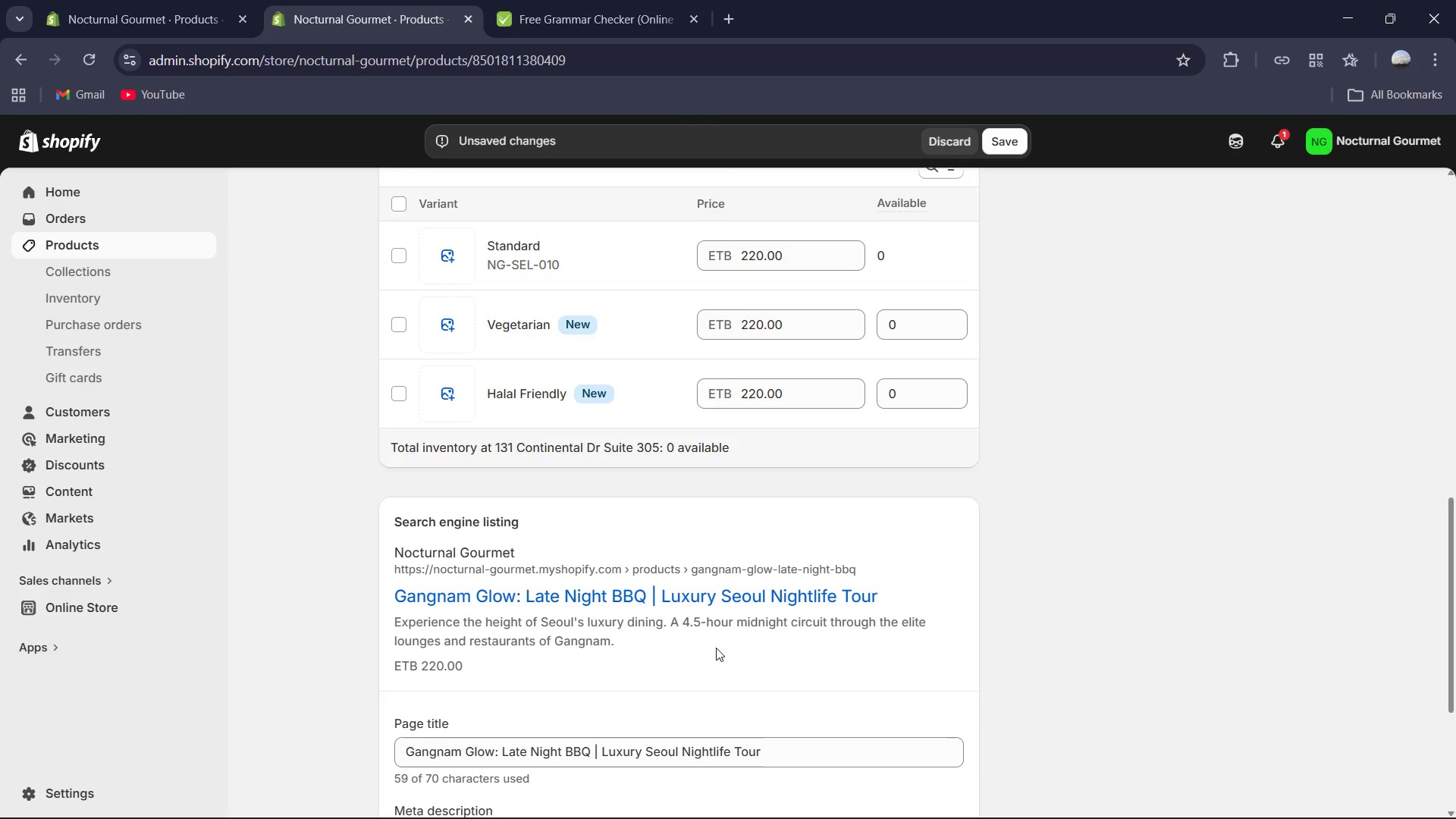 
scroll: coordinate [716, 648], scroll_direction: up, amount: 2.0
 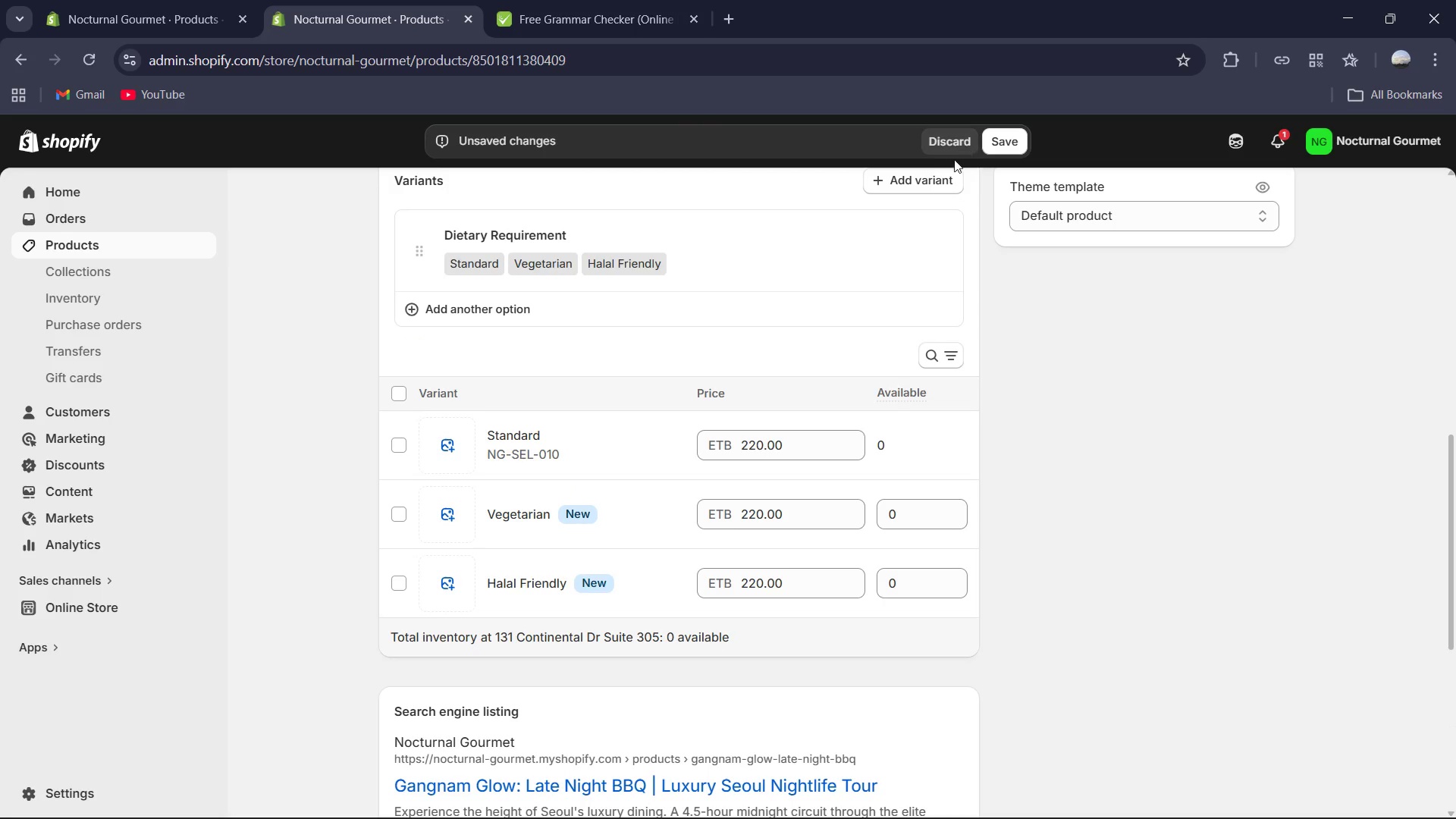 
left_click([1004, 144])
 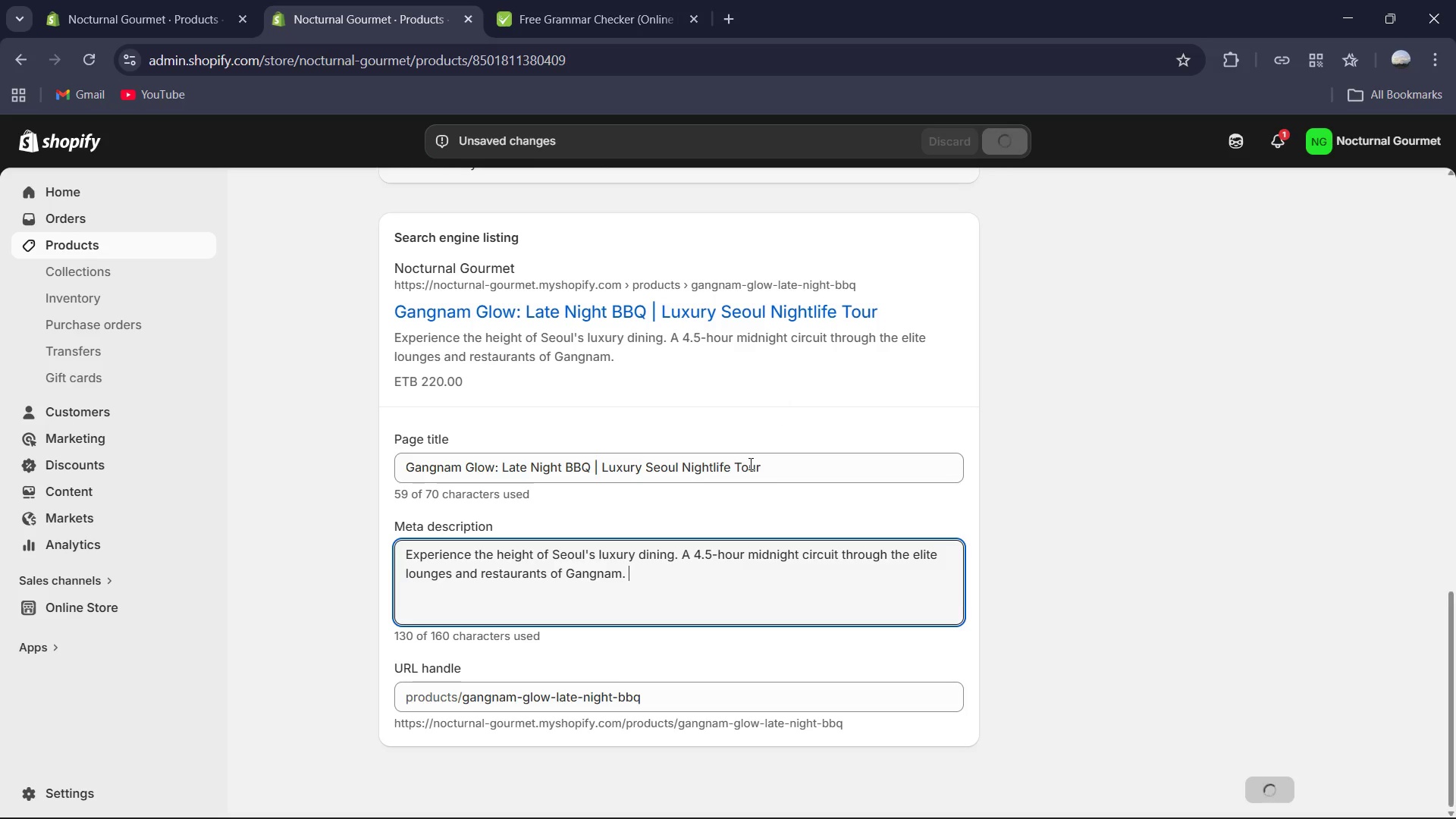 
scroll: coordinate [760, 445], scroll_direction: up, amount: 3.0
 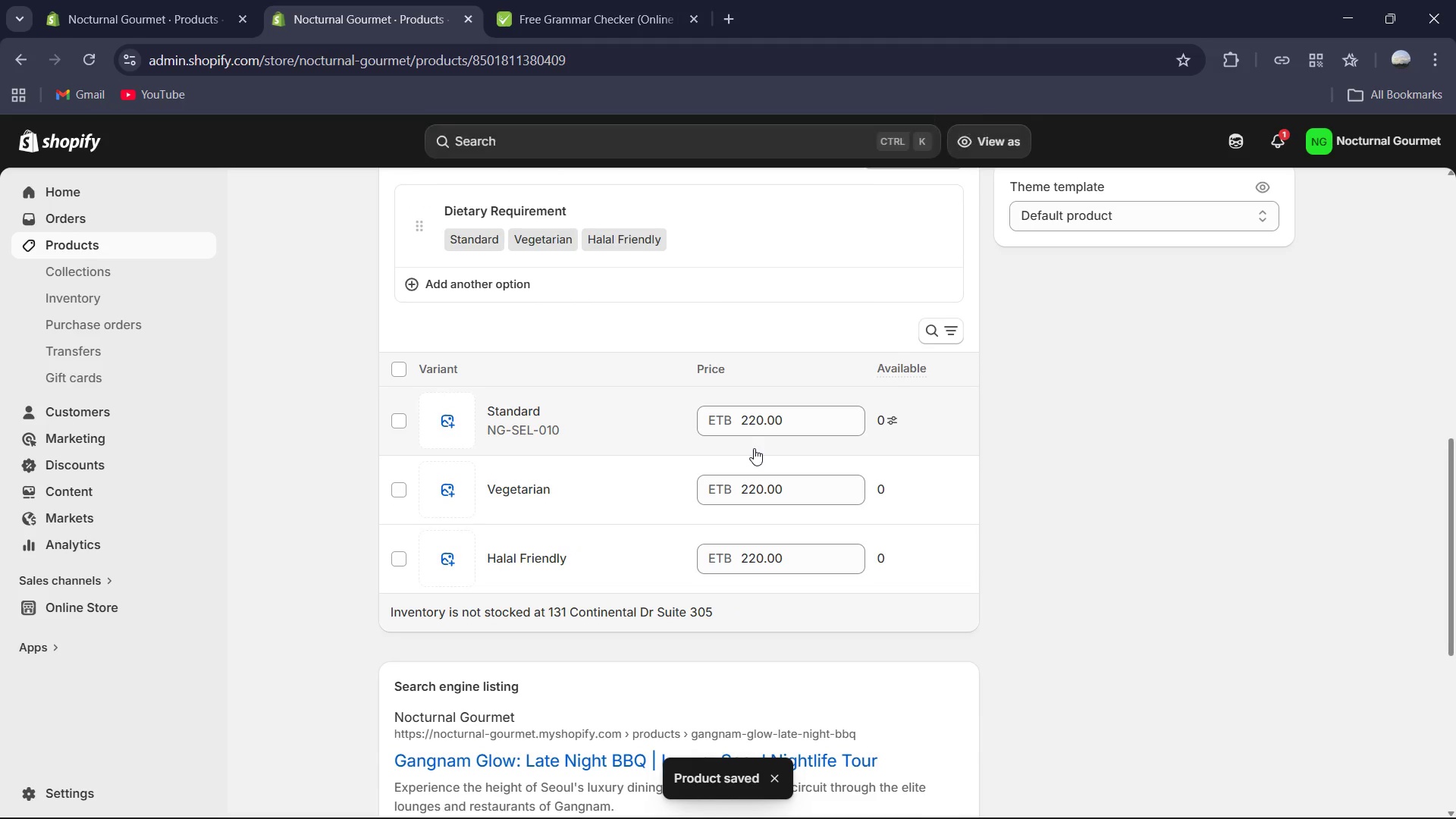 
wait(11.58)
 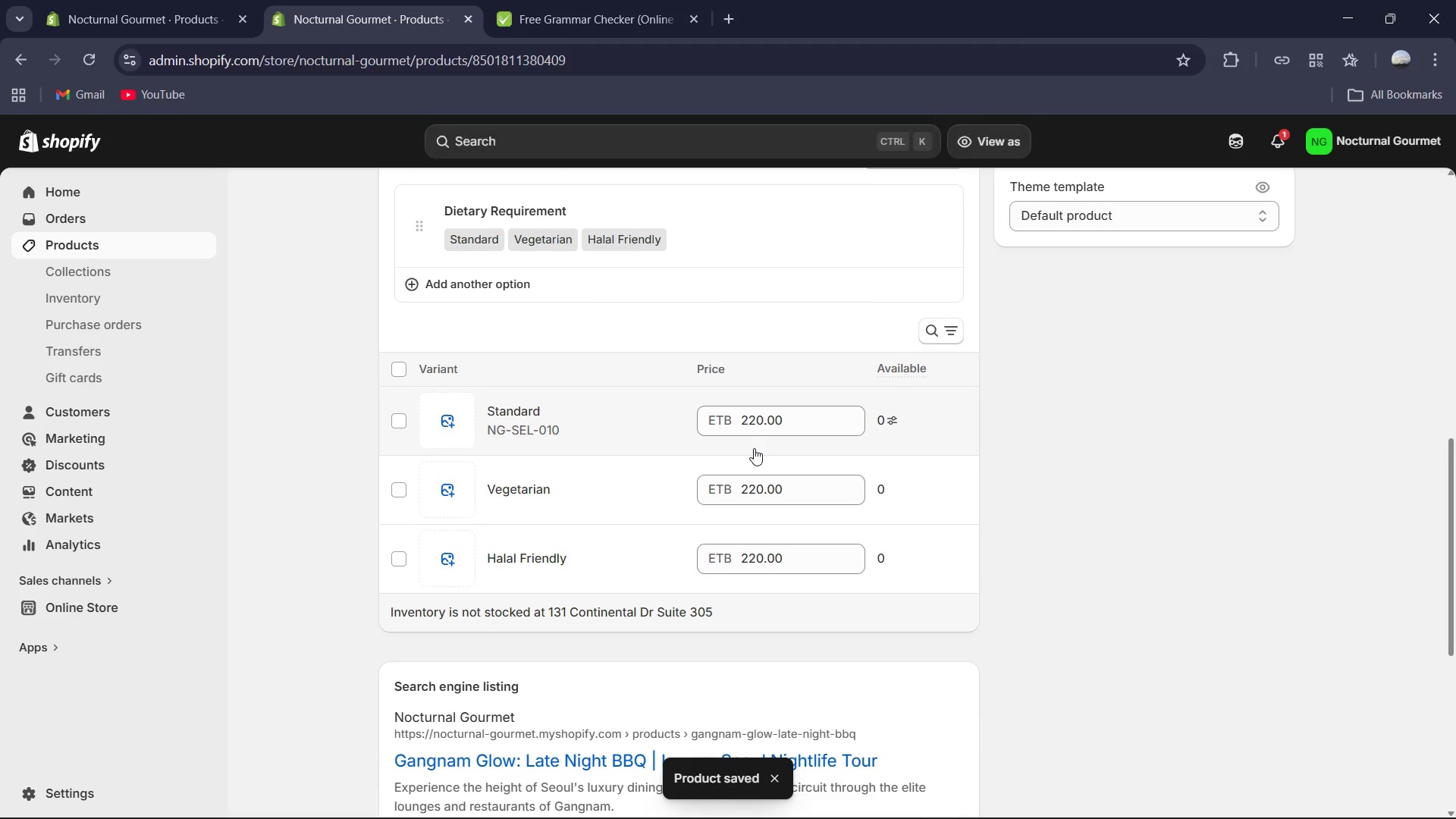 
left_click([555, 559])
 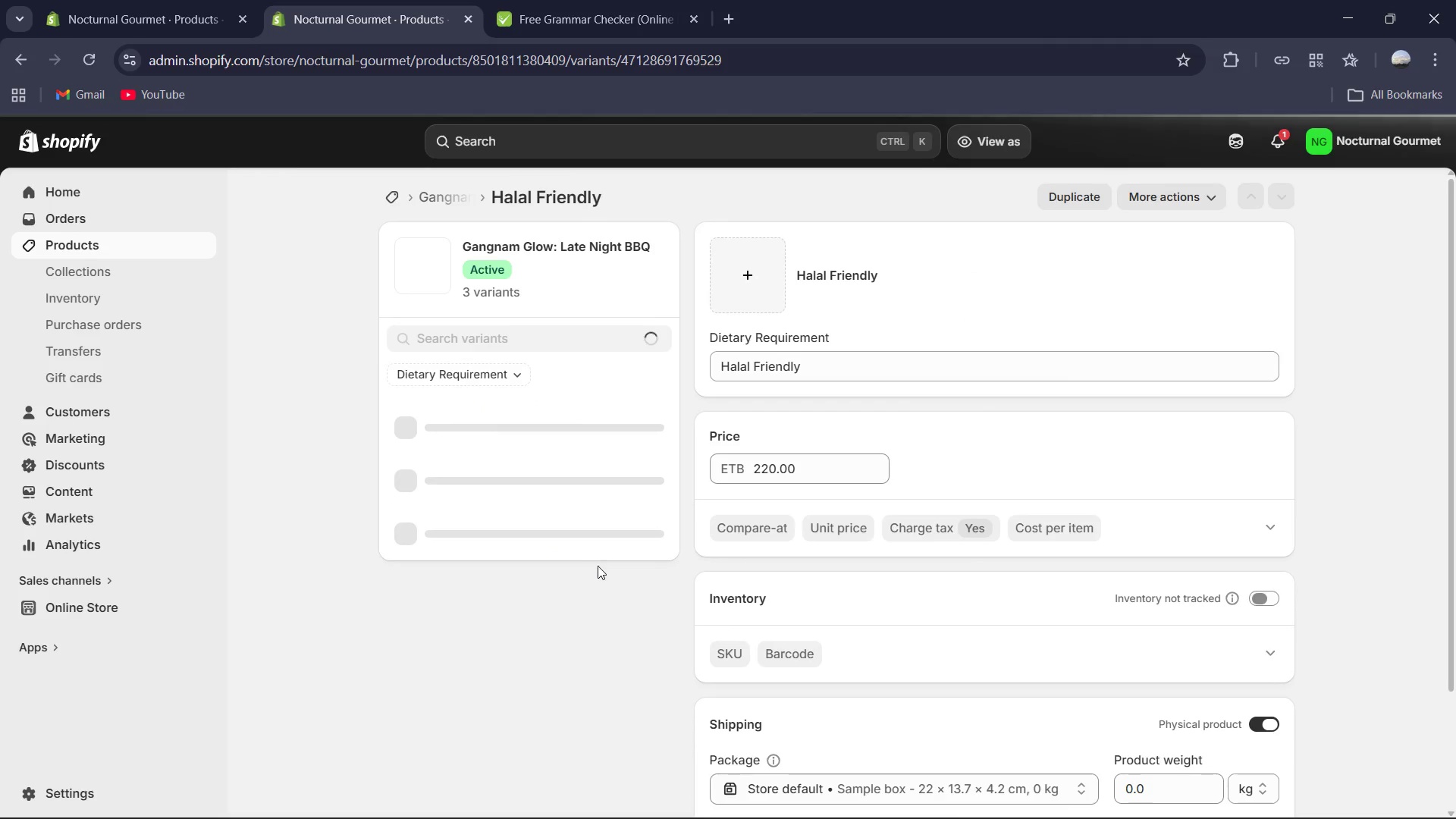 
scroll: coordinate [1304, 596], scroll_direction: down, amount: 2.0
 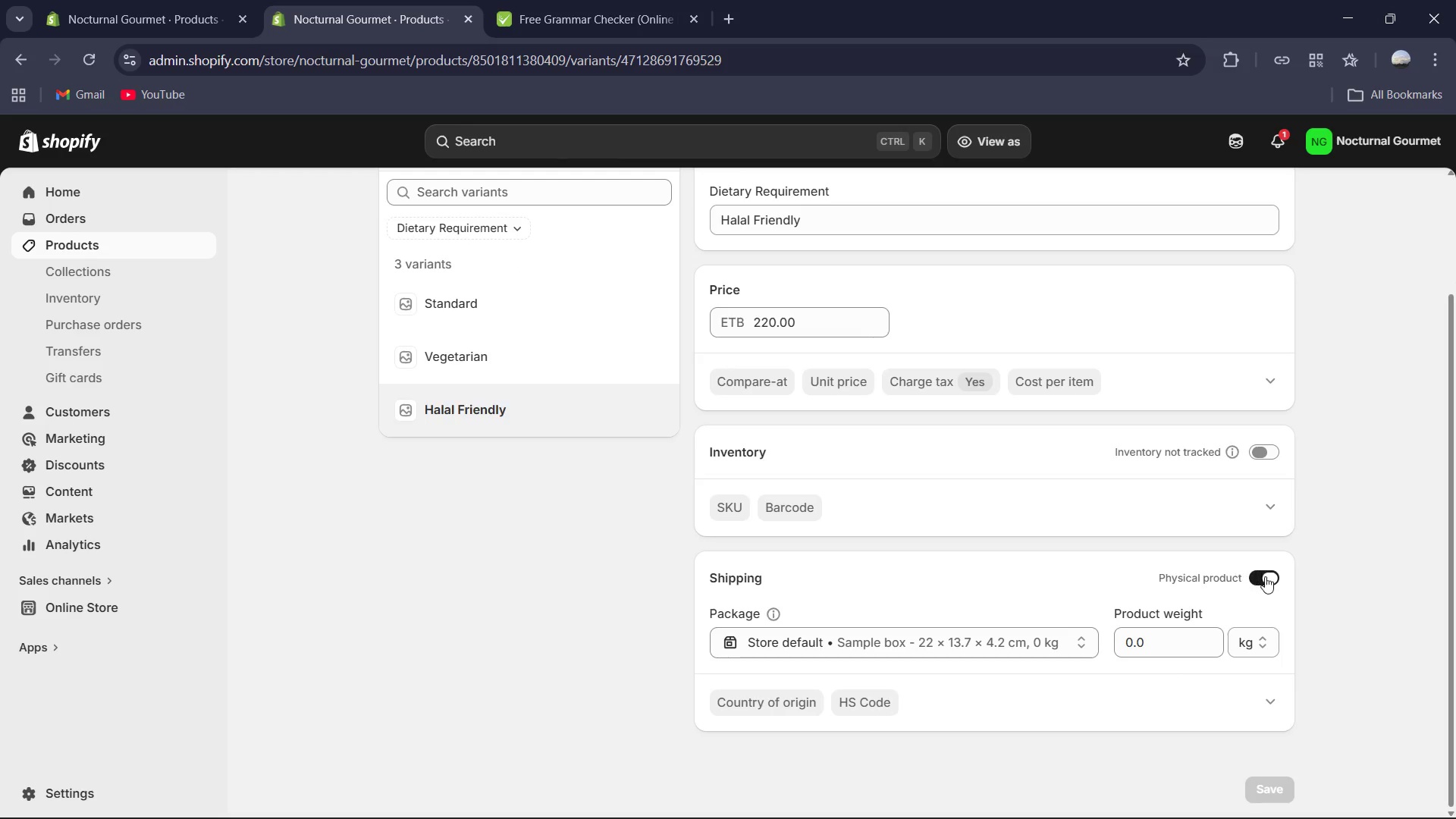 
left_click([1266, 576])
 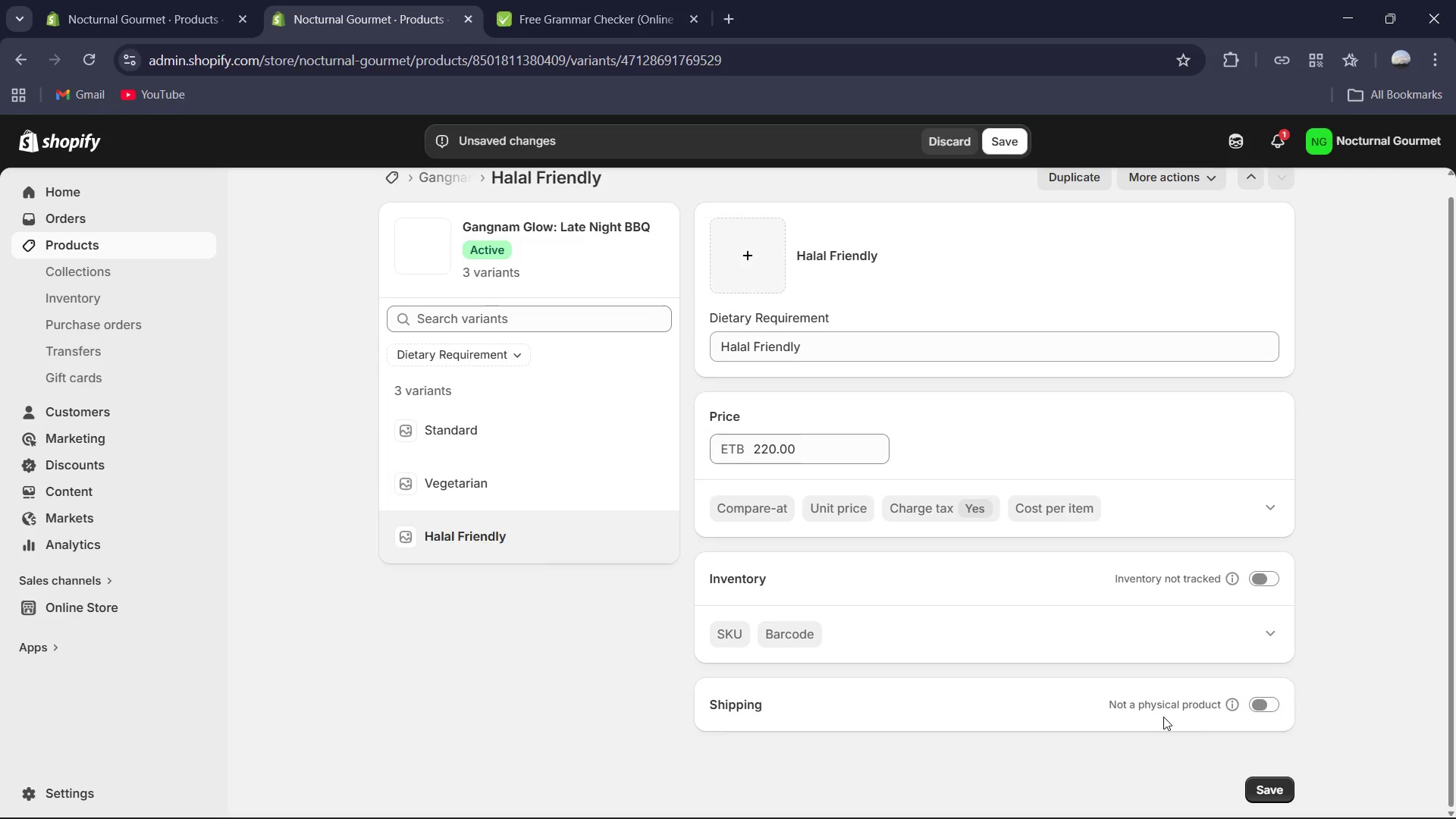 
left_click_drag(start_coordinate=[1269, 787], to_coordinate=[1264, 782])
 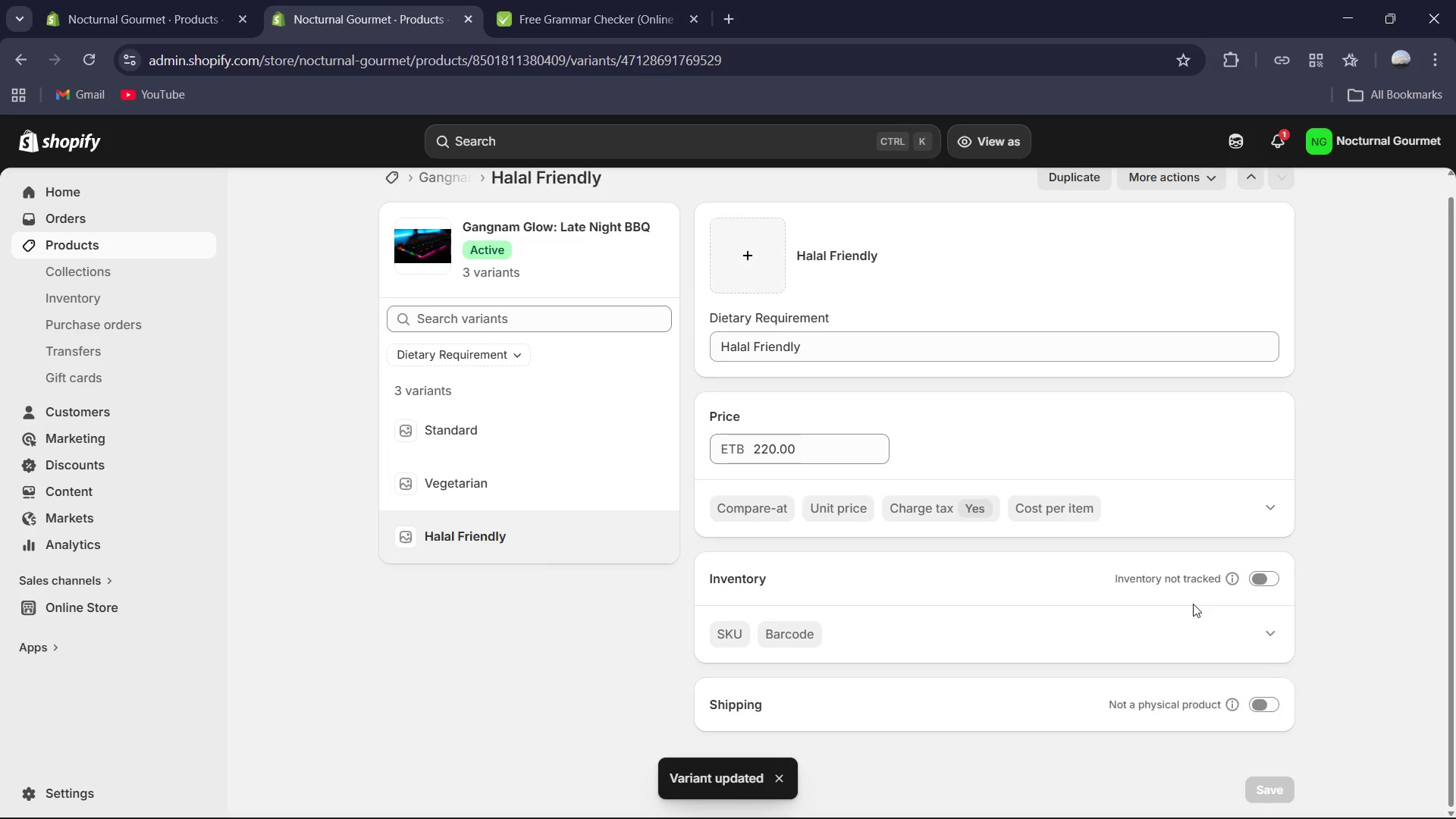 
wait(8.17)
 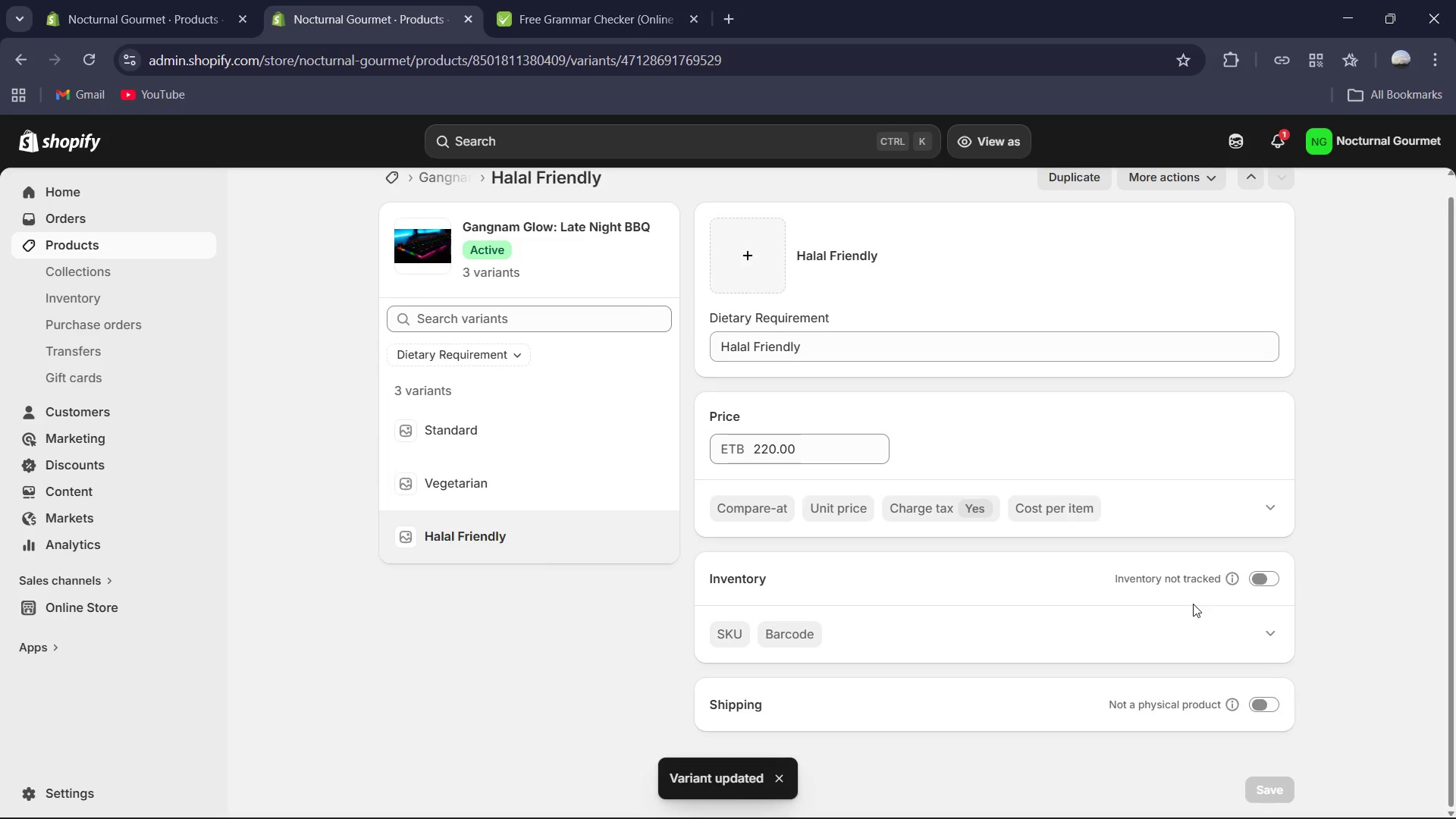 
left_click([587, 448])
 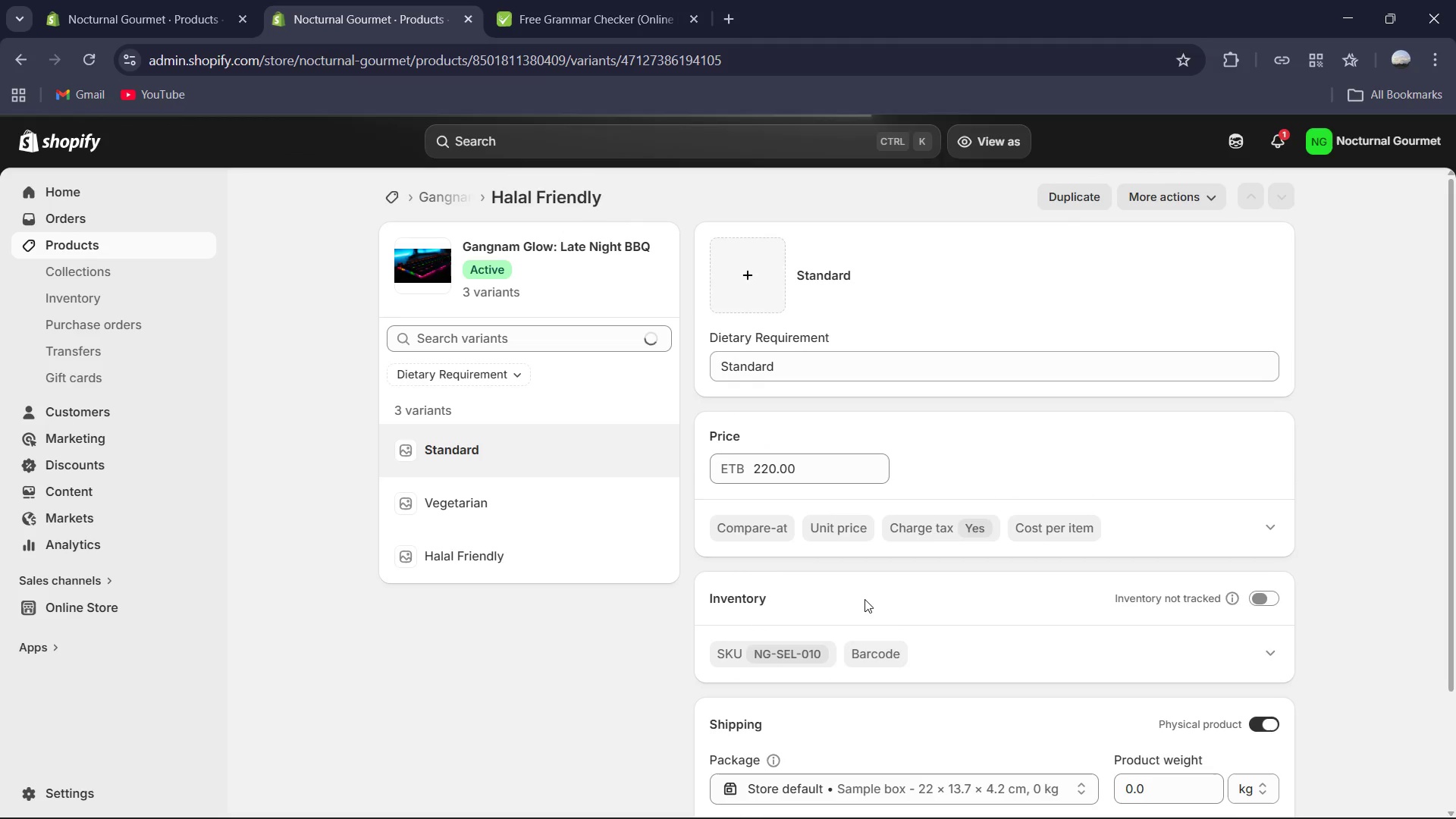 
scroll: coordinate [890, 625], scroll_direction: down, amount: 2.0
 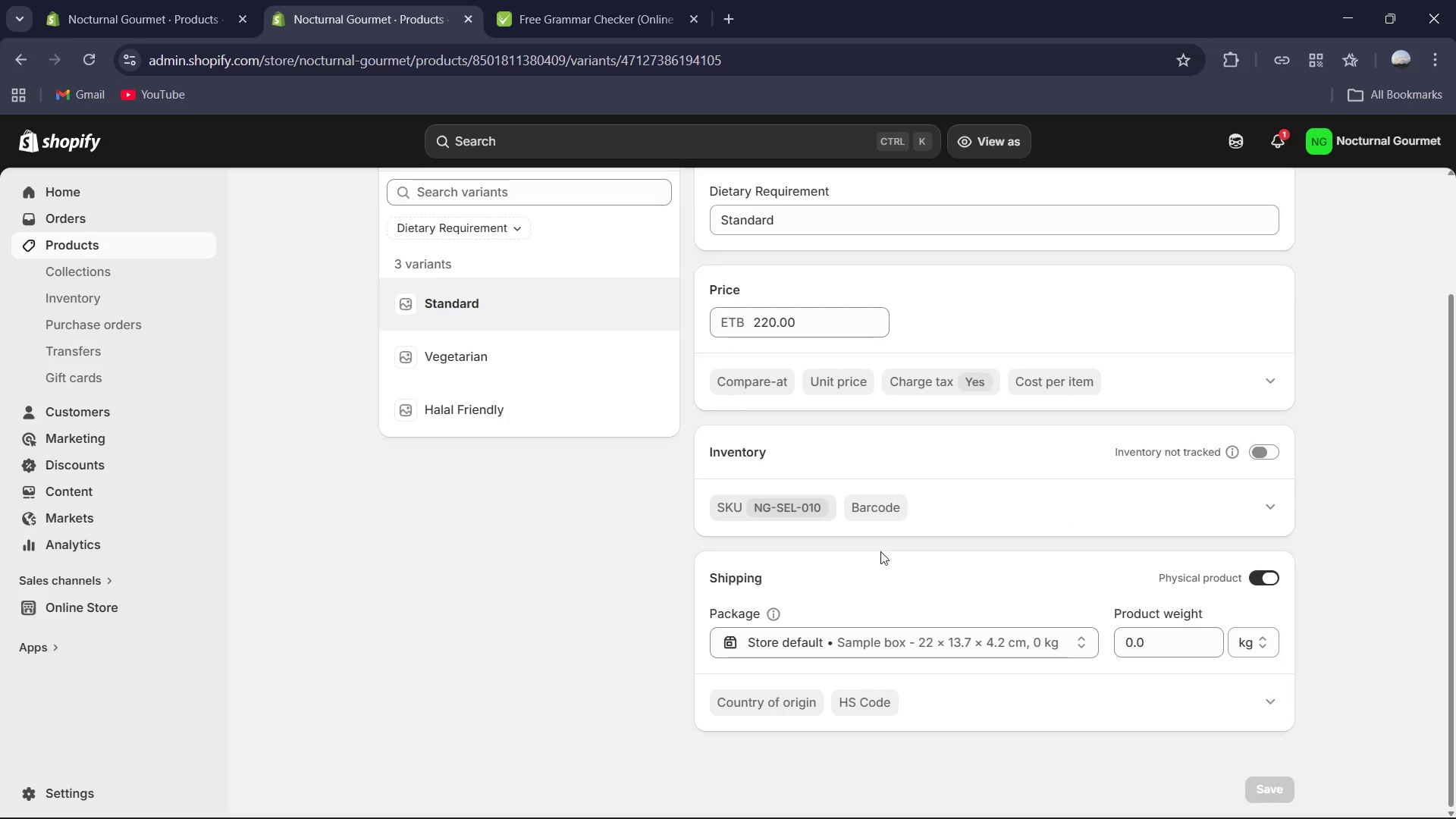 
left_click([802, 505])
 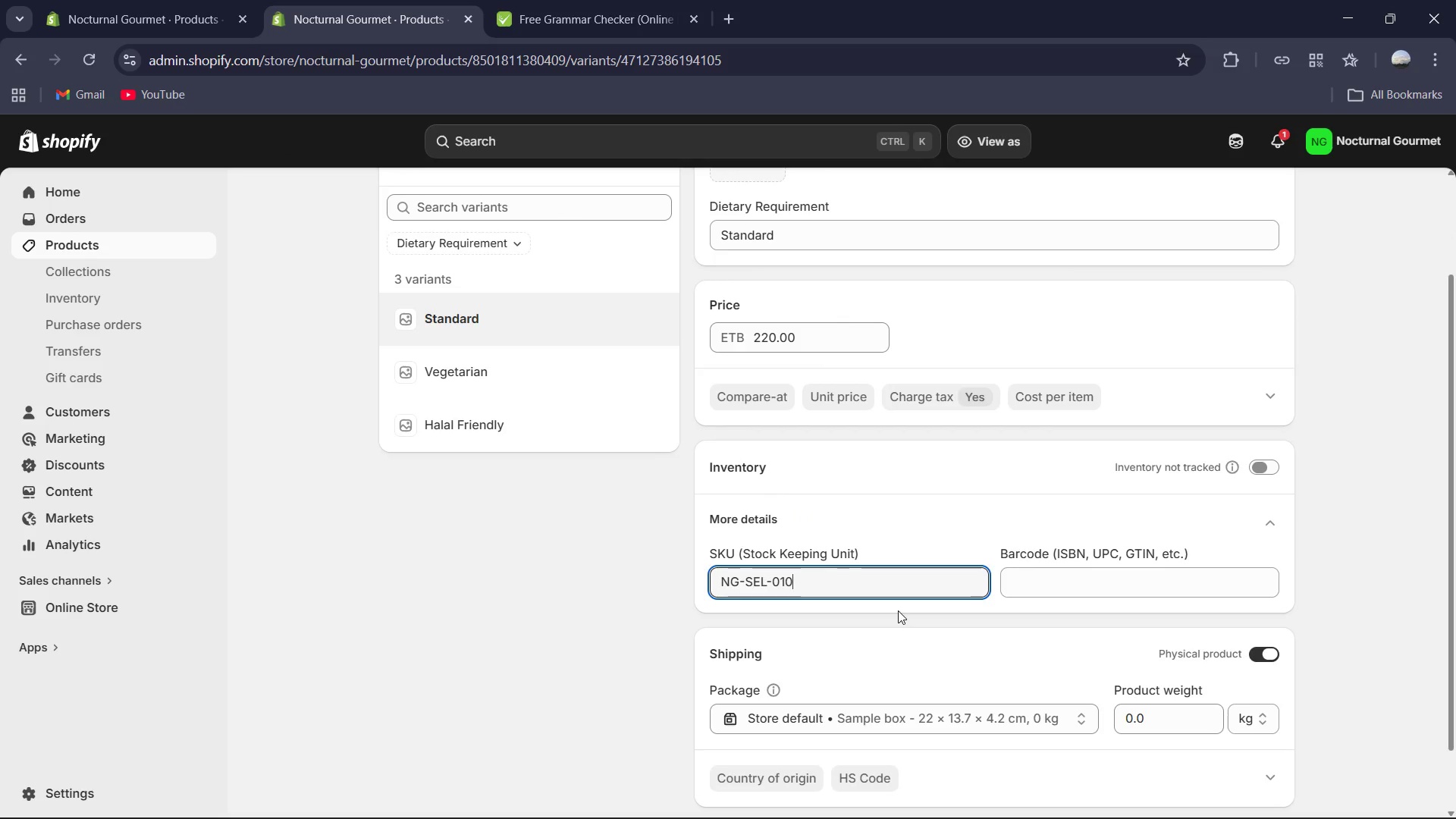 
key(Control+A)
 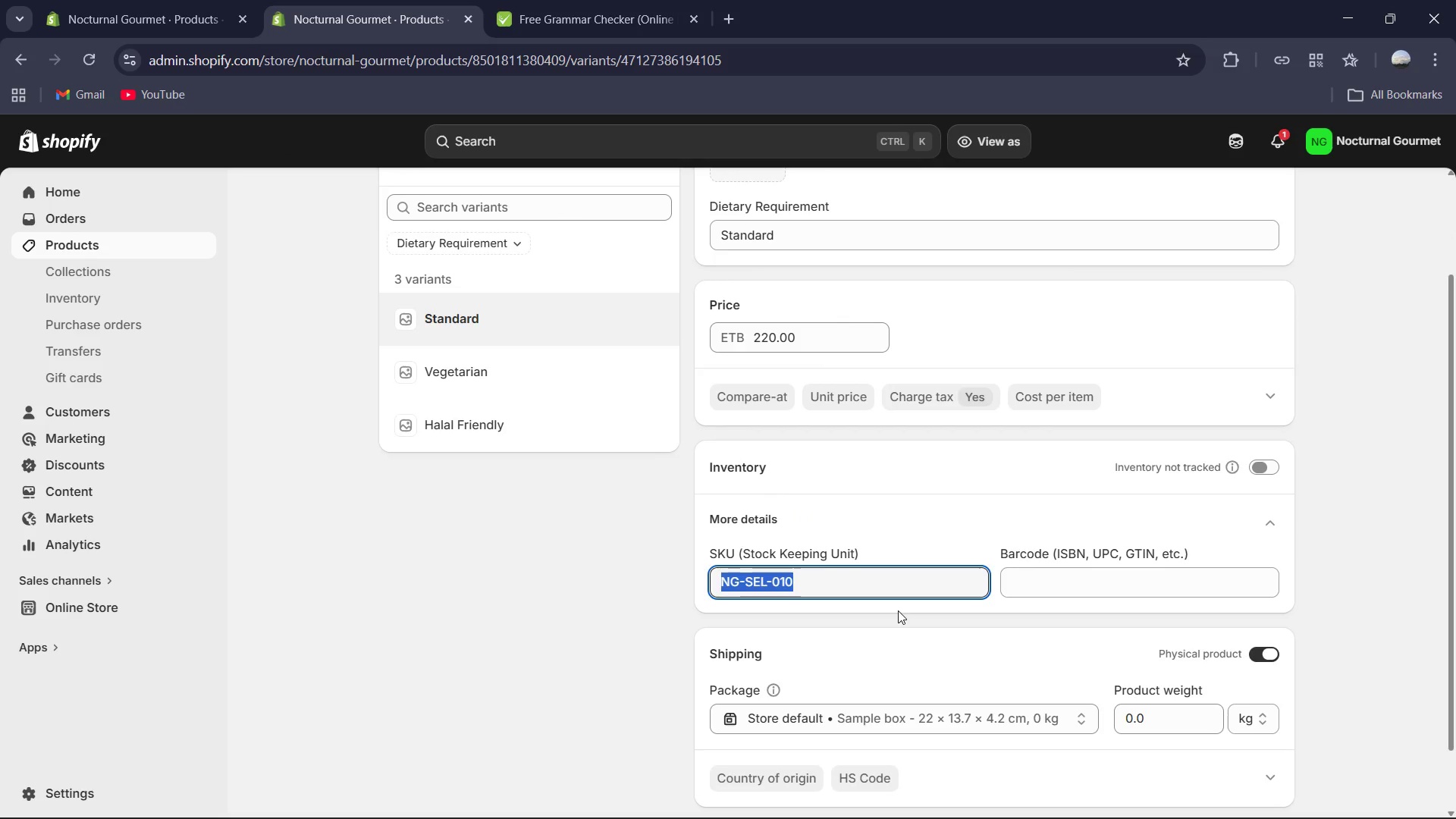 
key(Control+C)
 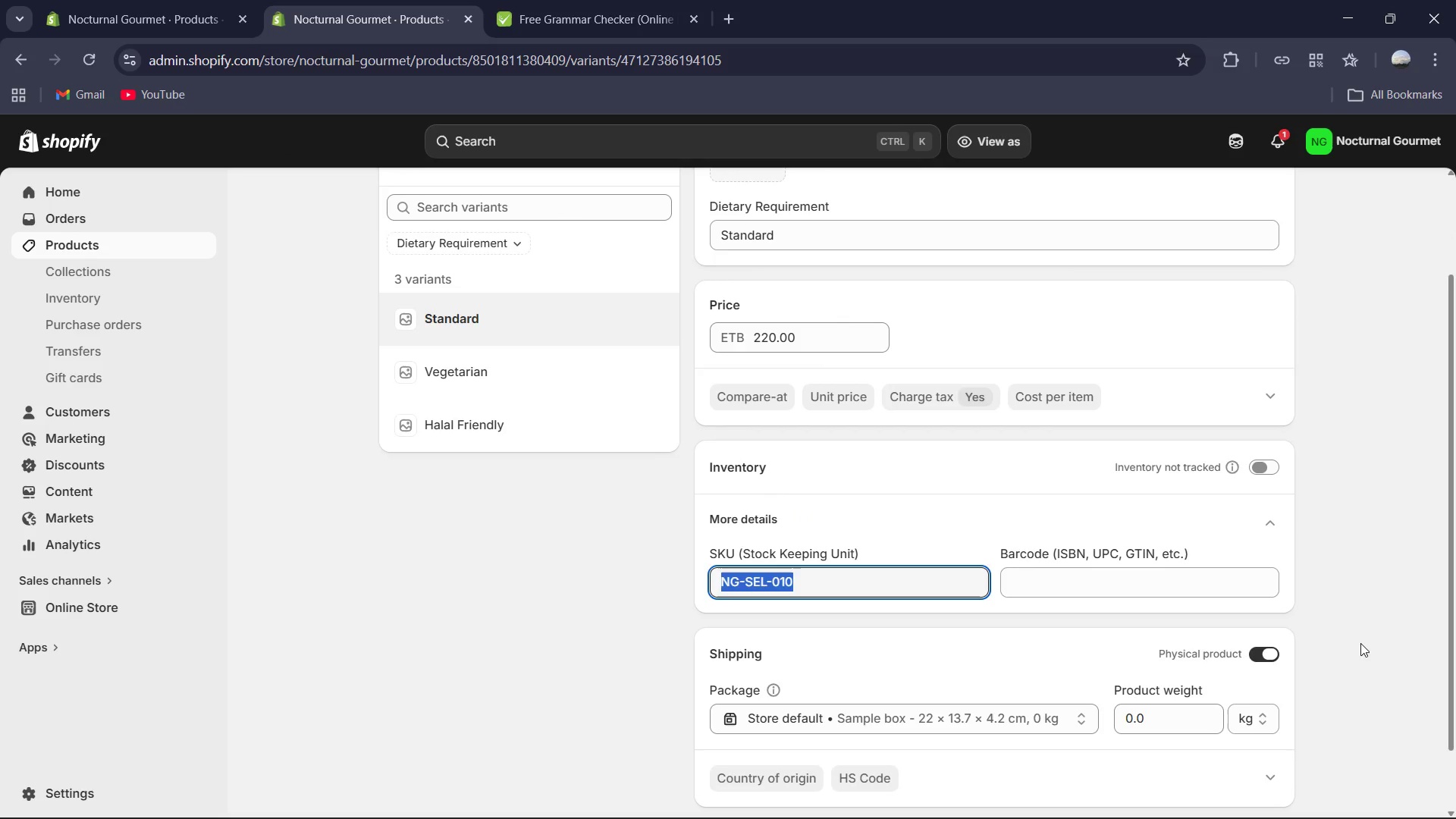 
left_click([1362, 644])
 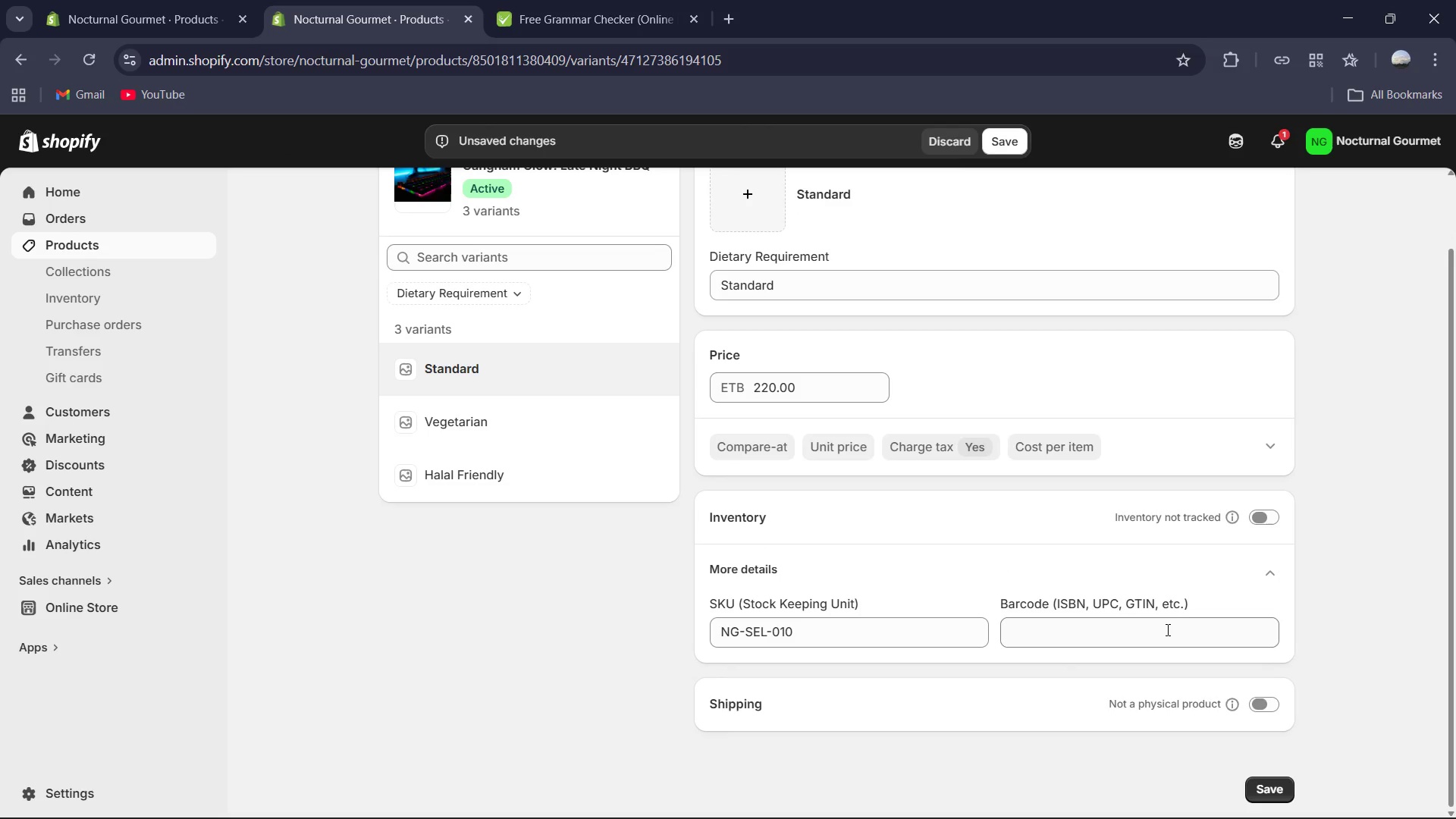 
wait(8.77)
 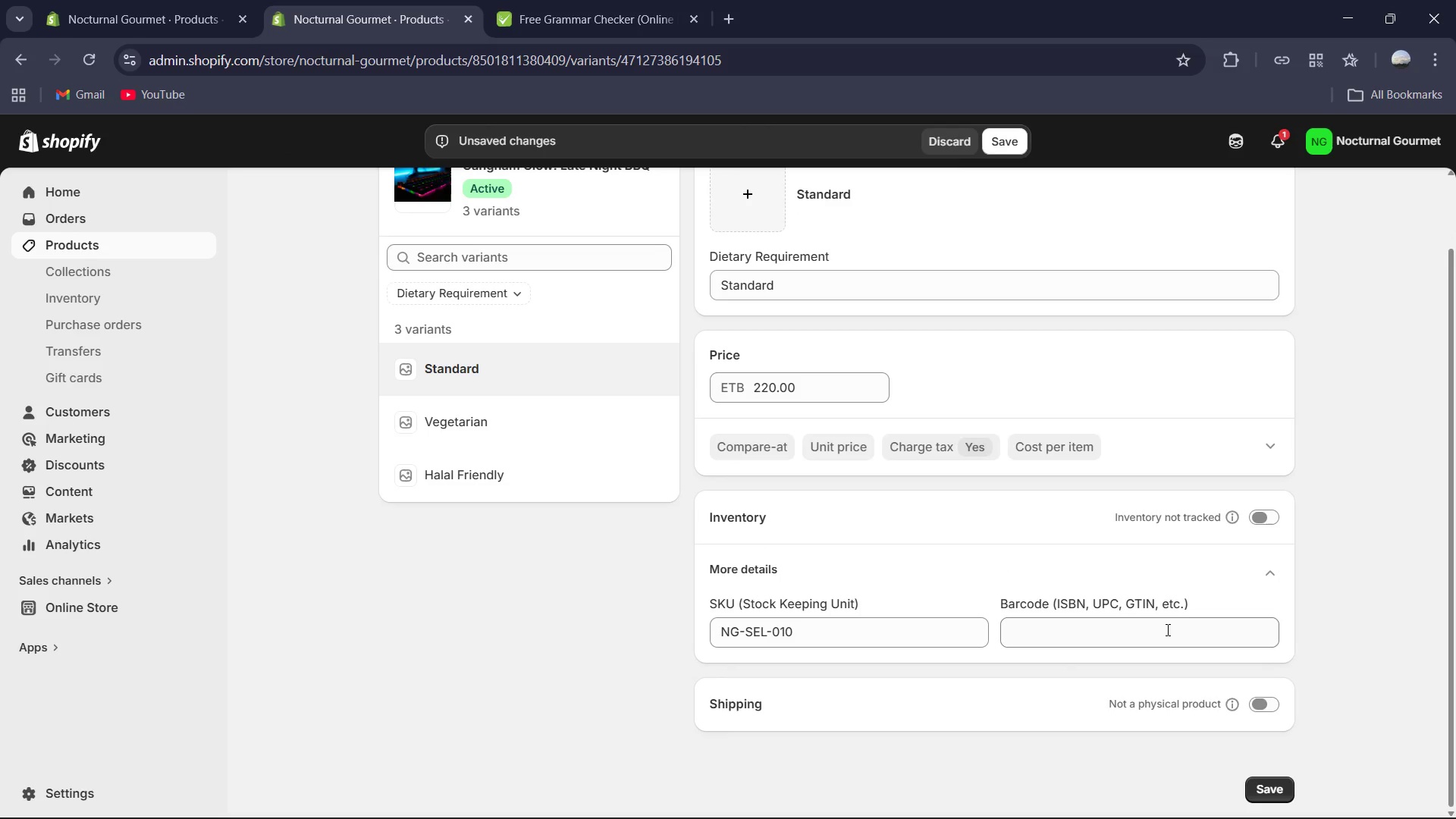 
left_click([993, 146])
 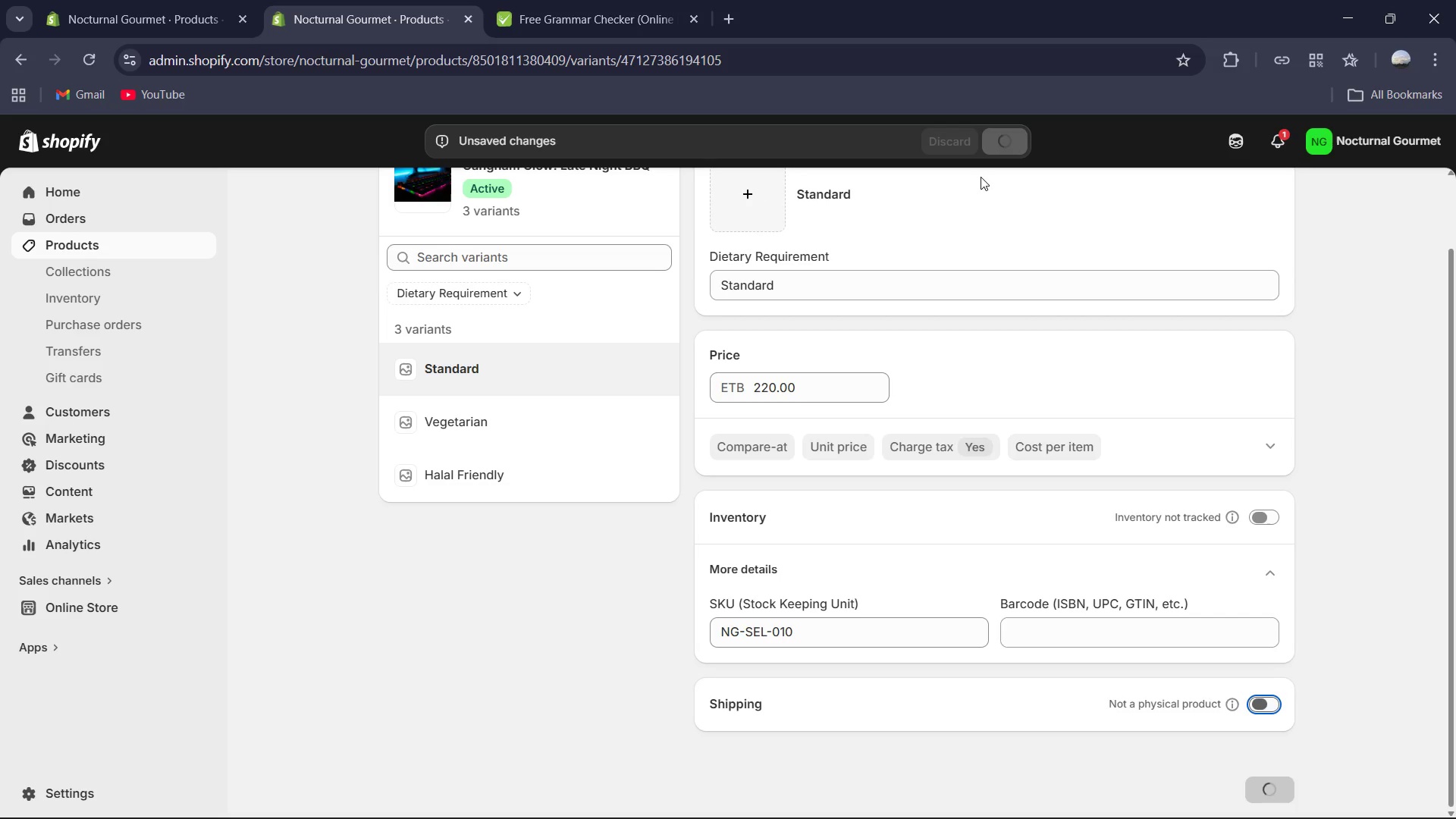 
left_click([532, 428])
 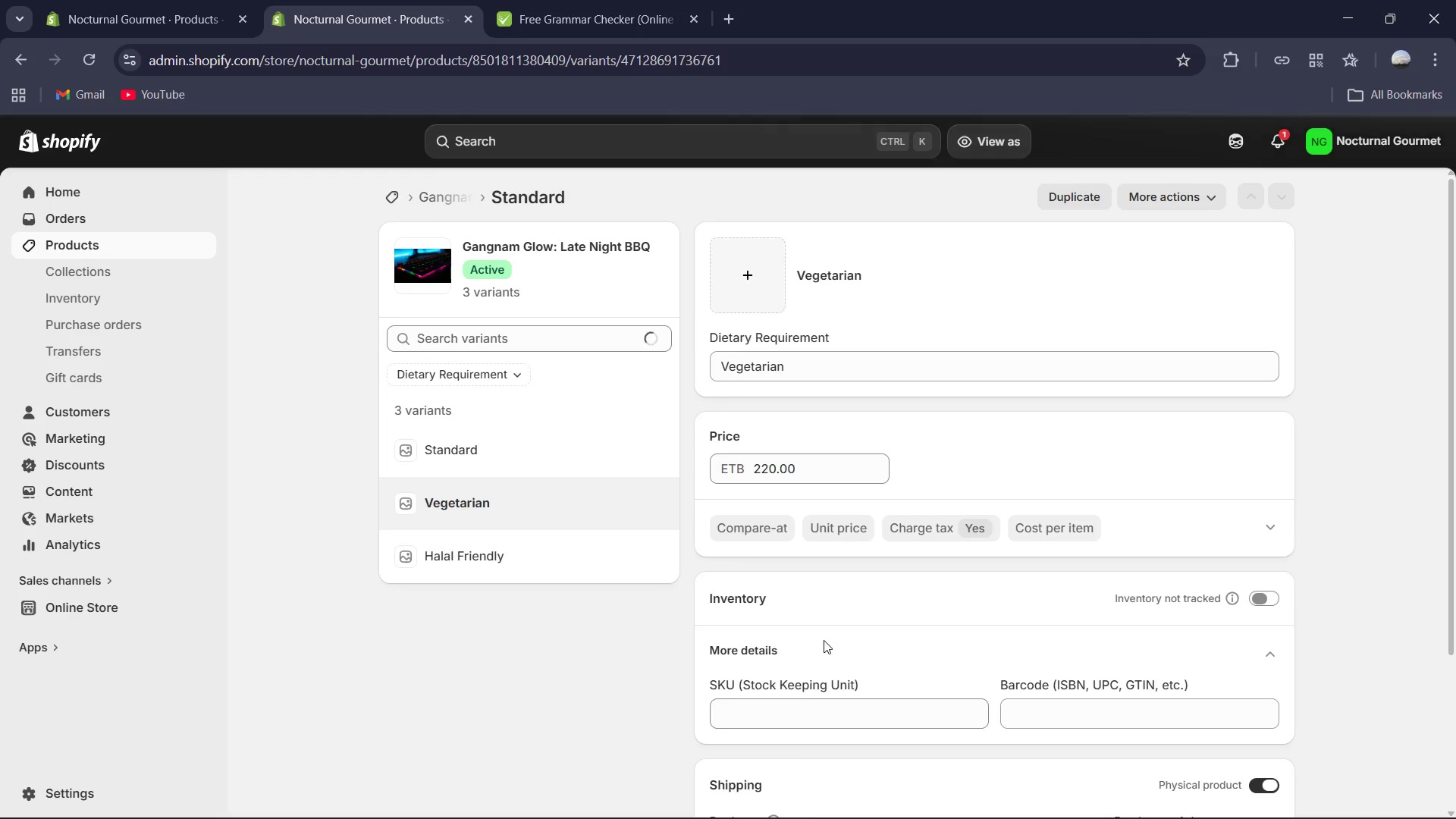 
left_click([805, 705])
 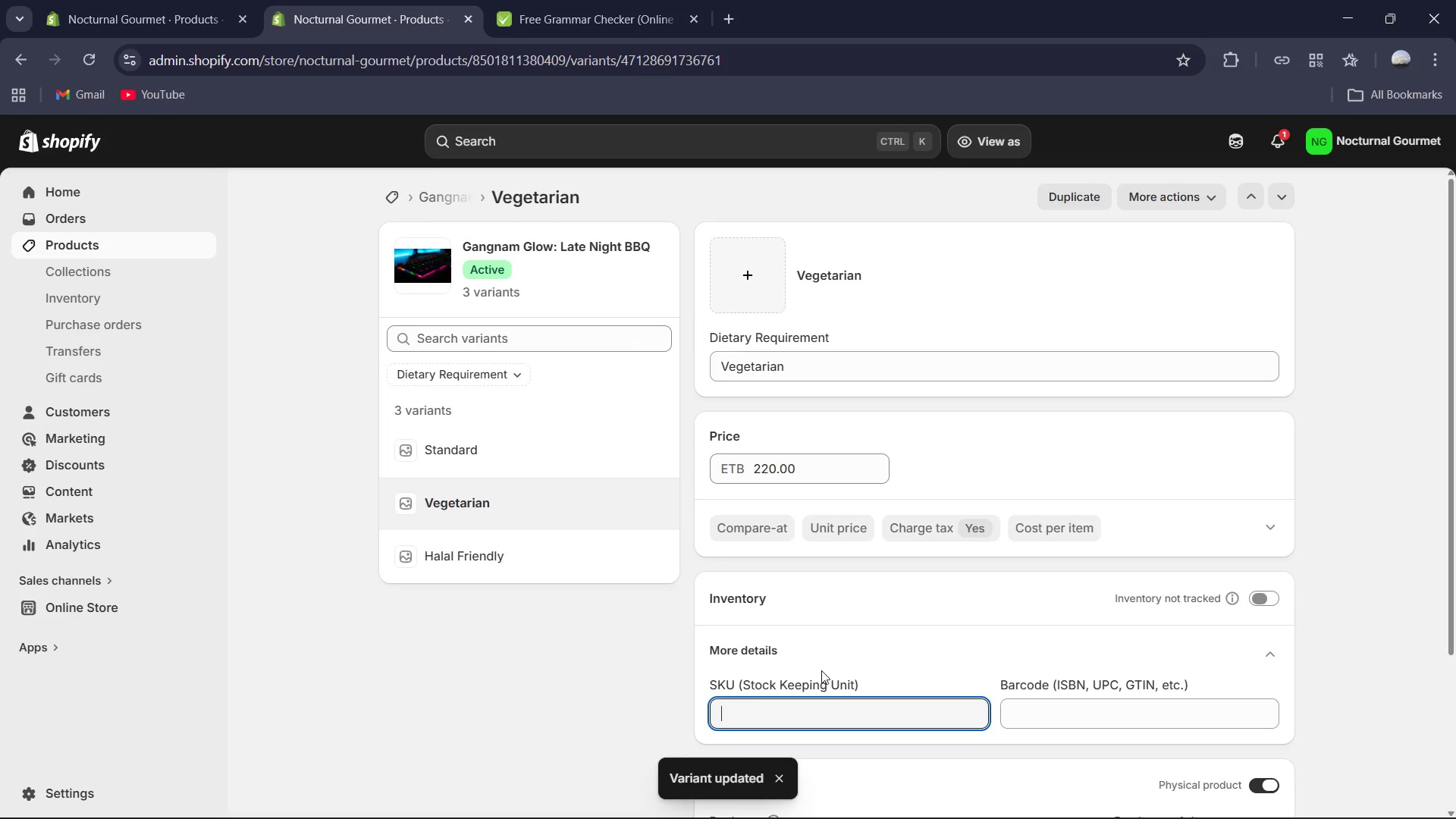 
key(Control+V)
 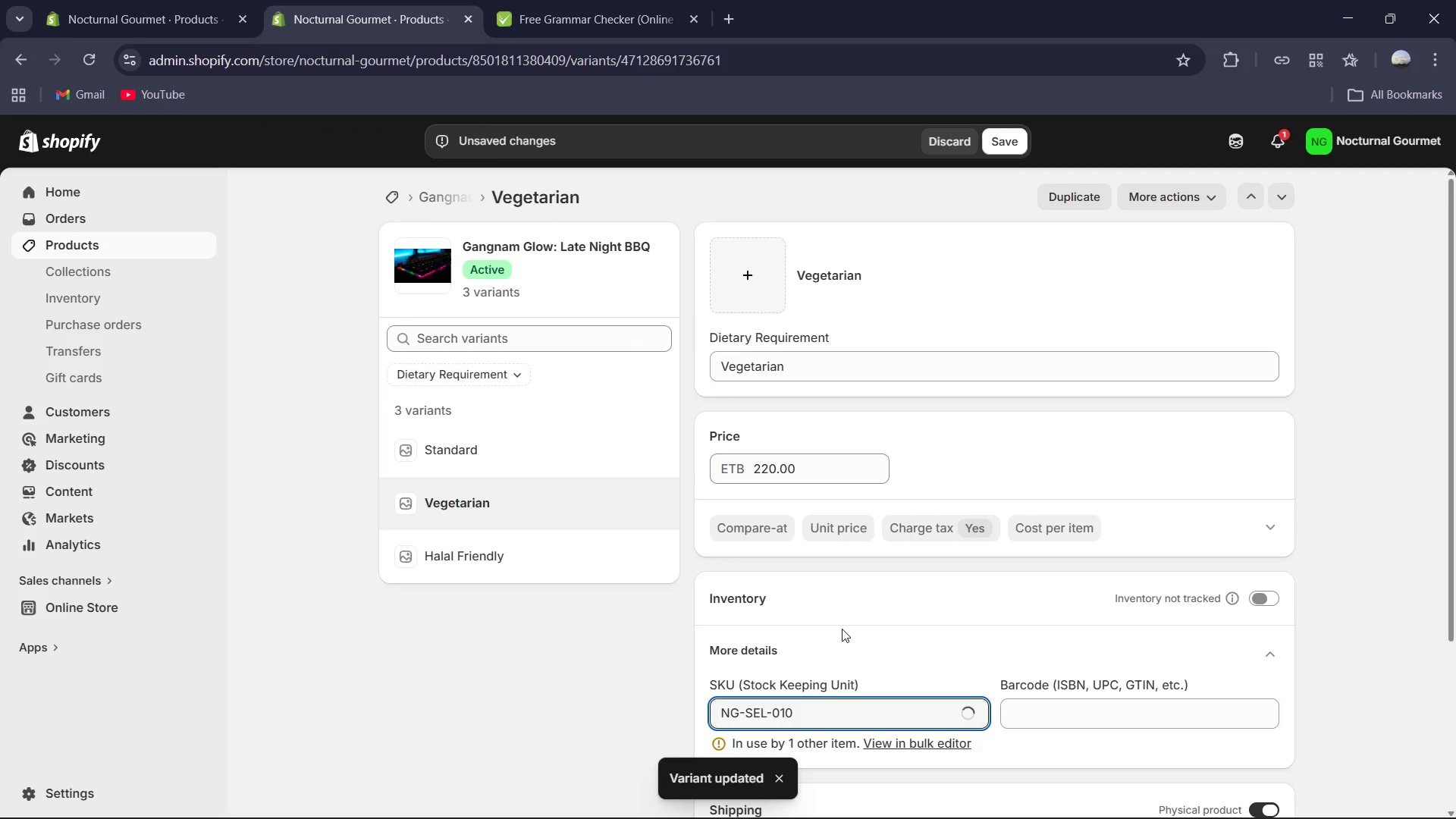 
key(Minus)
 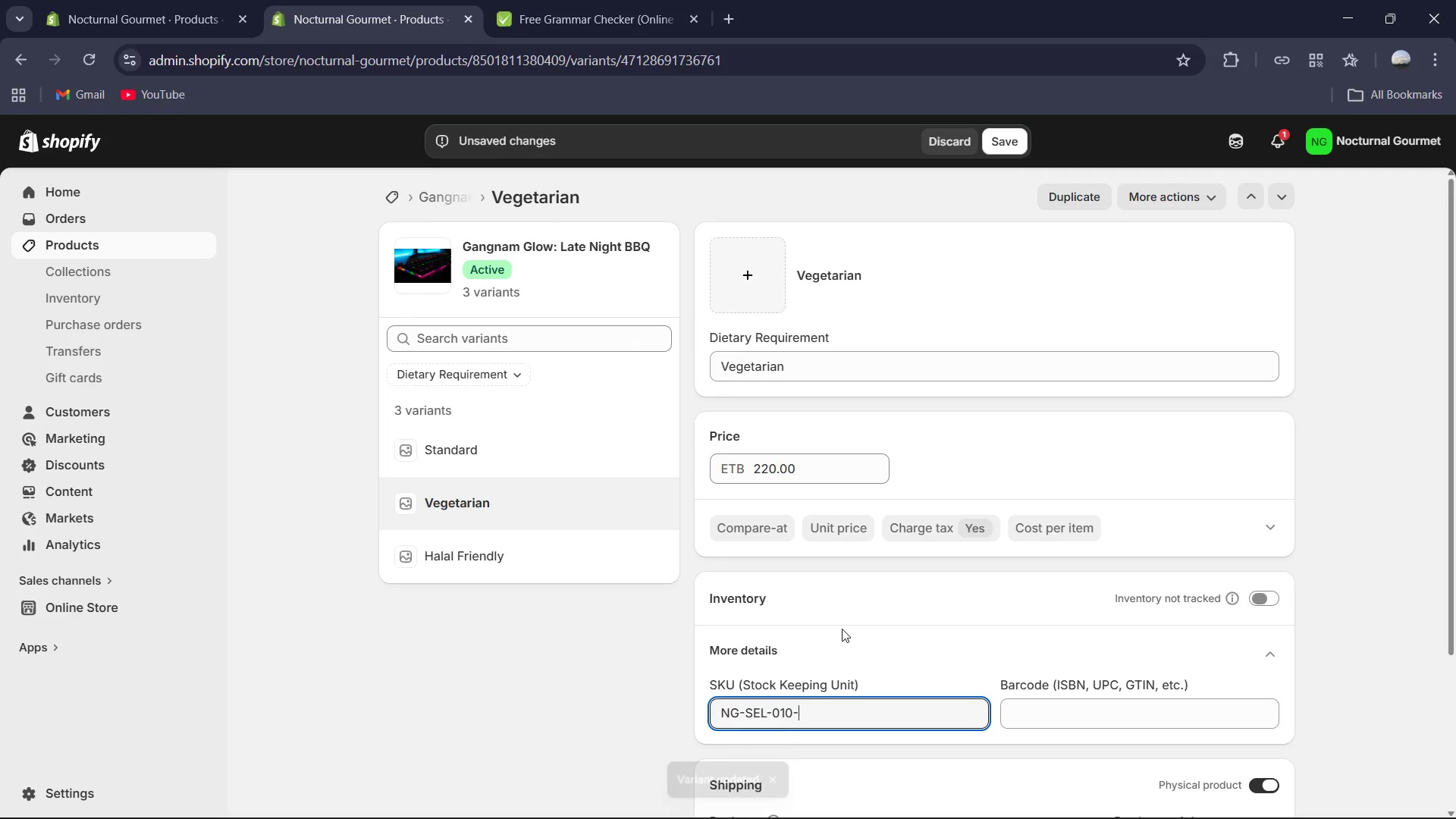 
key(Shift+V)
 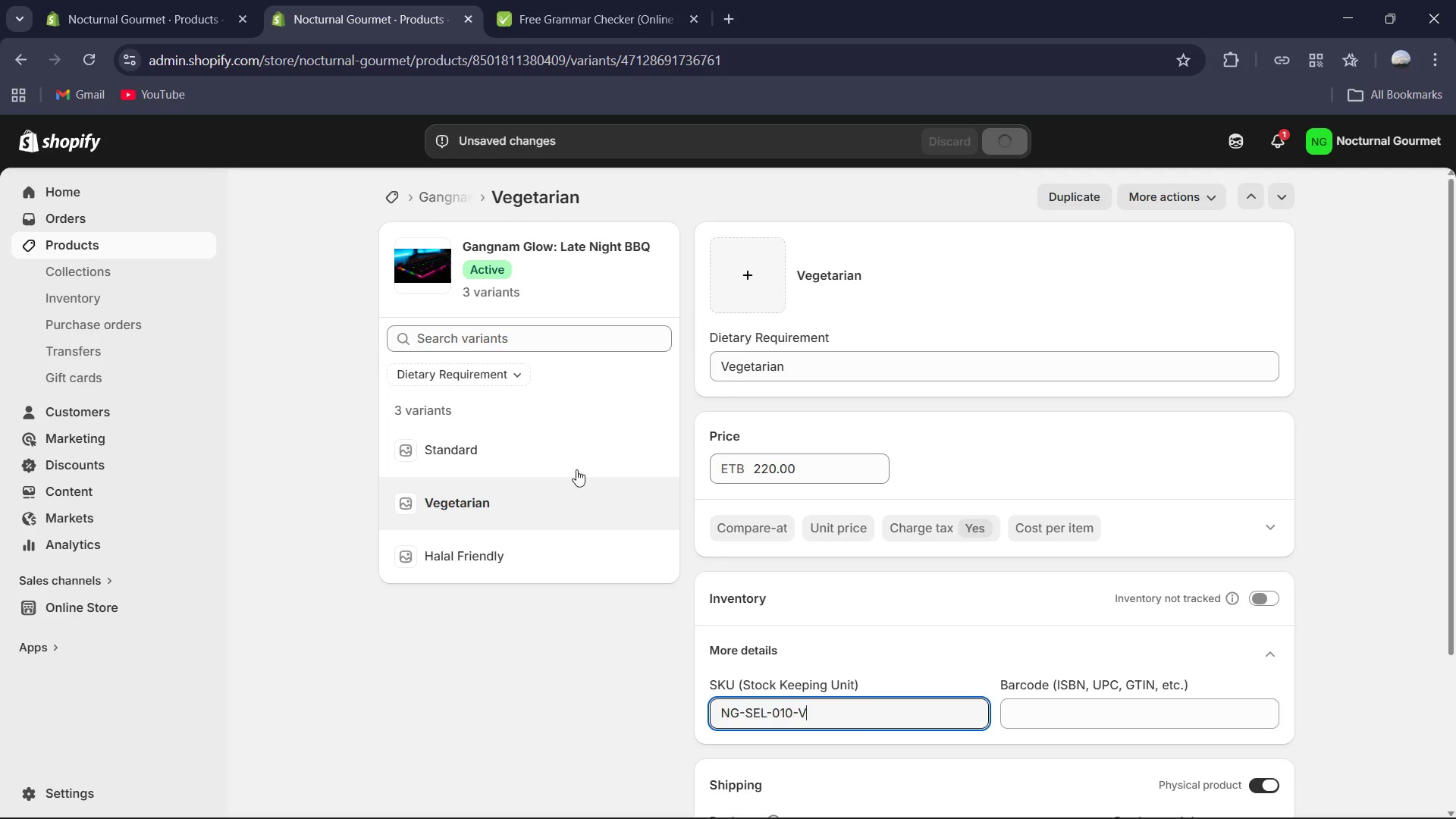 
left_click([498, 561])
 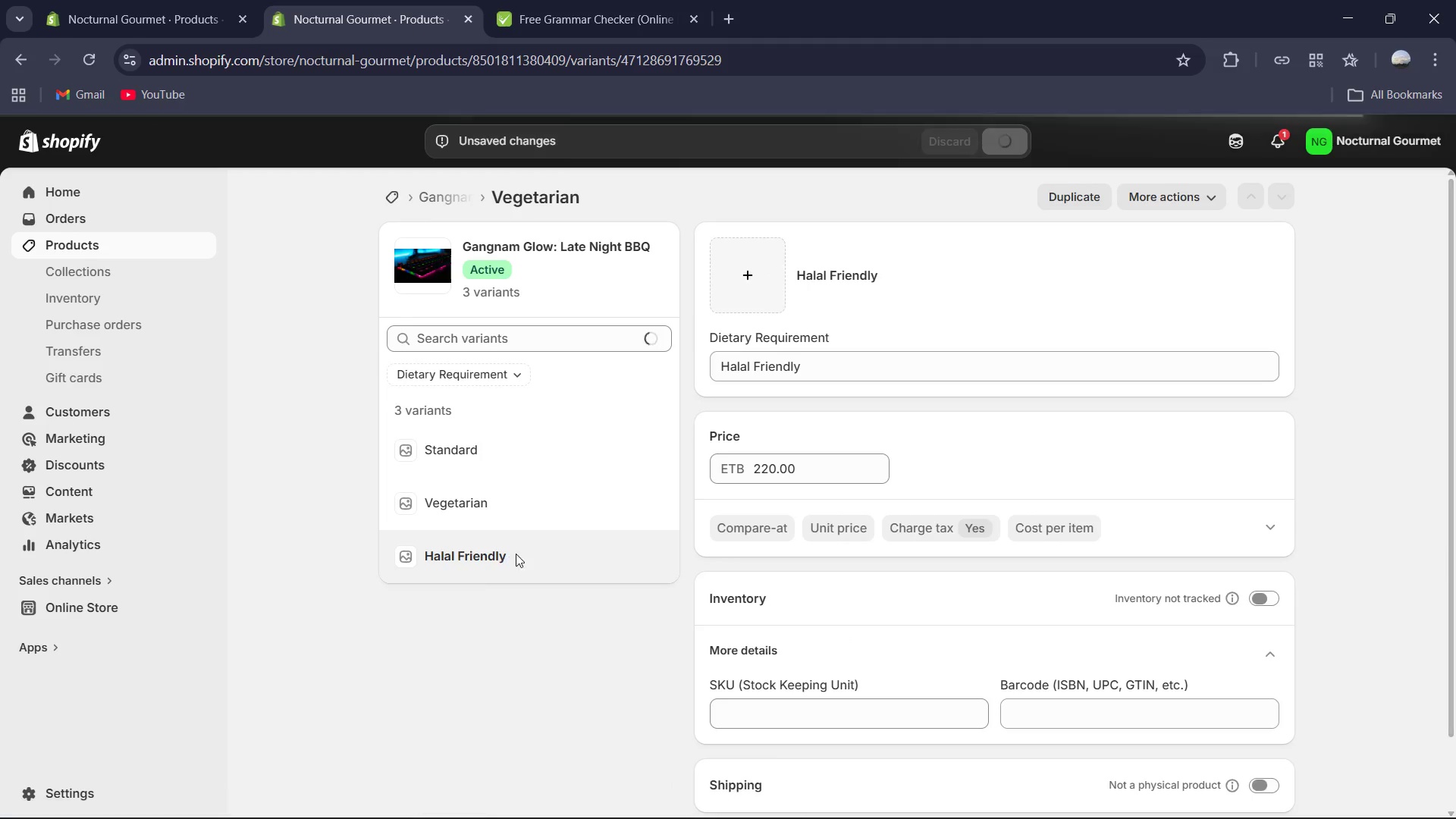 
scroll: coordinate [799, 611], scroll_direction: down, amount: 1.0
 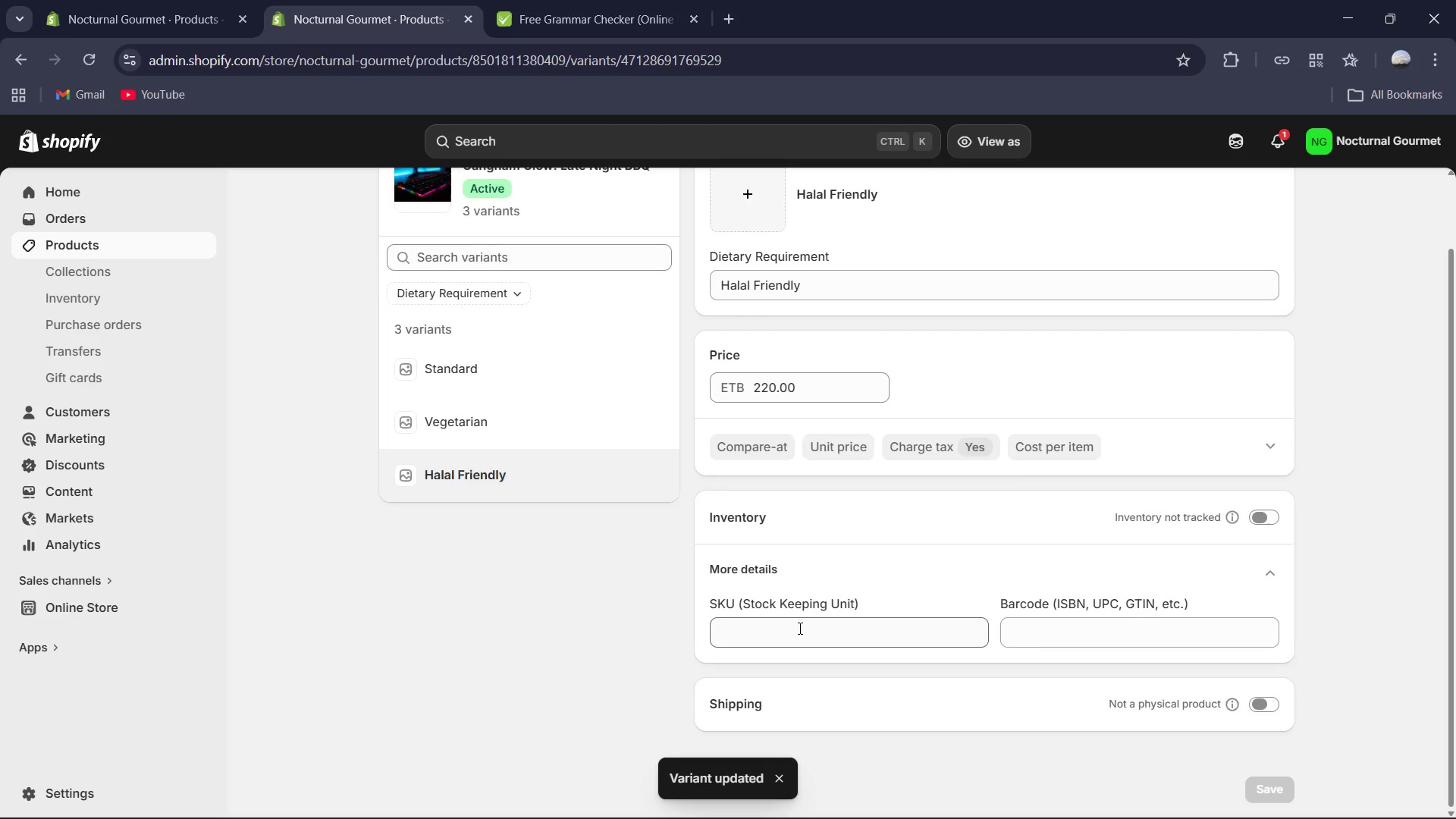 
left_click([799, 628])
 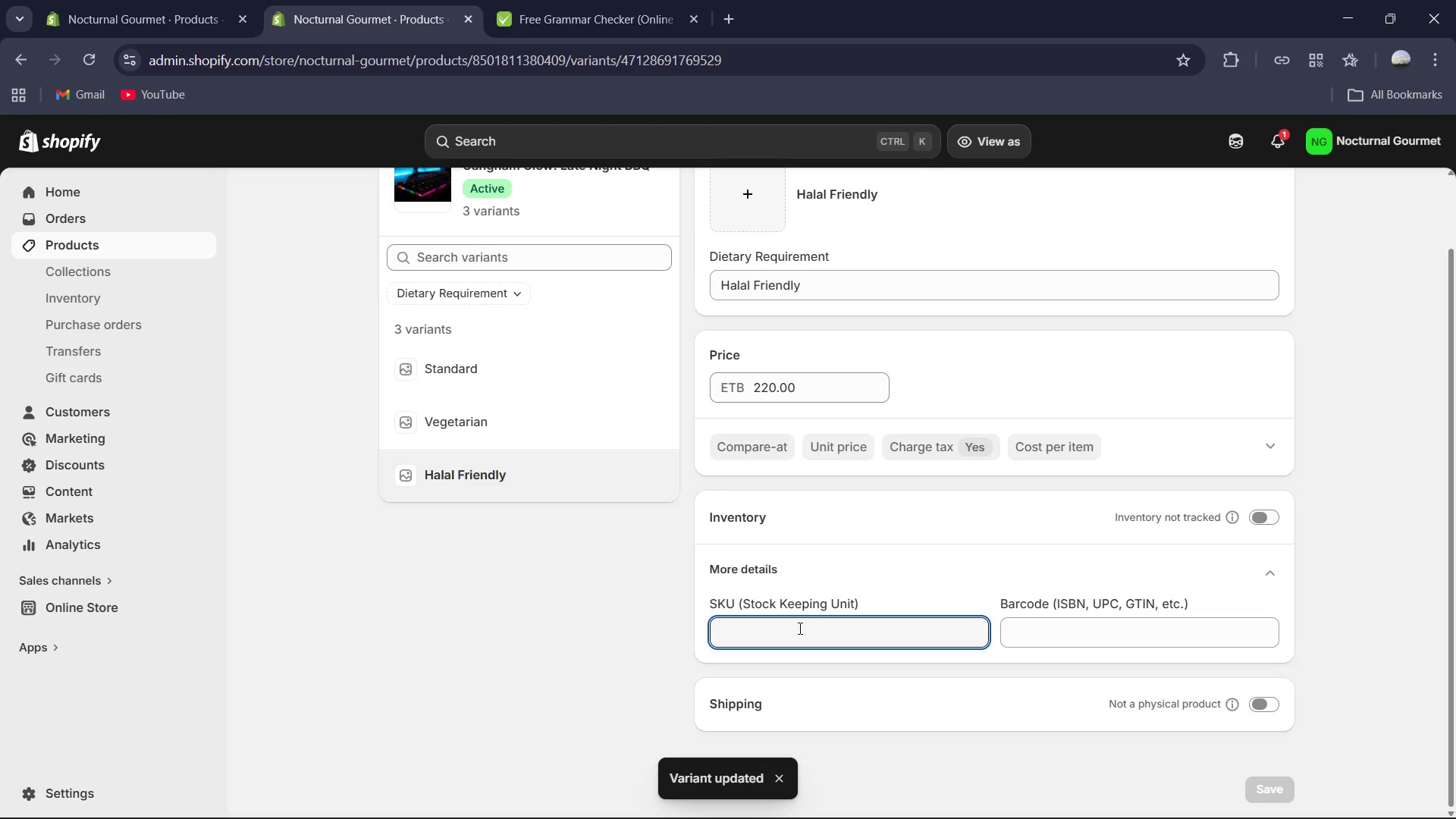 
key(Control+V)
 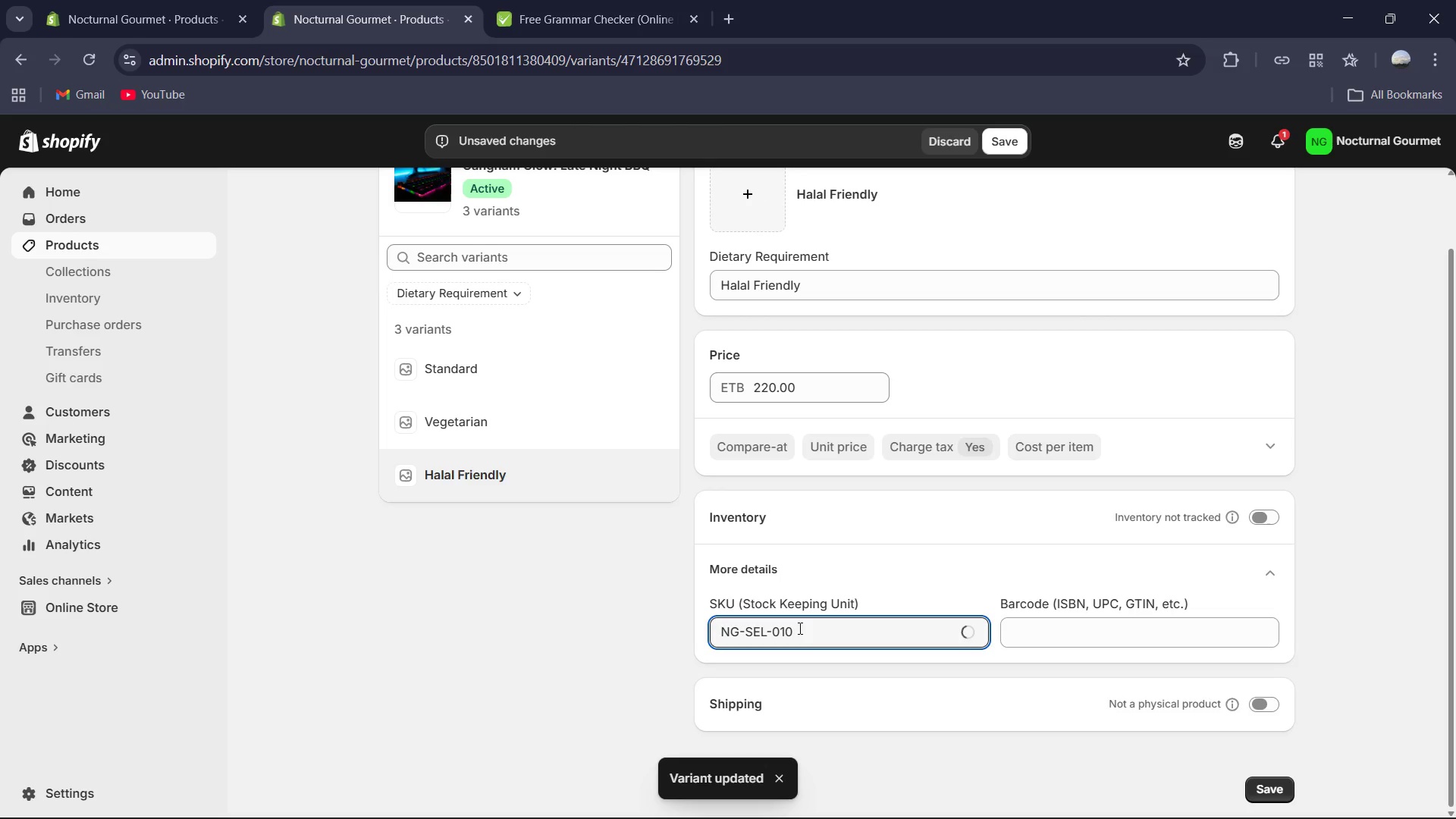 
key(Minus)
 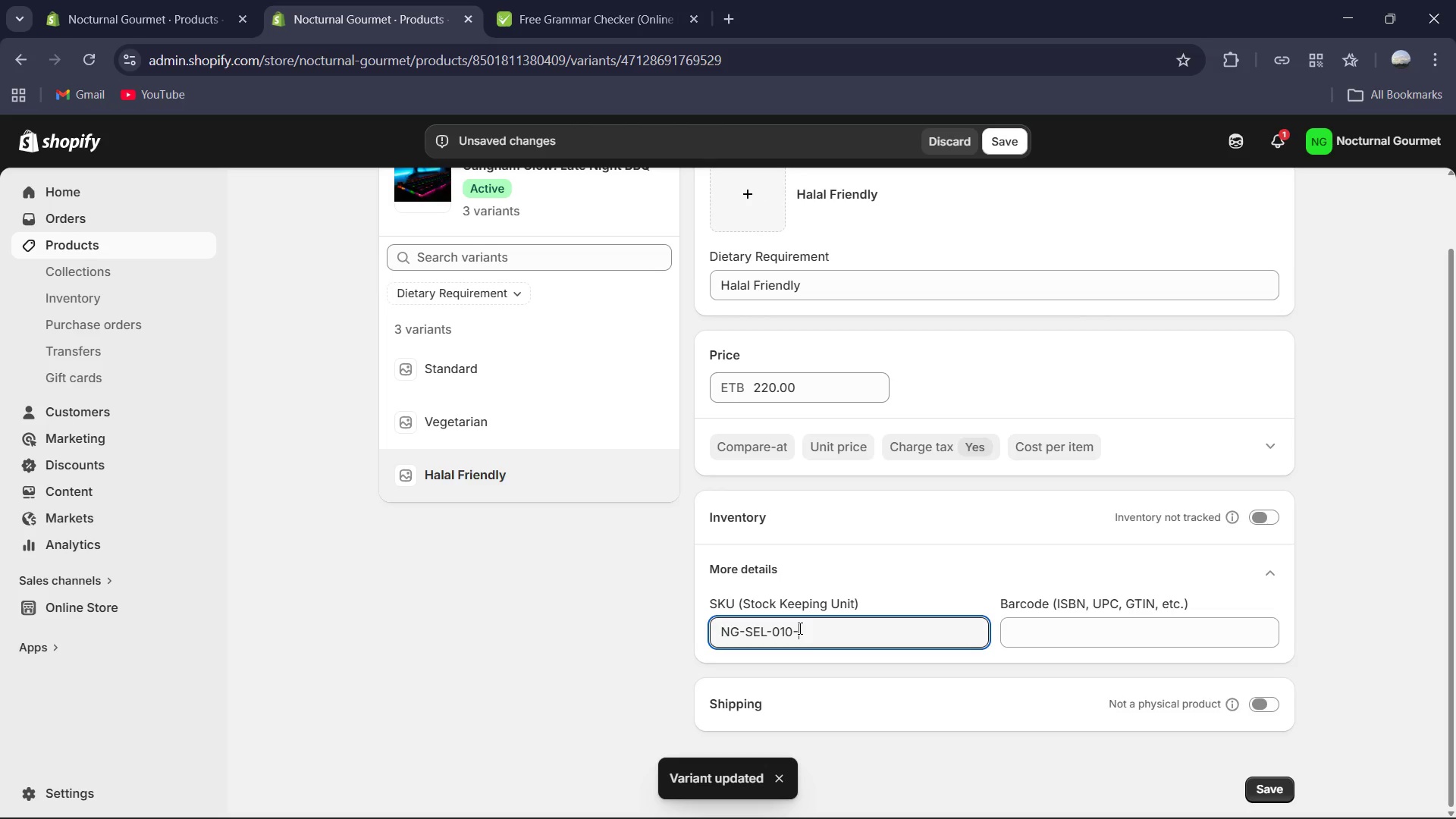 
key(Shift+H)
 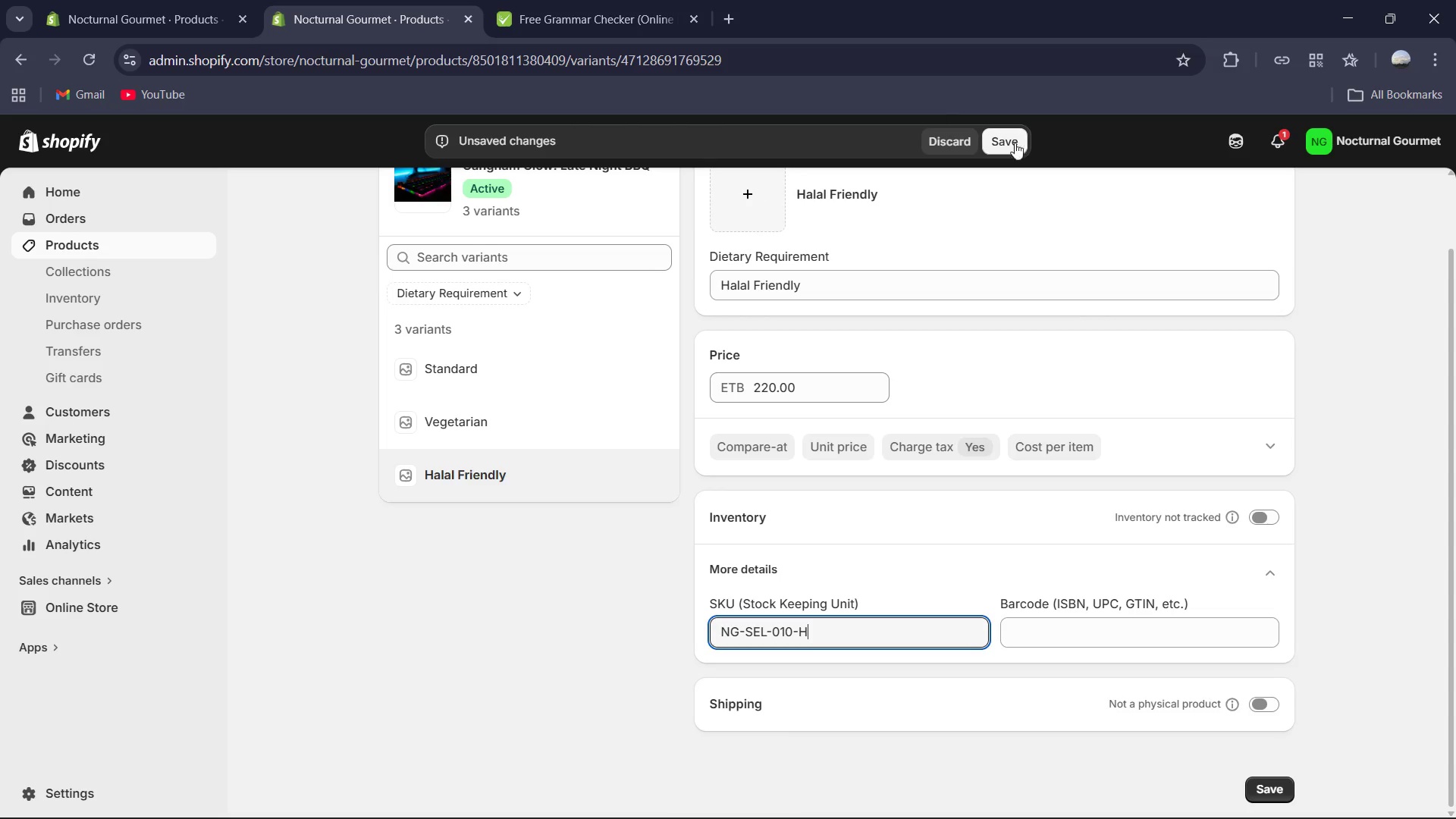 
left_click([1021, 152])
 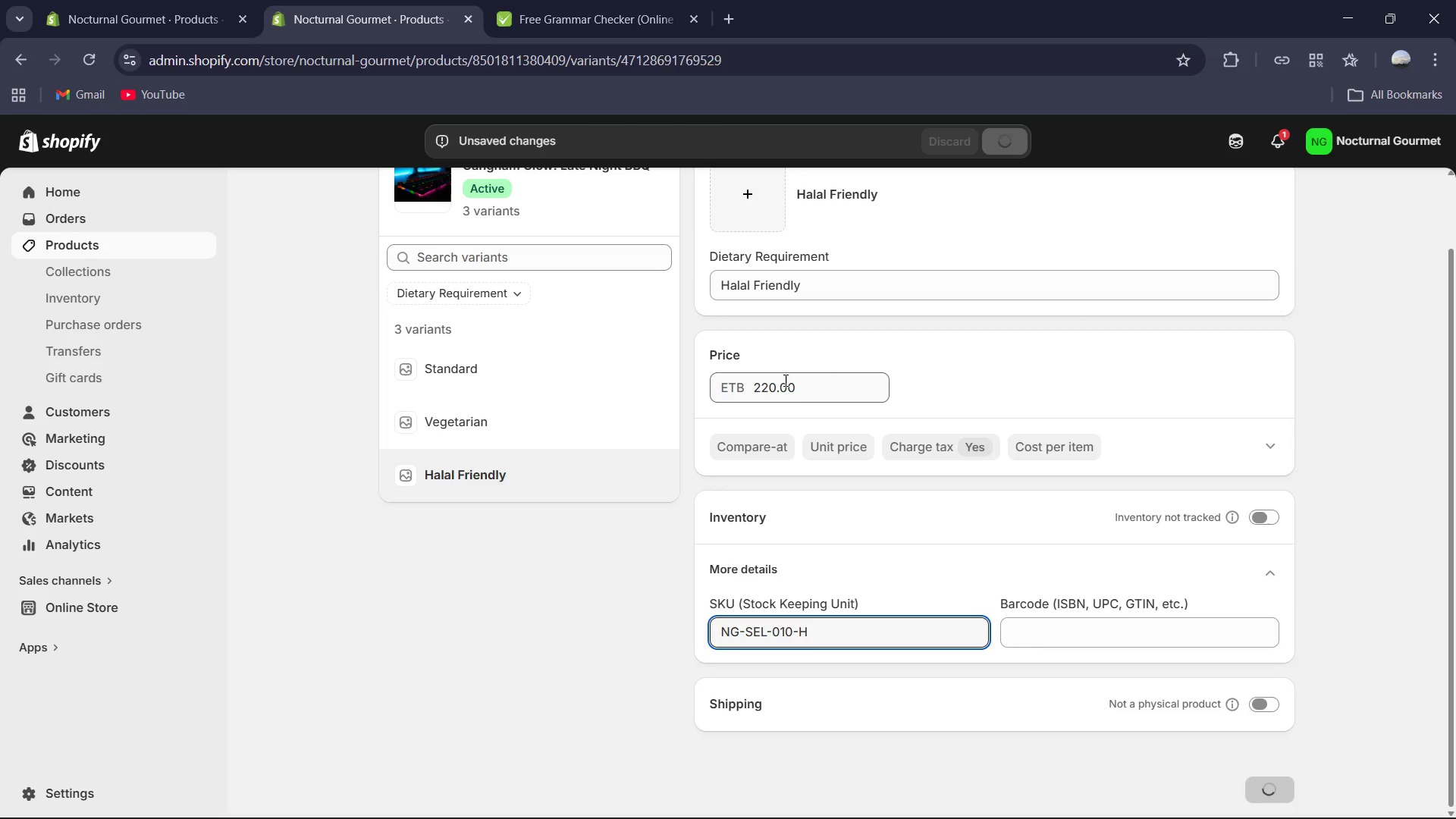 
scroll: coordinate [613, 278], scroll_direction: up, amount: 4.0
 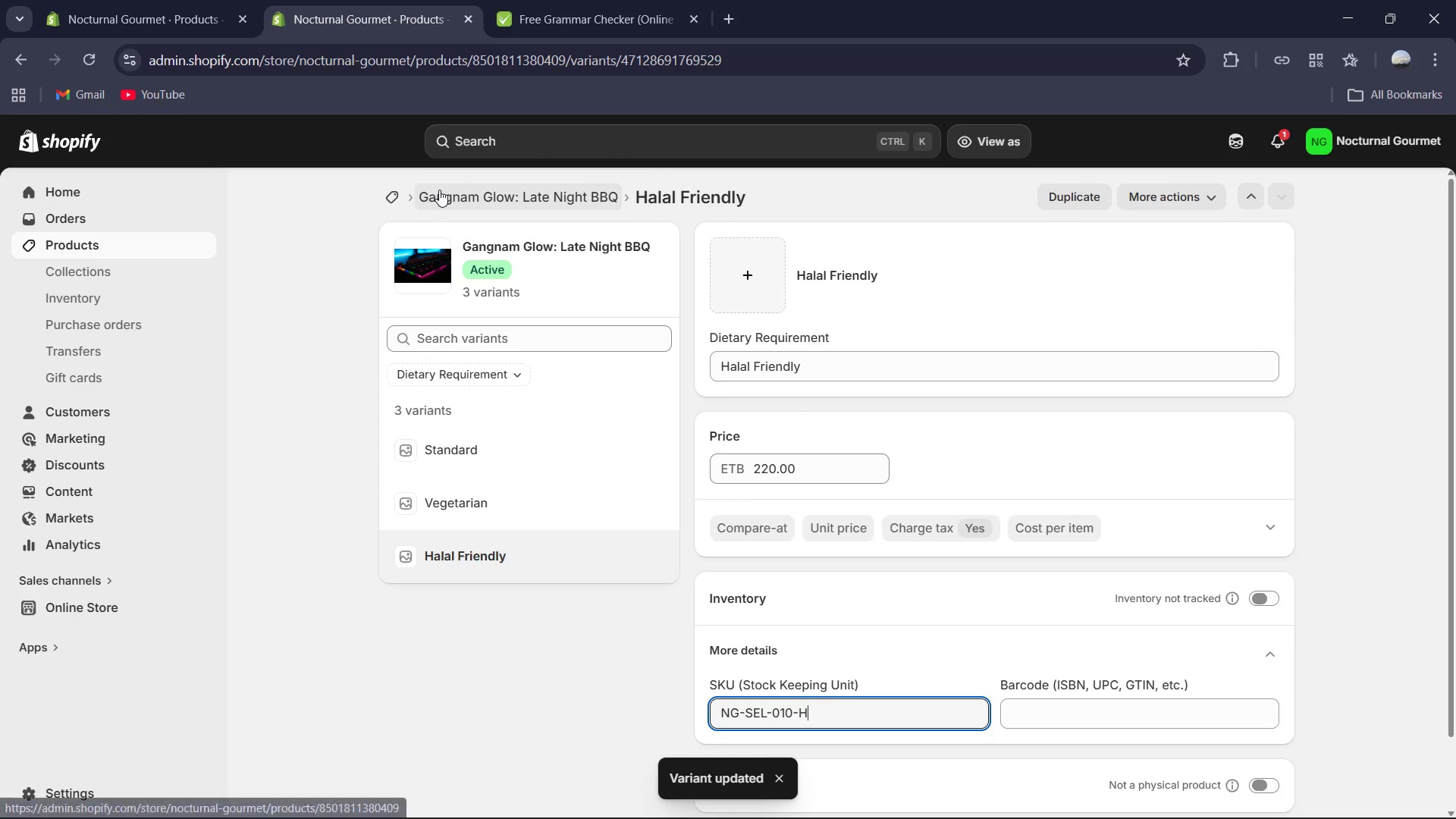 
left_click_drag(start_coordinate=[475, 193], to_coordinate=[479, 194])
 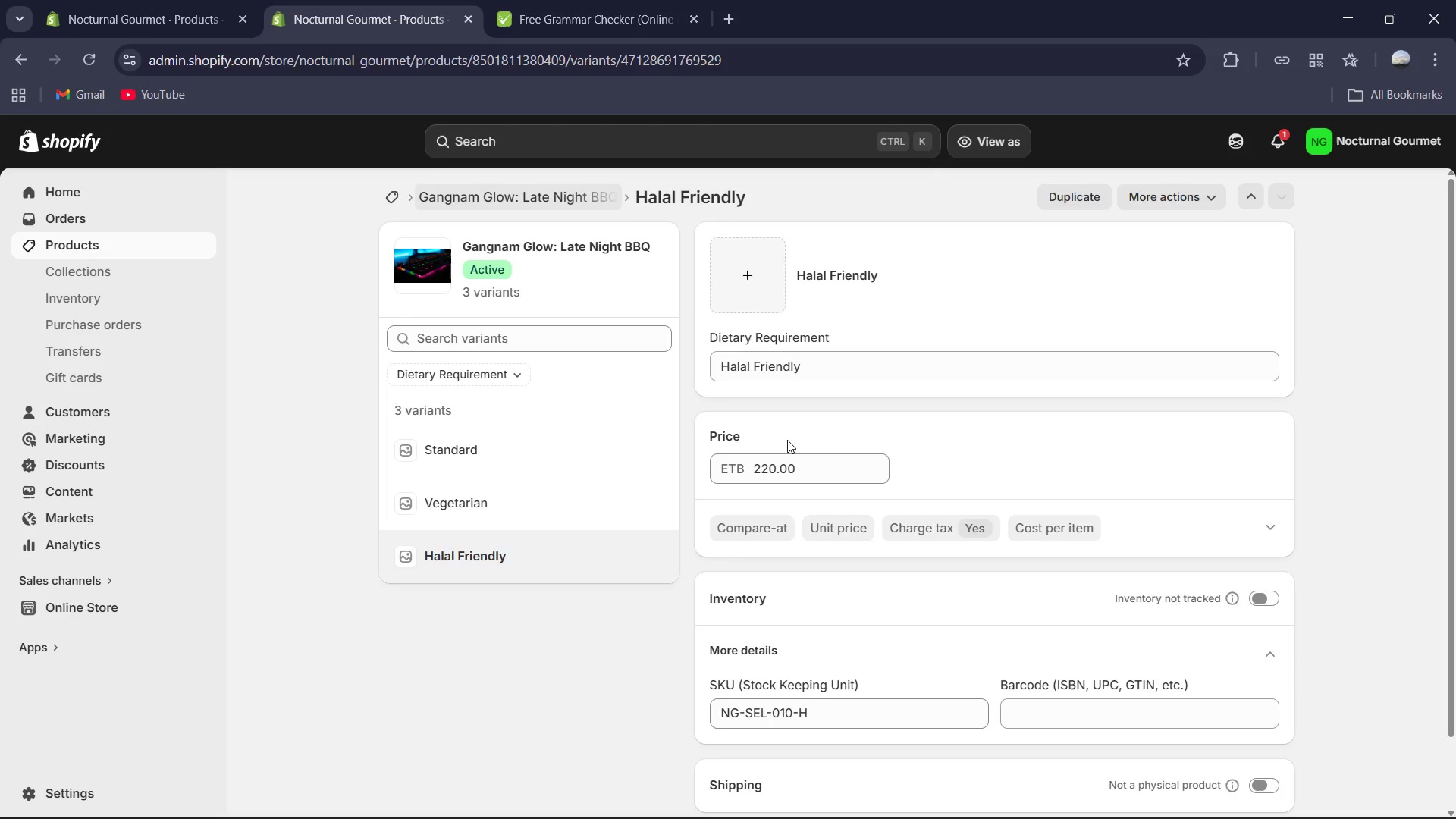 
wait(18.34)
 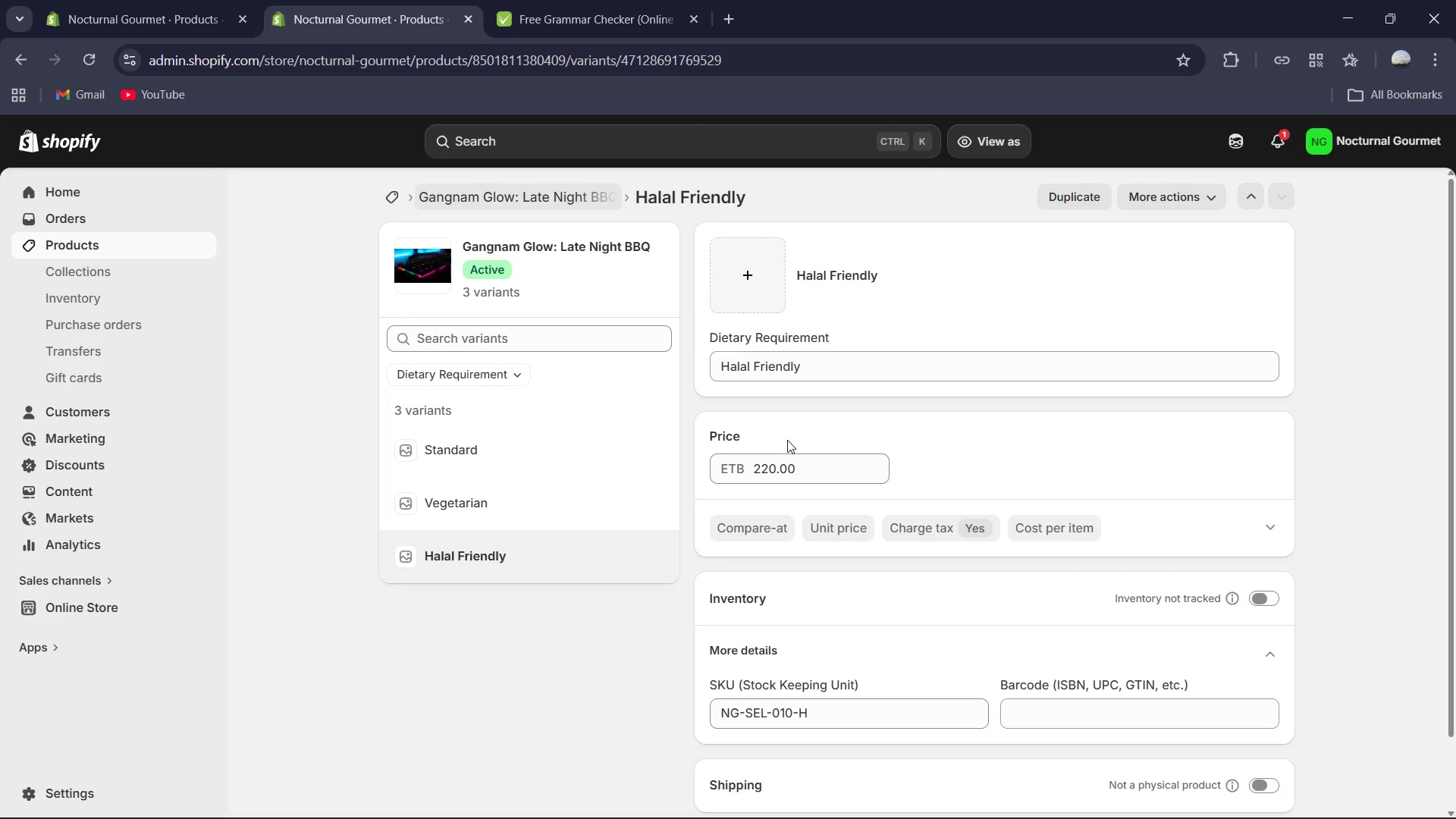 
left_click([384, 195])
 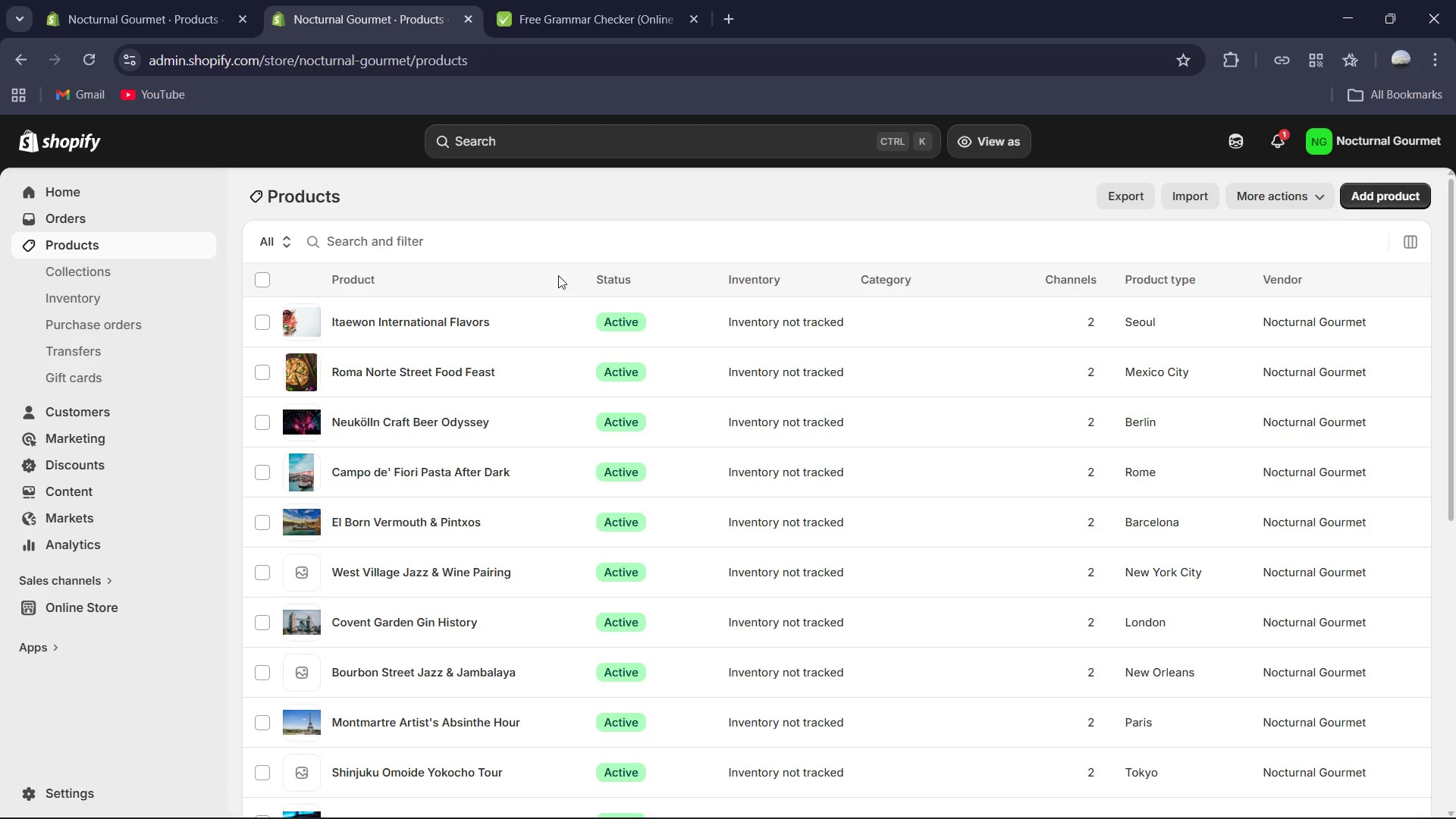 
scroll: coordinate [619, 481], scroll_direction: down, amount: 5.0
 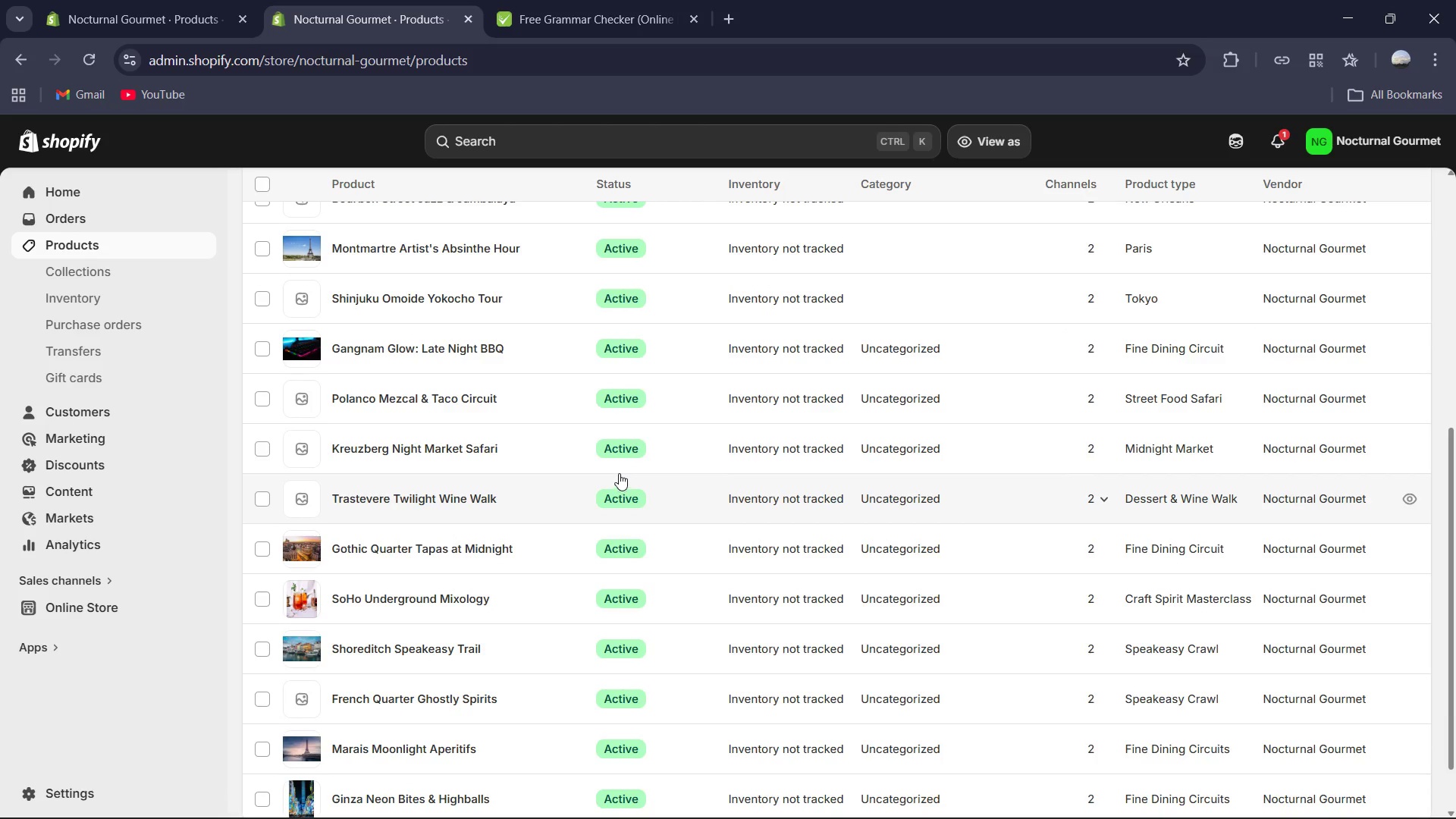 
scroll: coordinate [619, 473], scroll_direction: up, amount: 1.0
 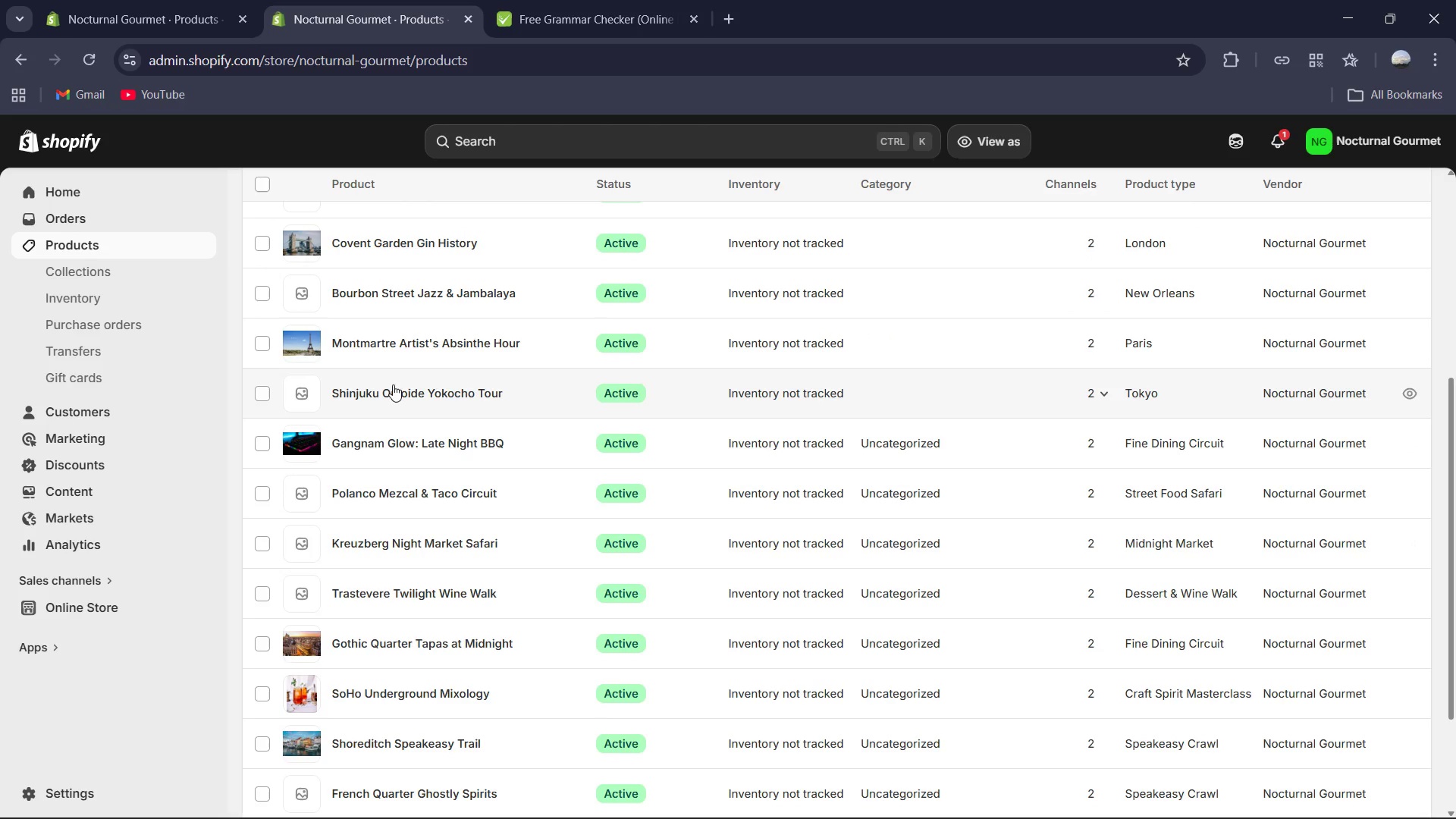 
left_click([394, 388])
 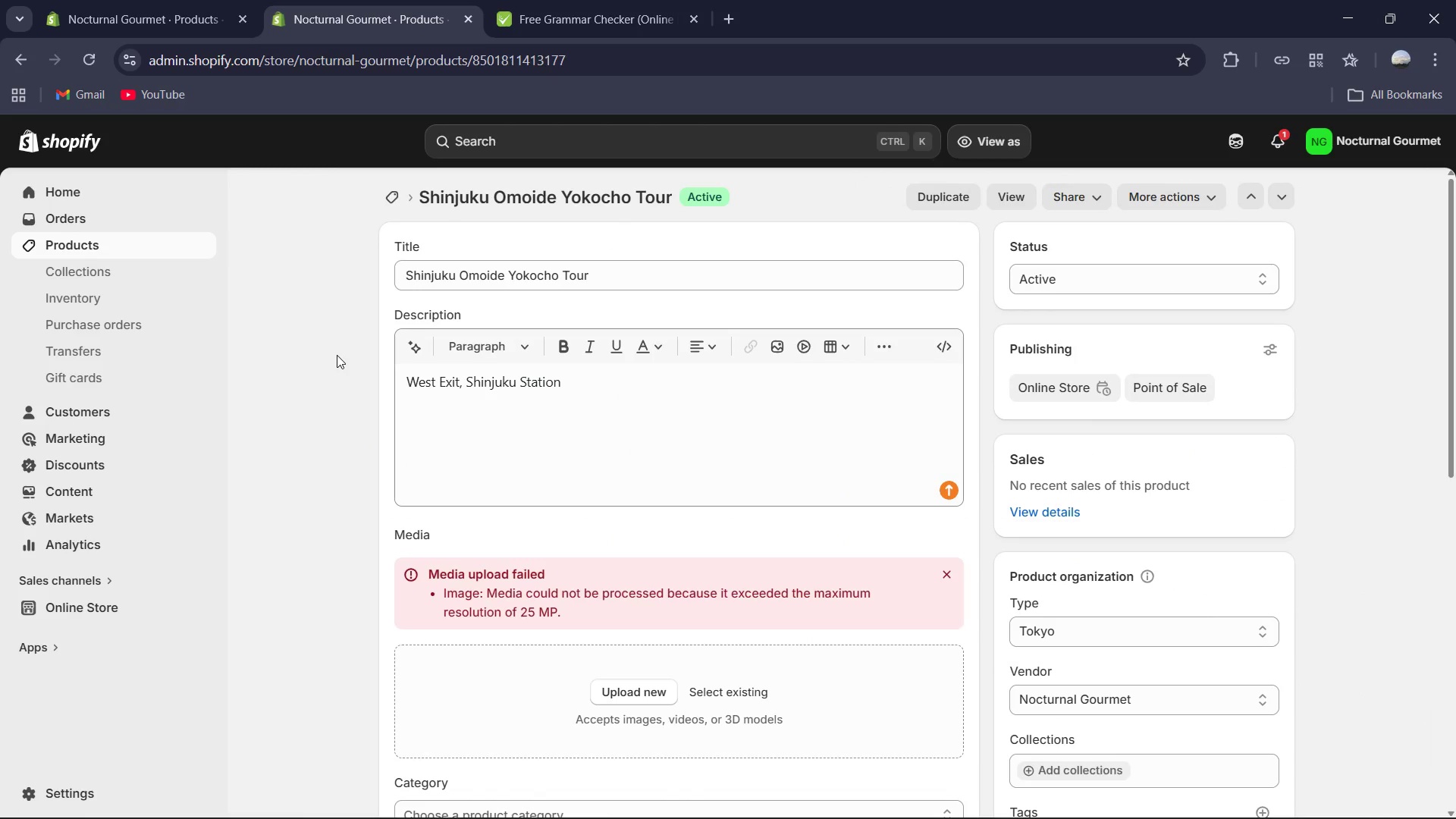 
wait(5.83)
 